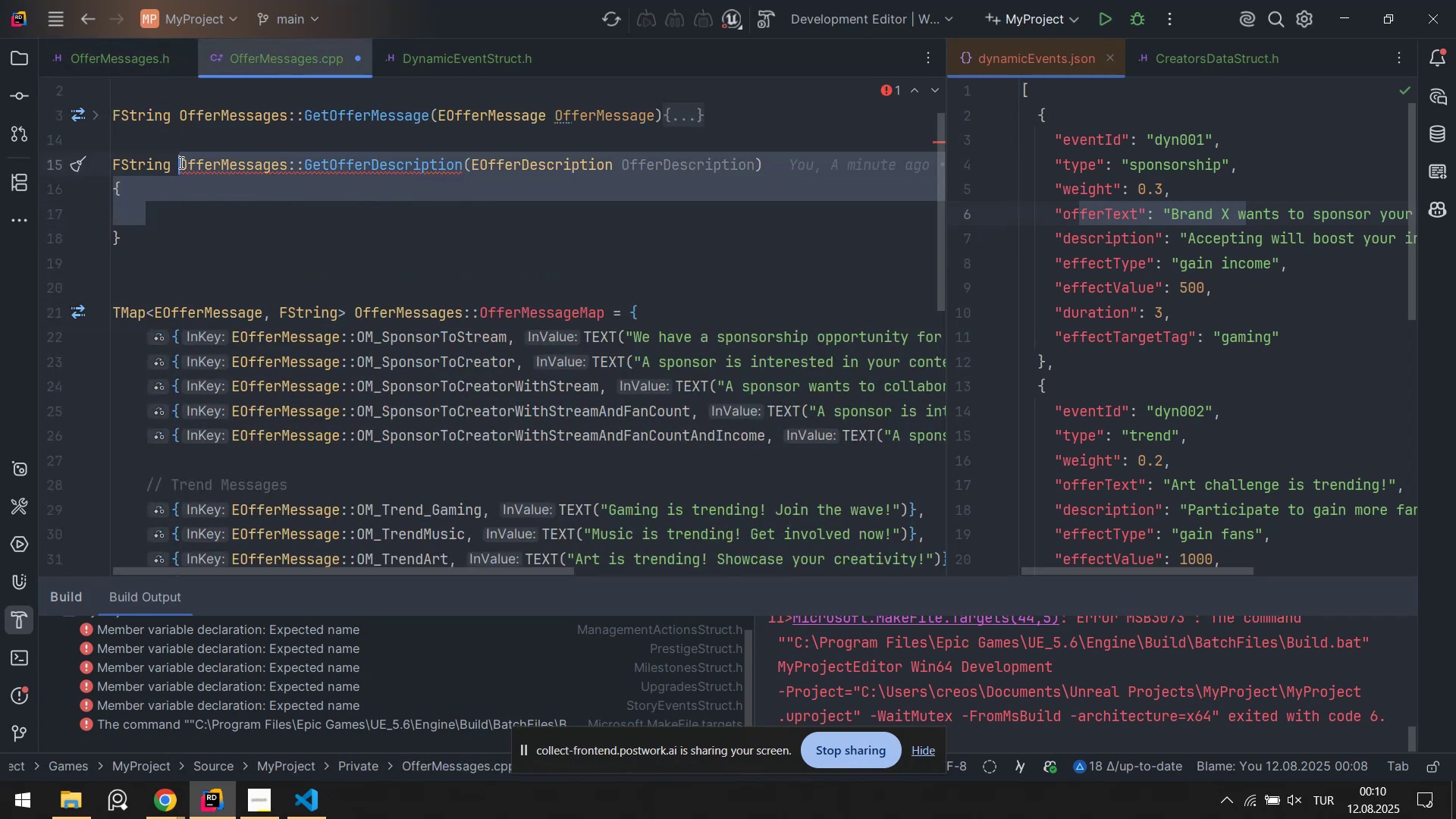 
key(CapsLock)
 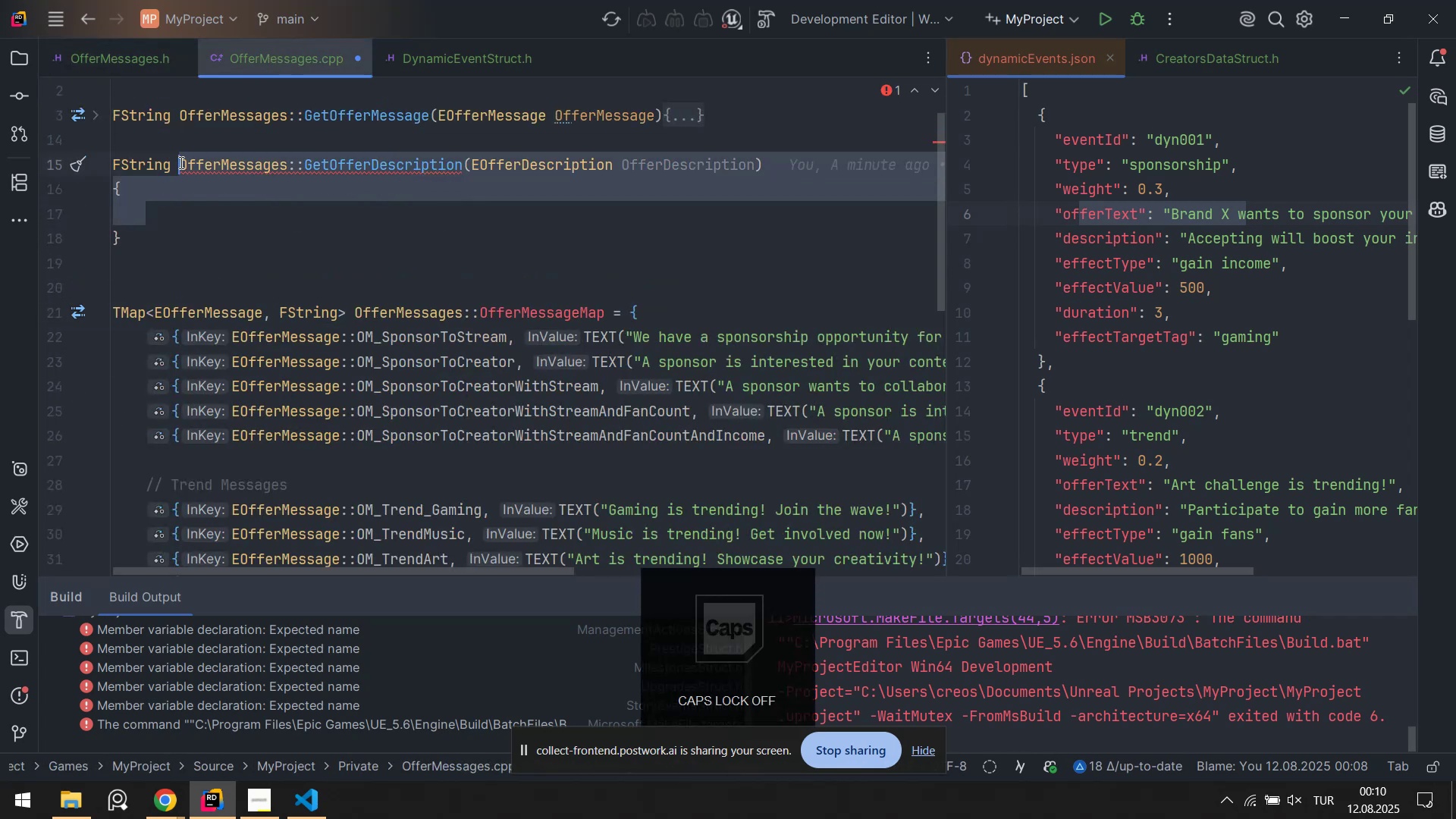 
key(O)
 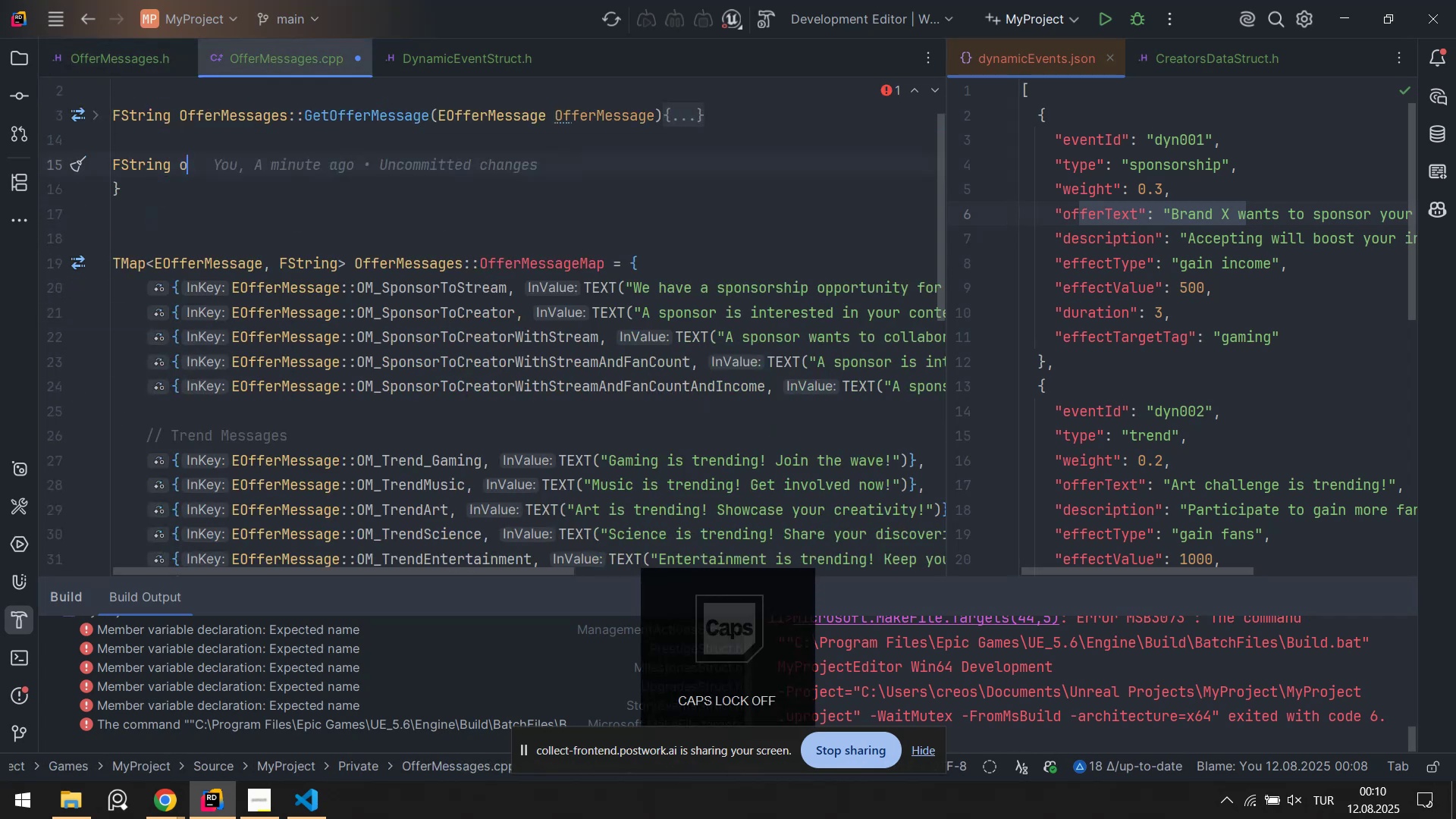 
key(CapsLock)
 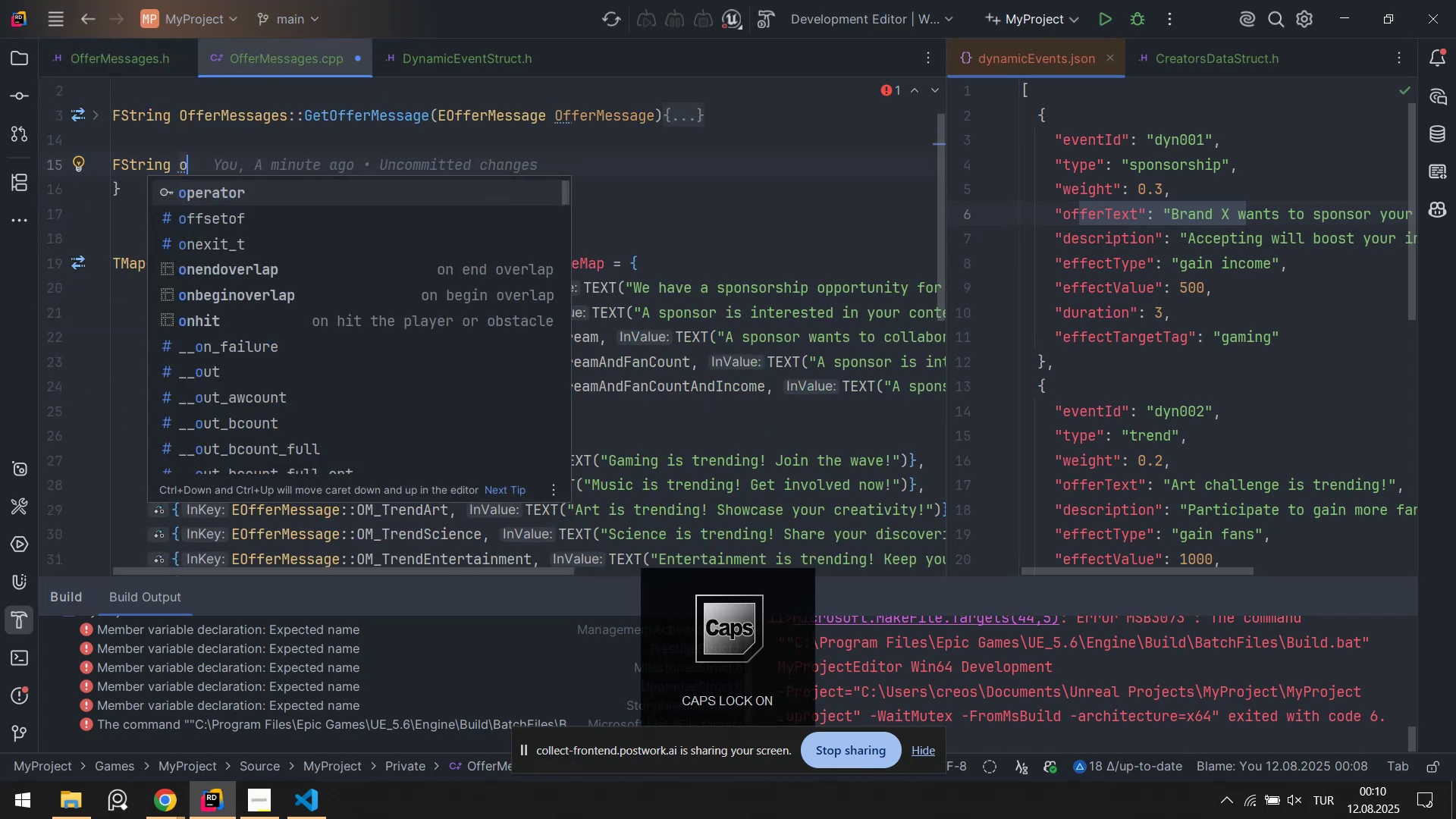 
key(Backspace)
 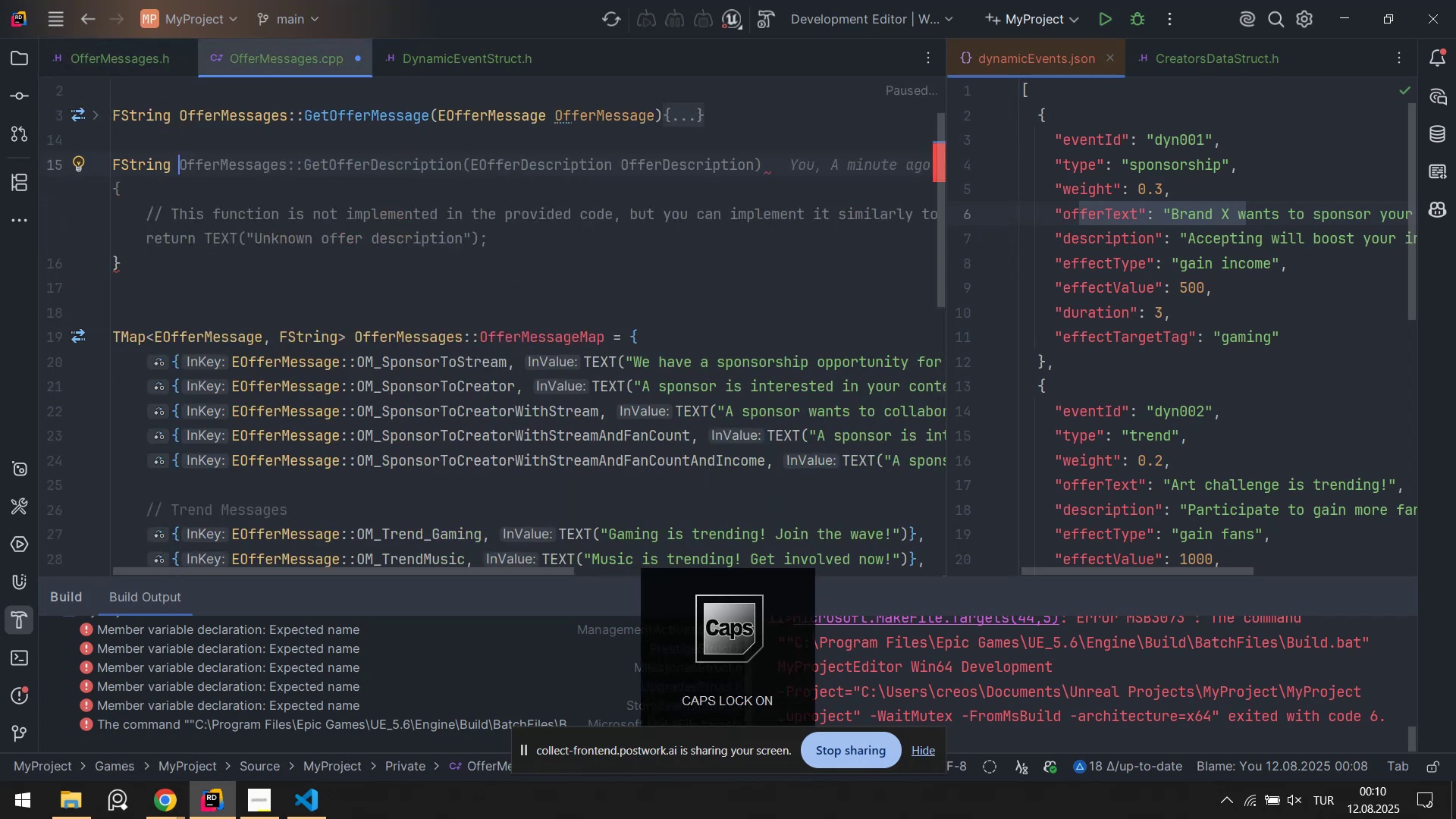 
key(CapsLock)
 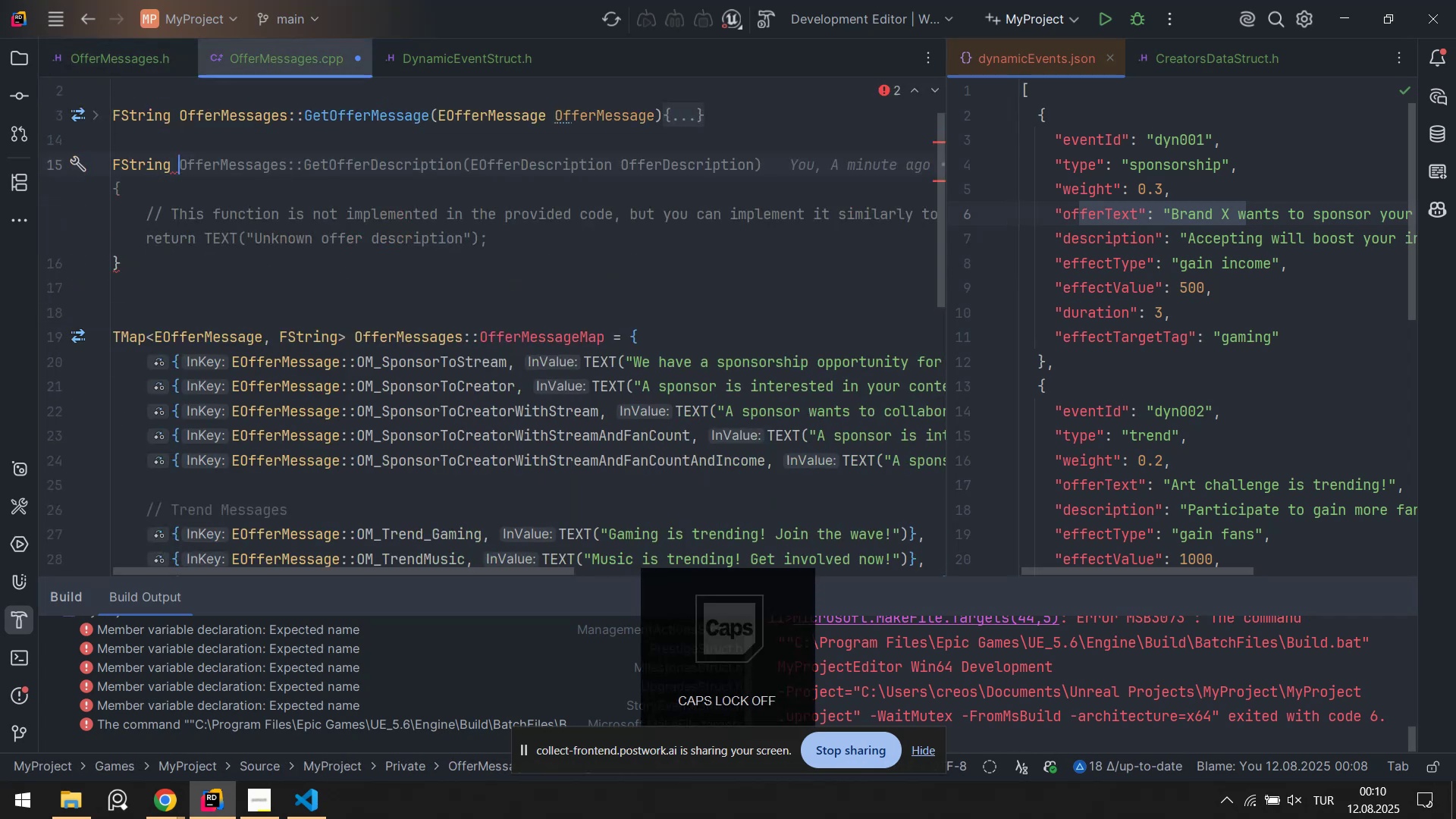 
key(CapsLock)
 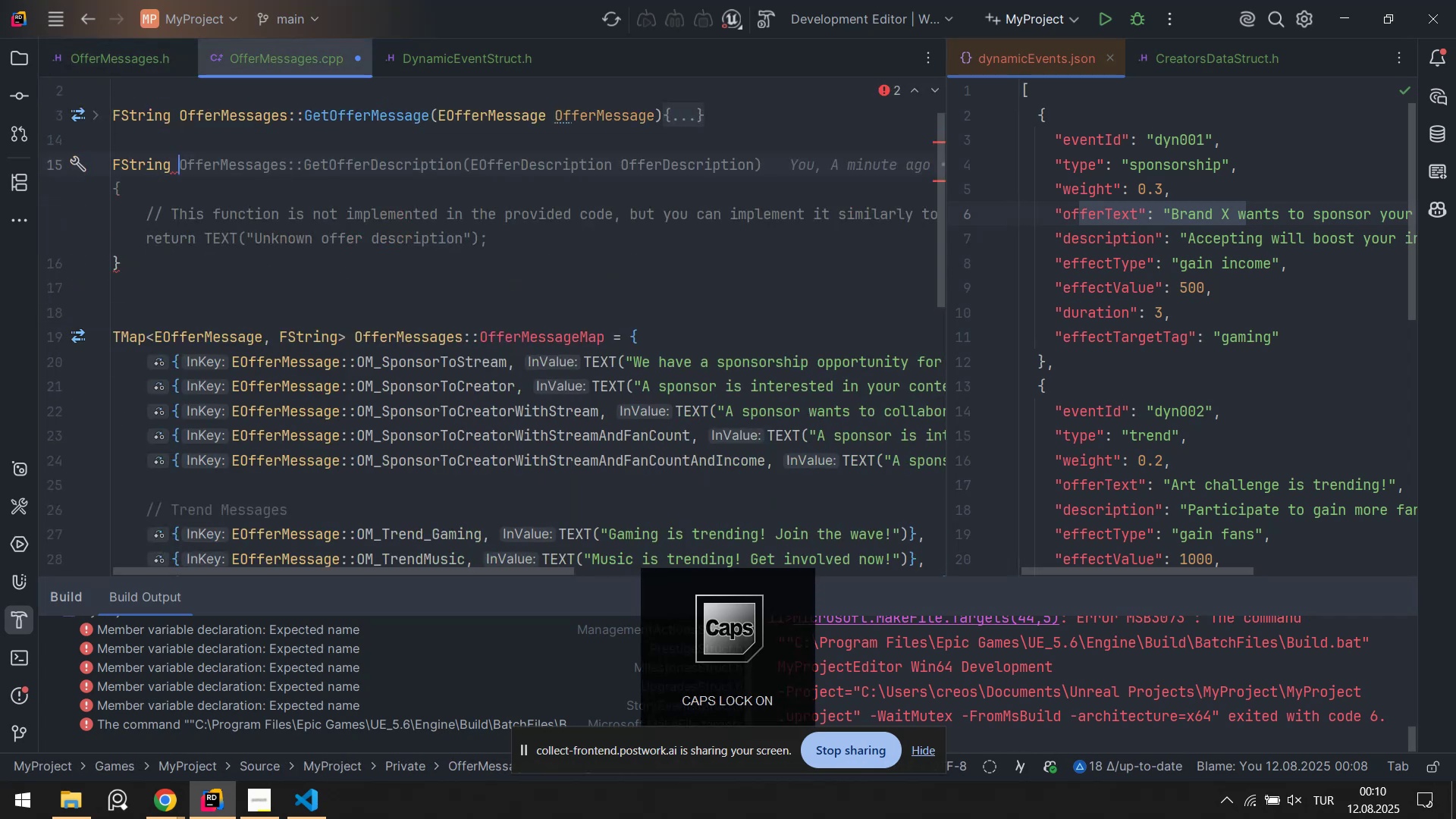 
key(CapsLock)
 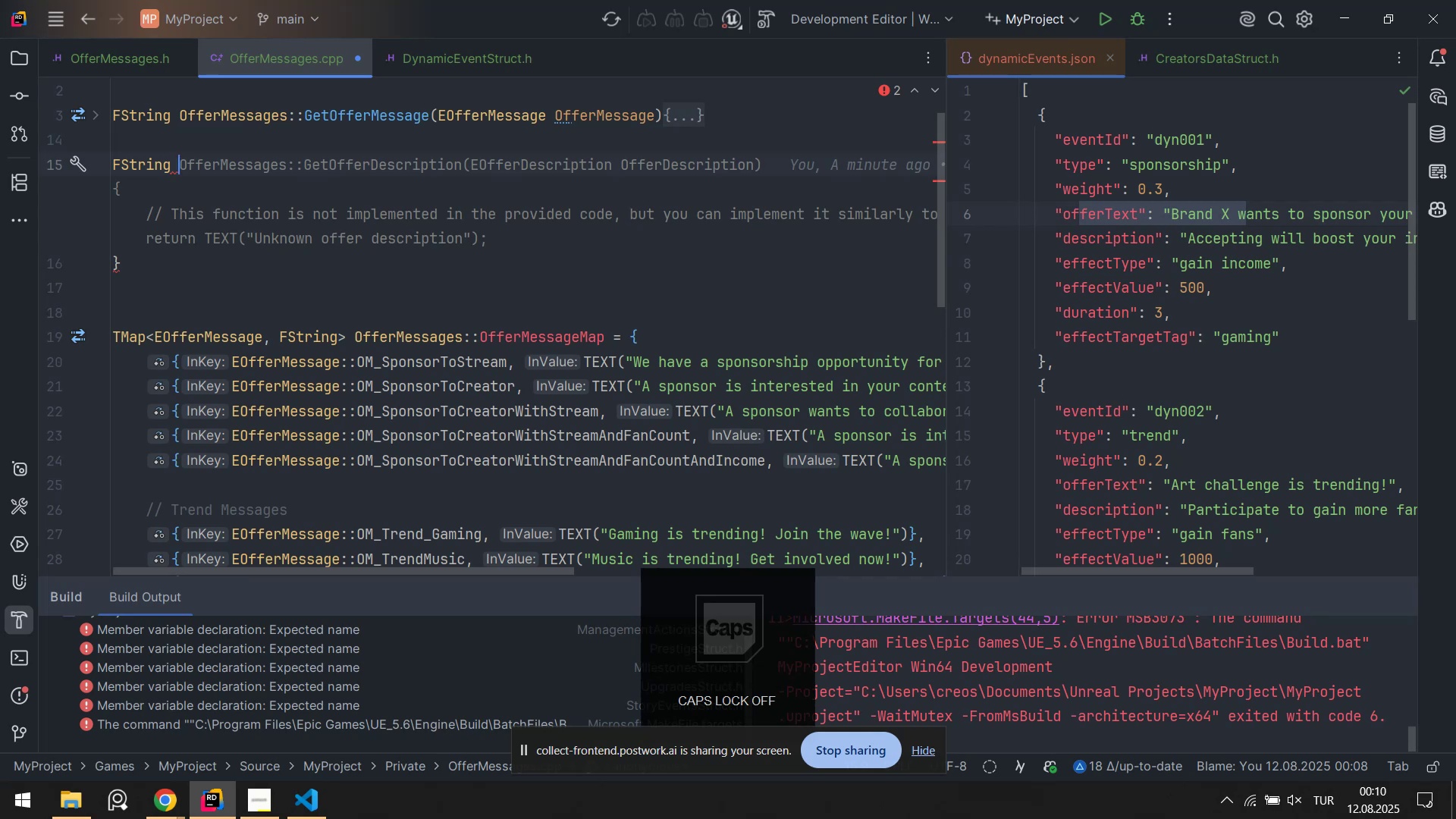 
key(Control+Z)
 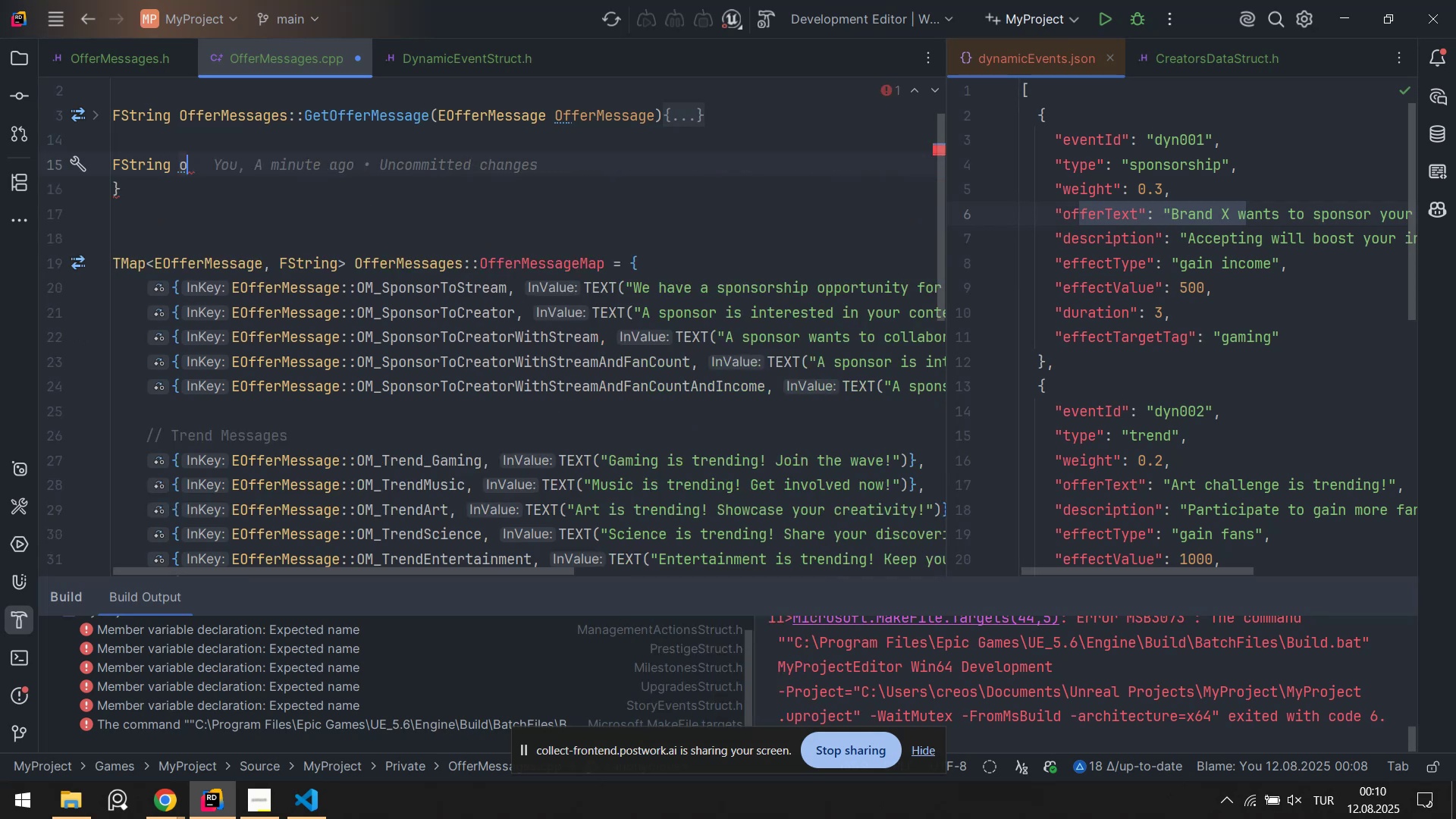 
key(Control+Z)
 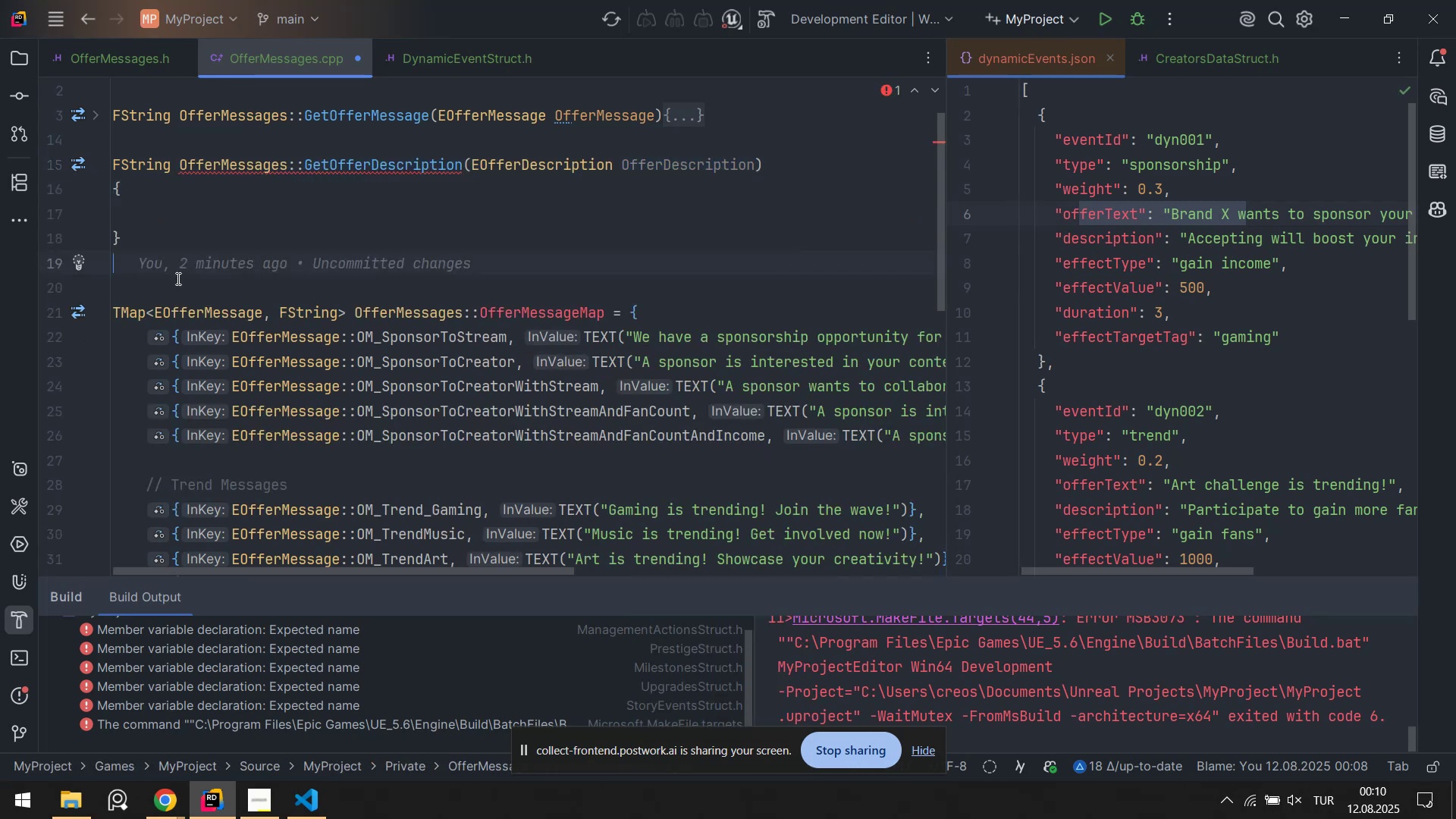 
key(Enter)
 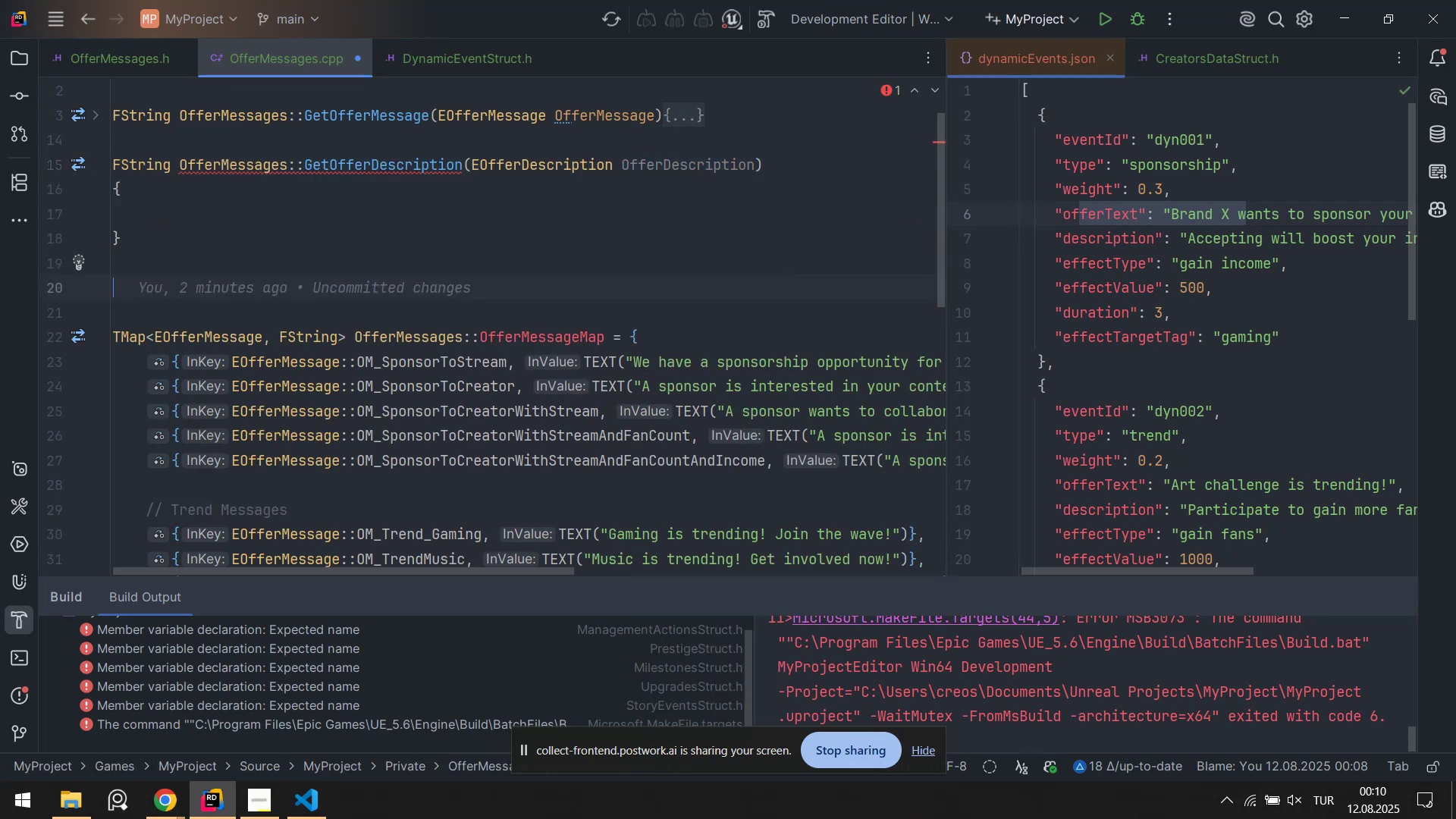 
type(TMap[Break])
key(Tab)
 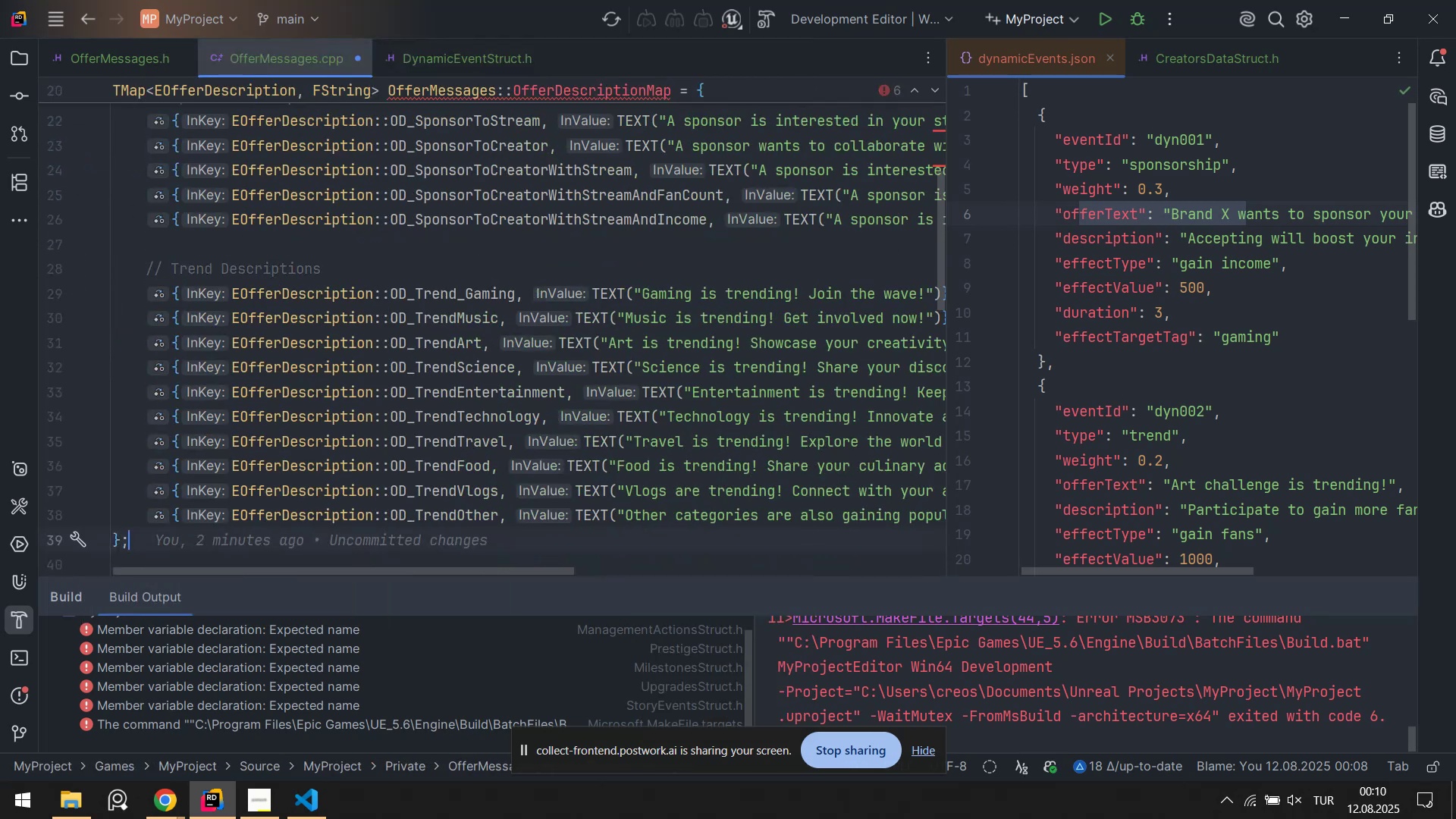 
key(Control+ControlLeft)
 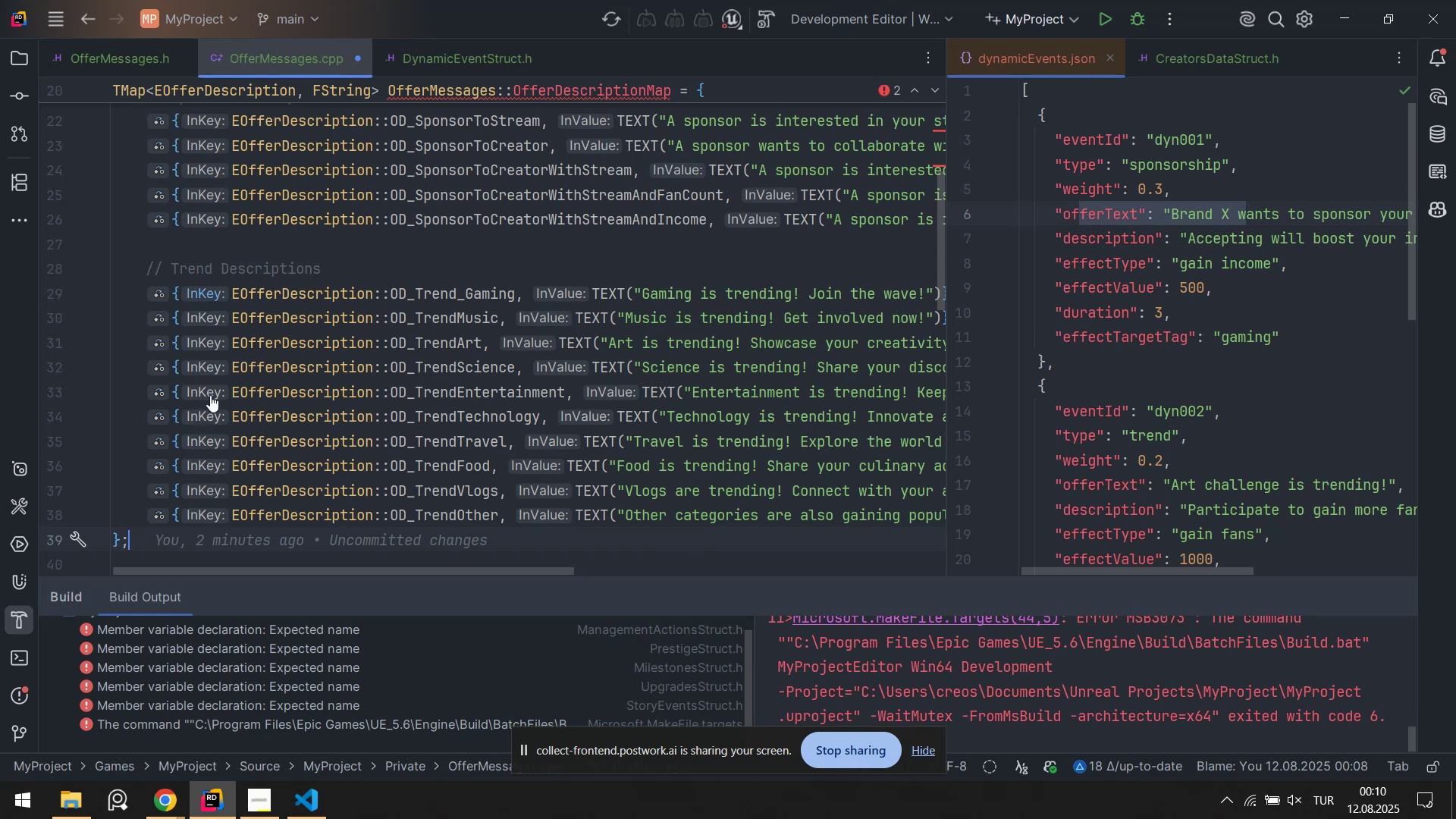 
key(Control+S)
 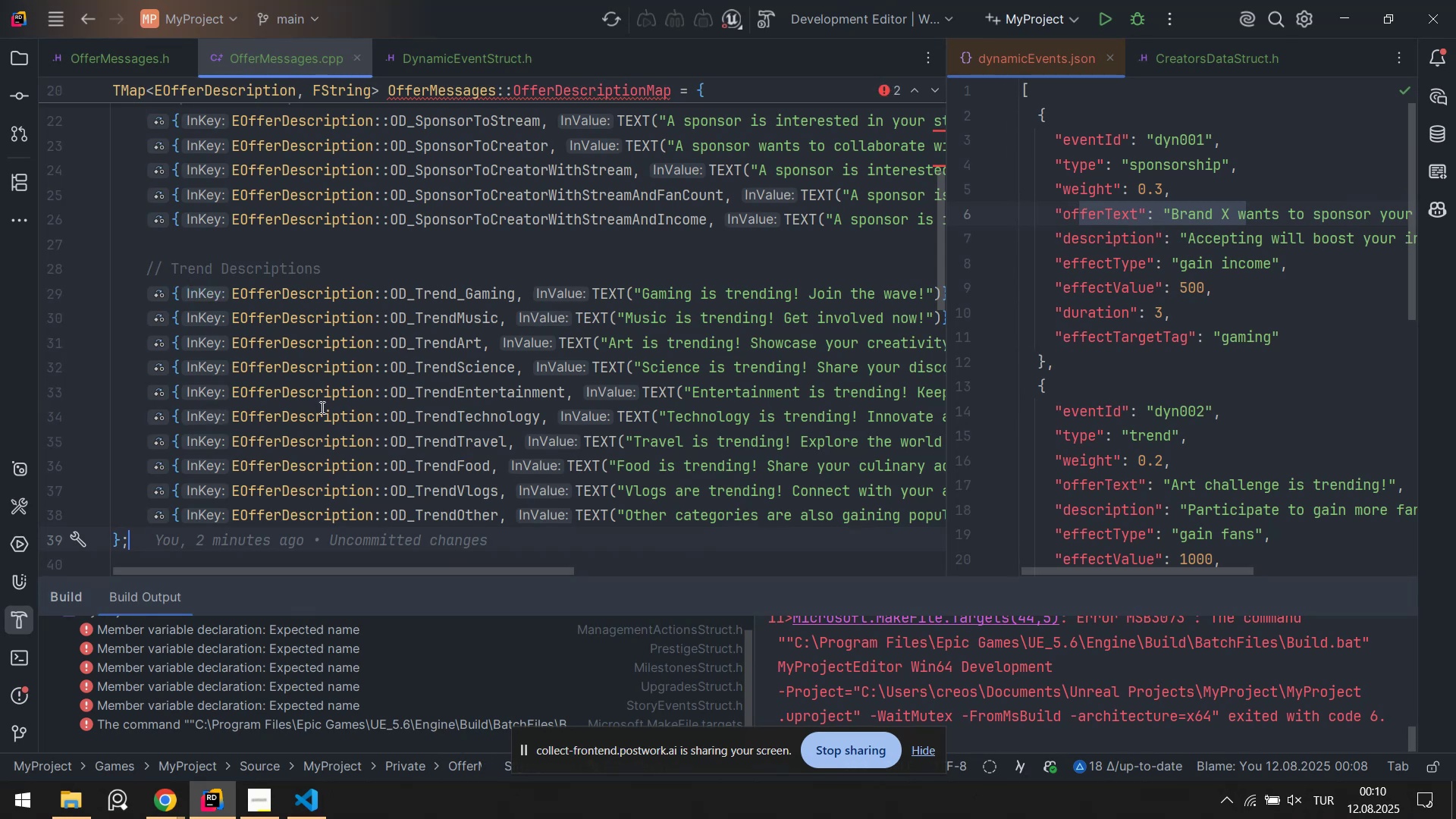 
scroll: coordinate [428, 393], scroll_direction: up, amount: 4.0
 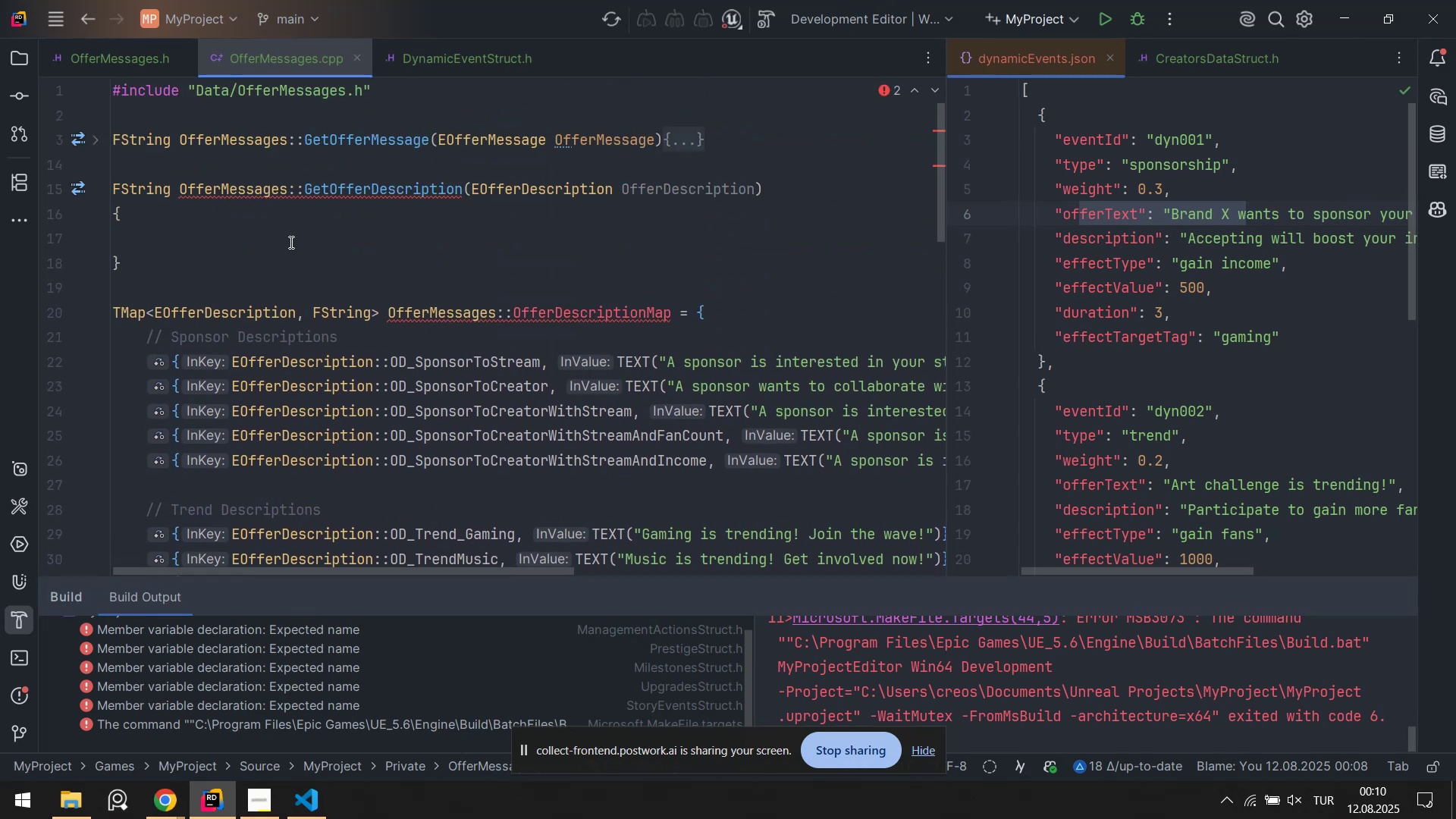 
left_click([243, 243])
 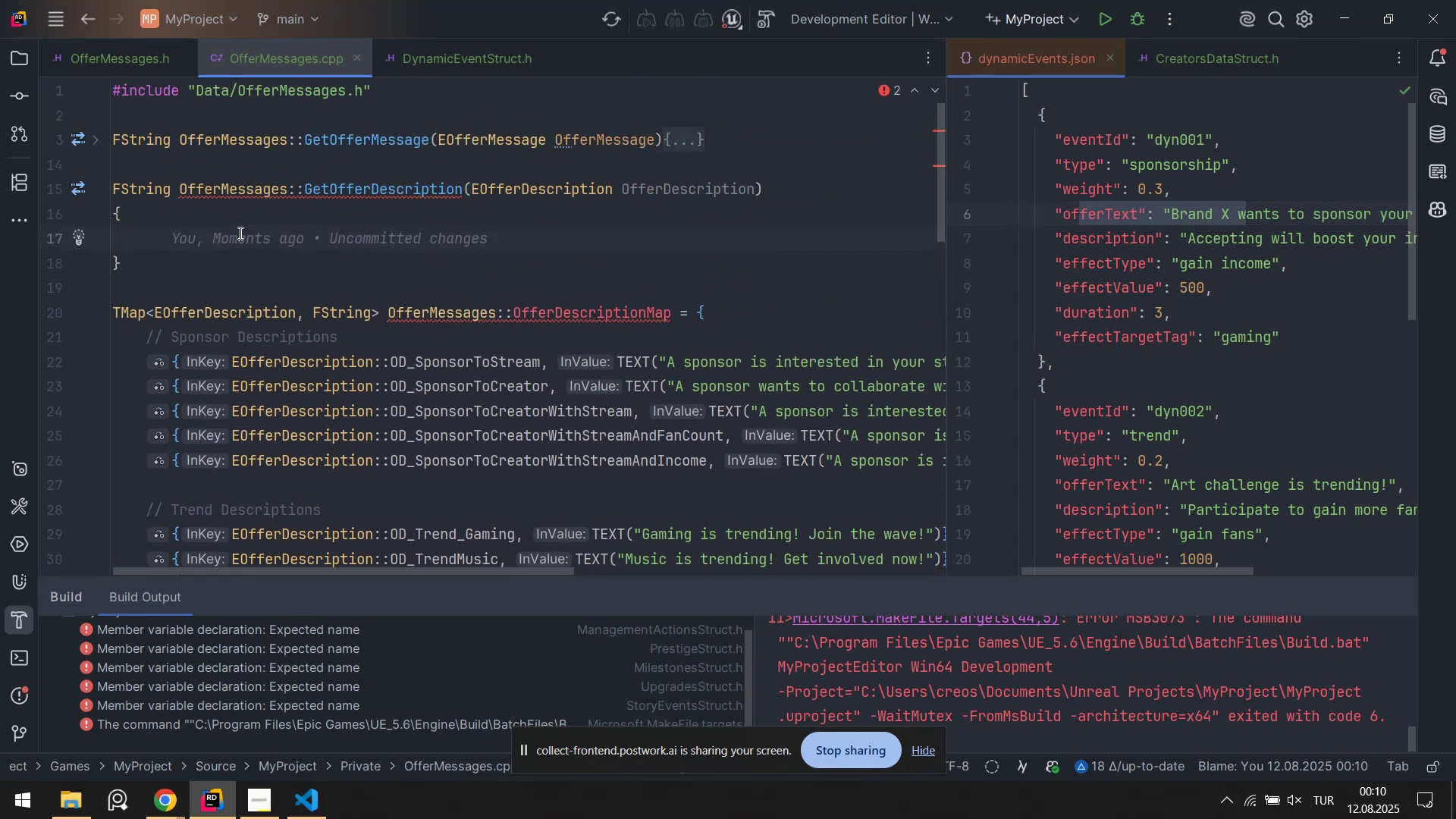 
left_click([675, 135])
 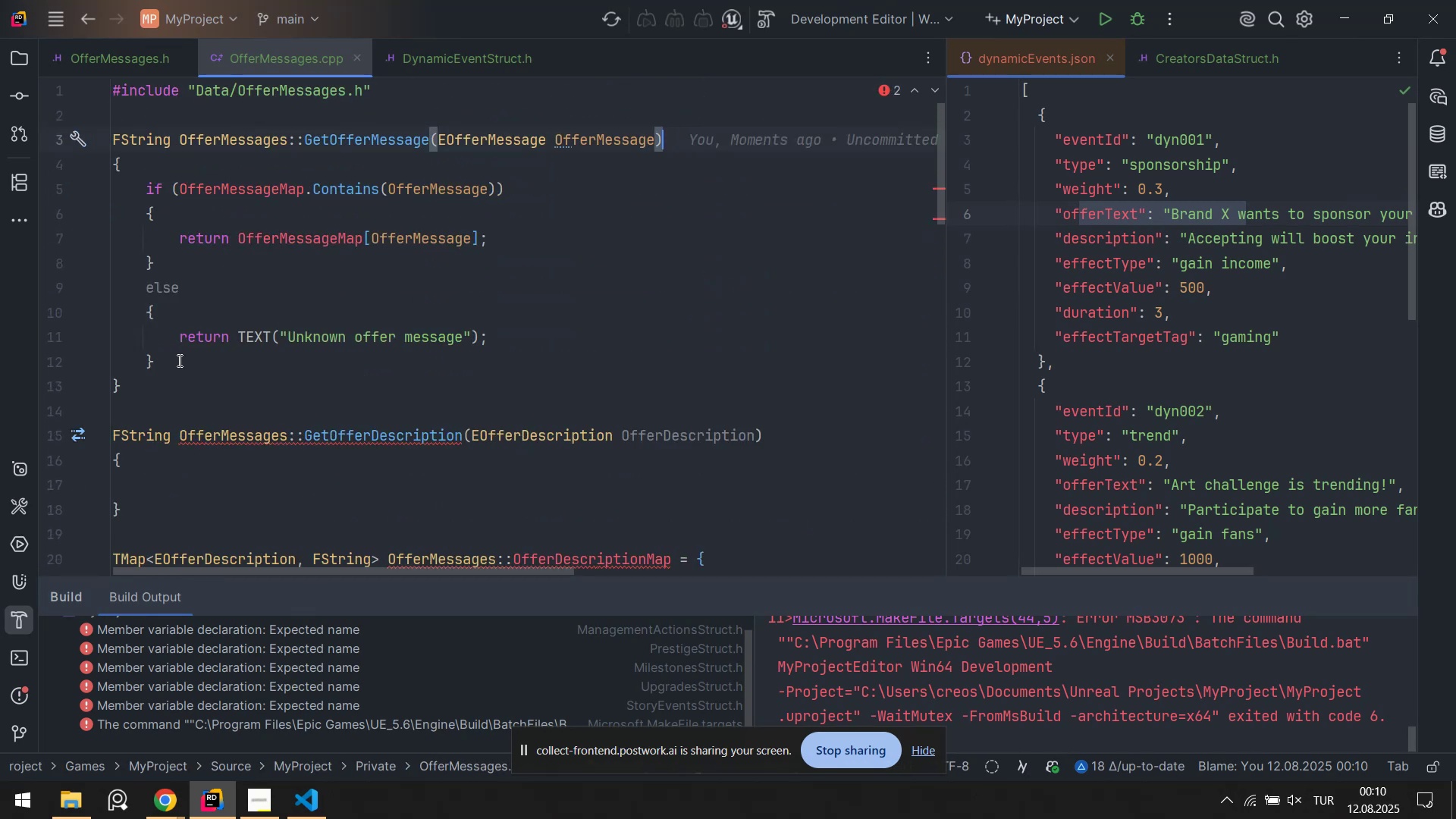 
left_click_drag(start_coordinate=[177, 368], to_coordinate=[102, 185])
 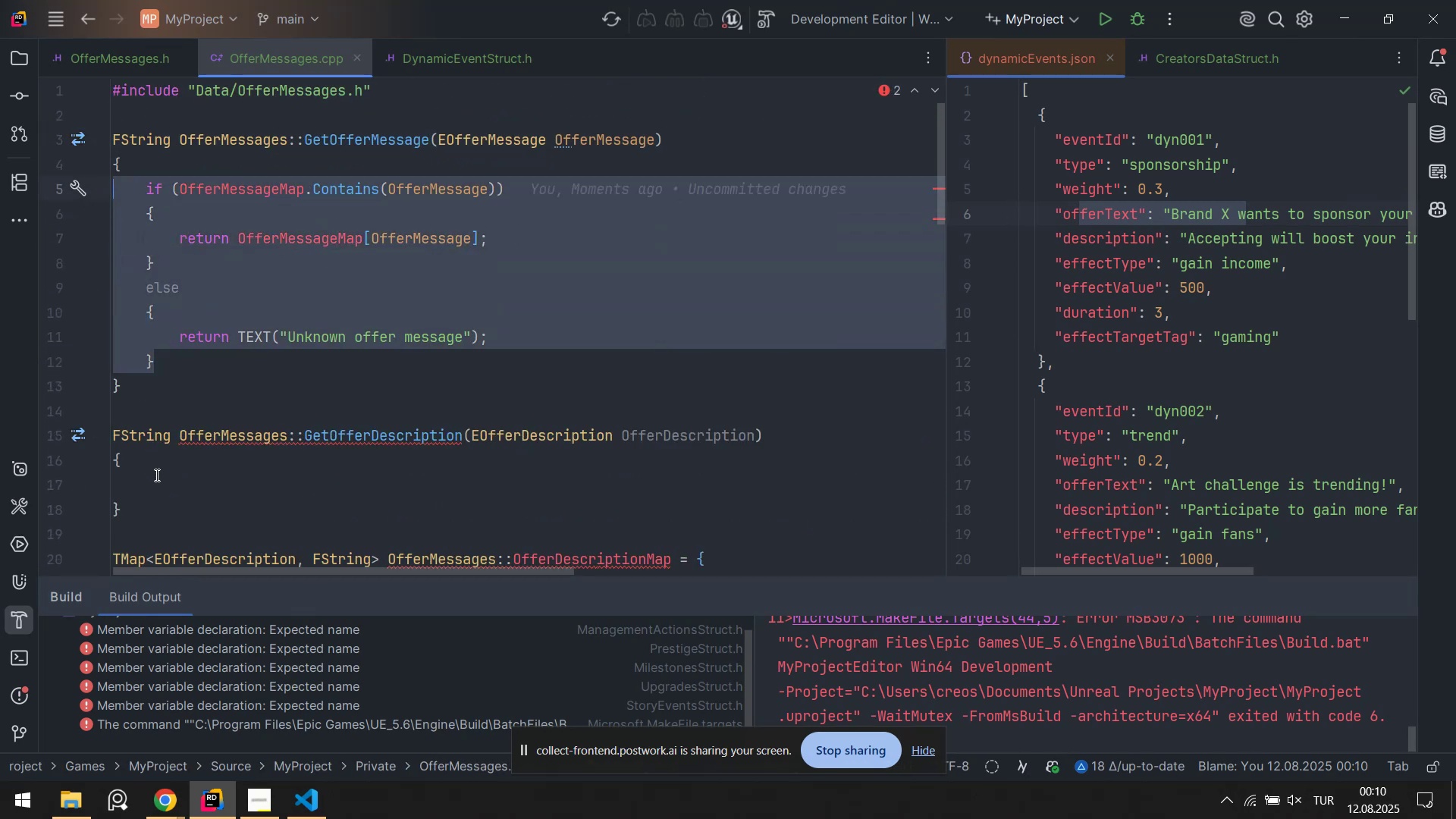 
key(Control+ControlLeft)
 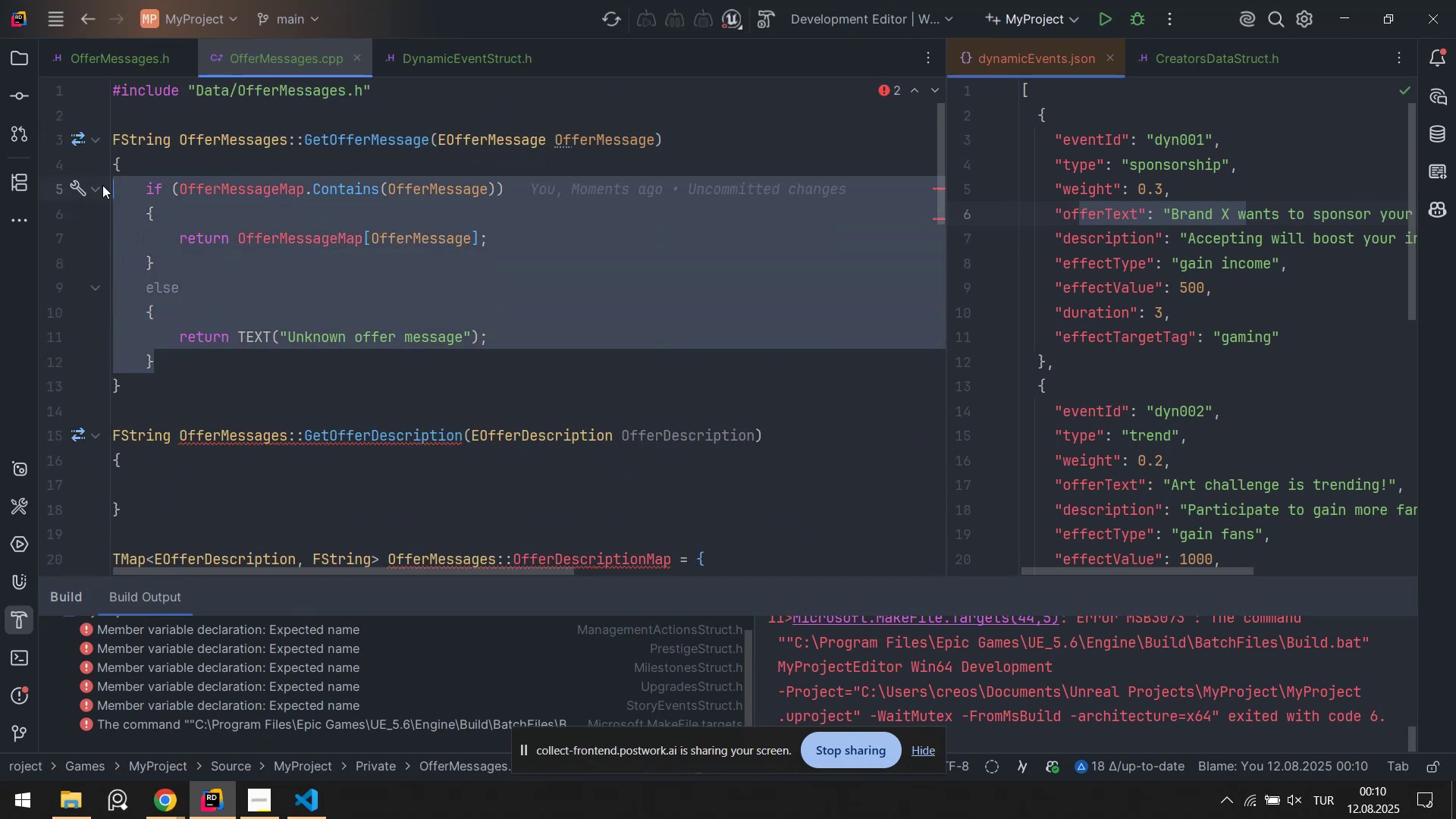 
key(Control+C)
 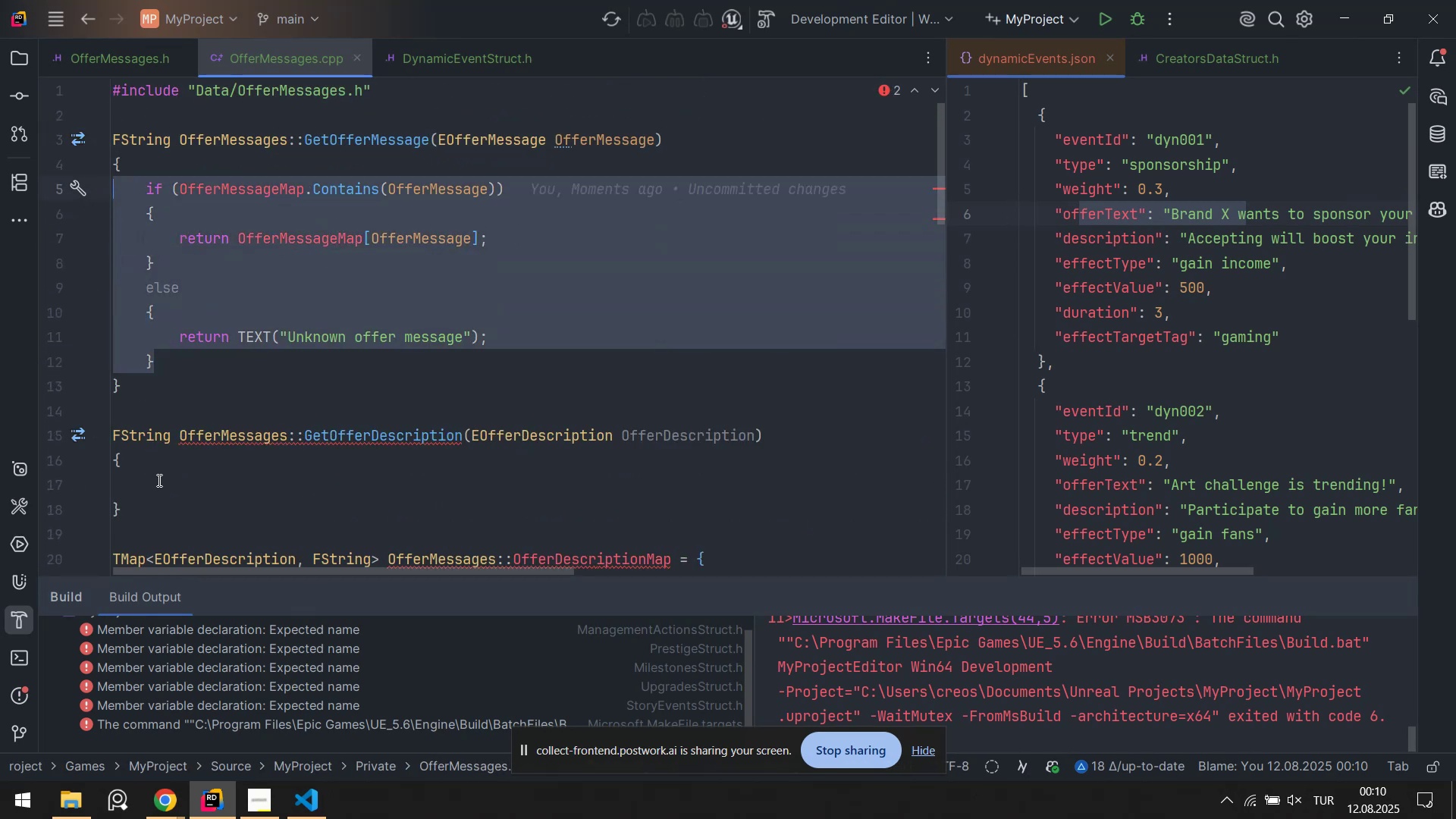 
left_click([160, 484])
 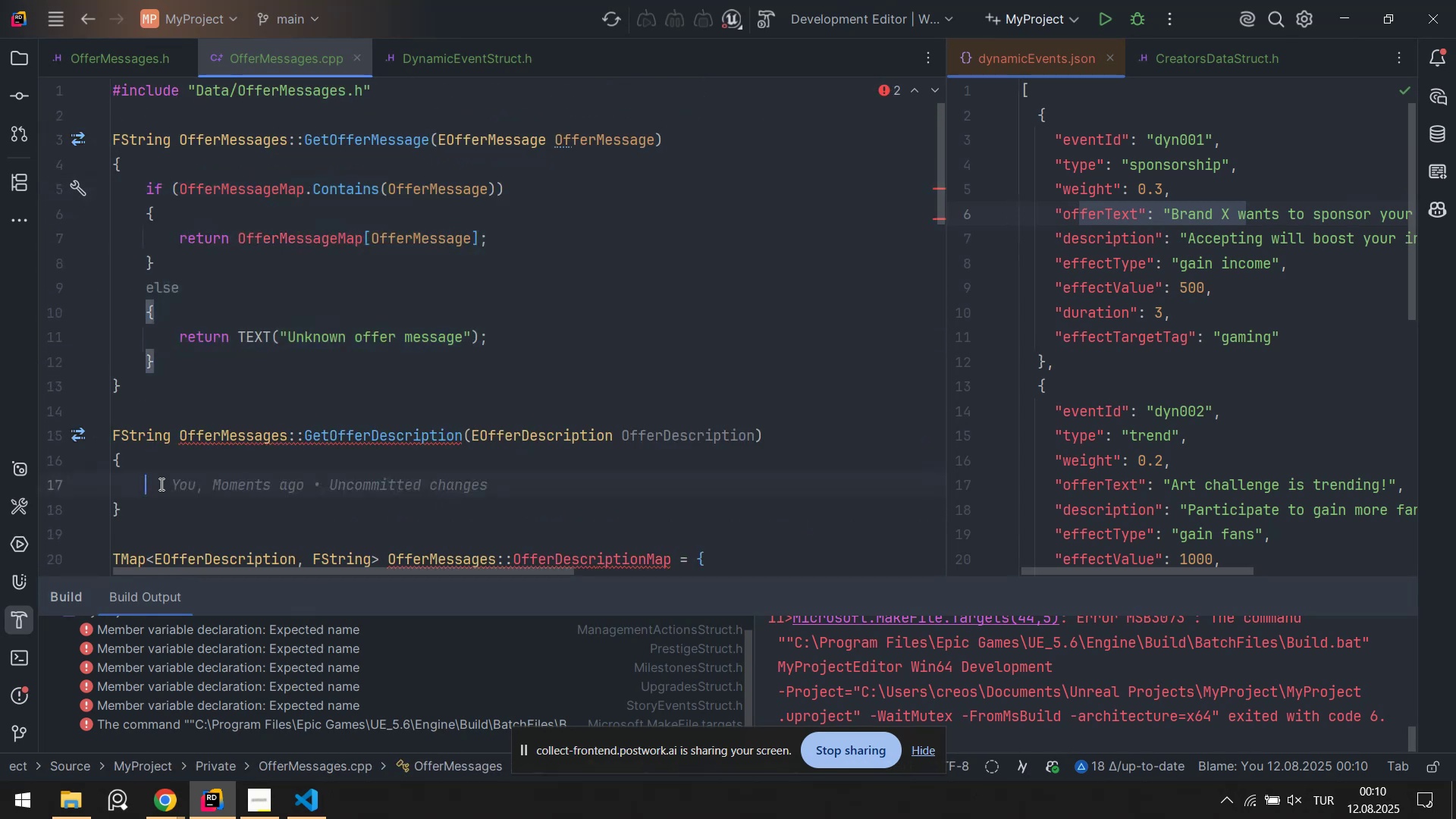 
key(Control+ControlLeft)
 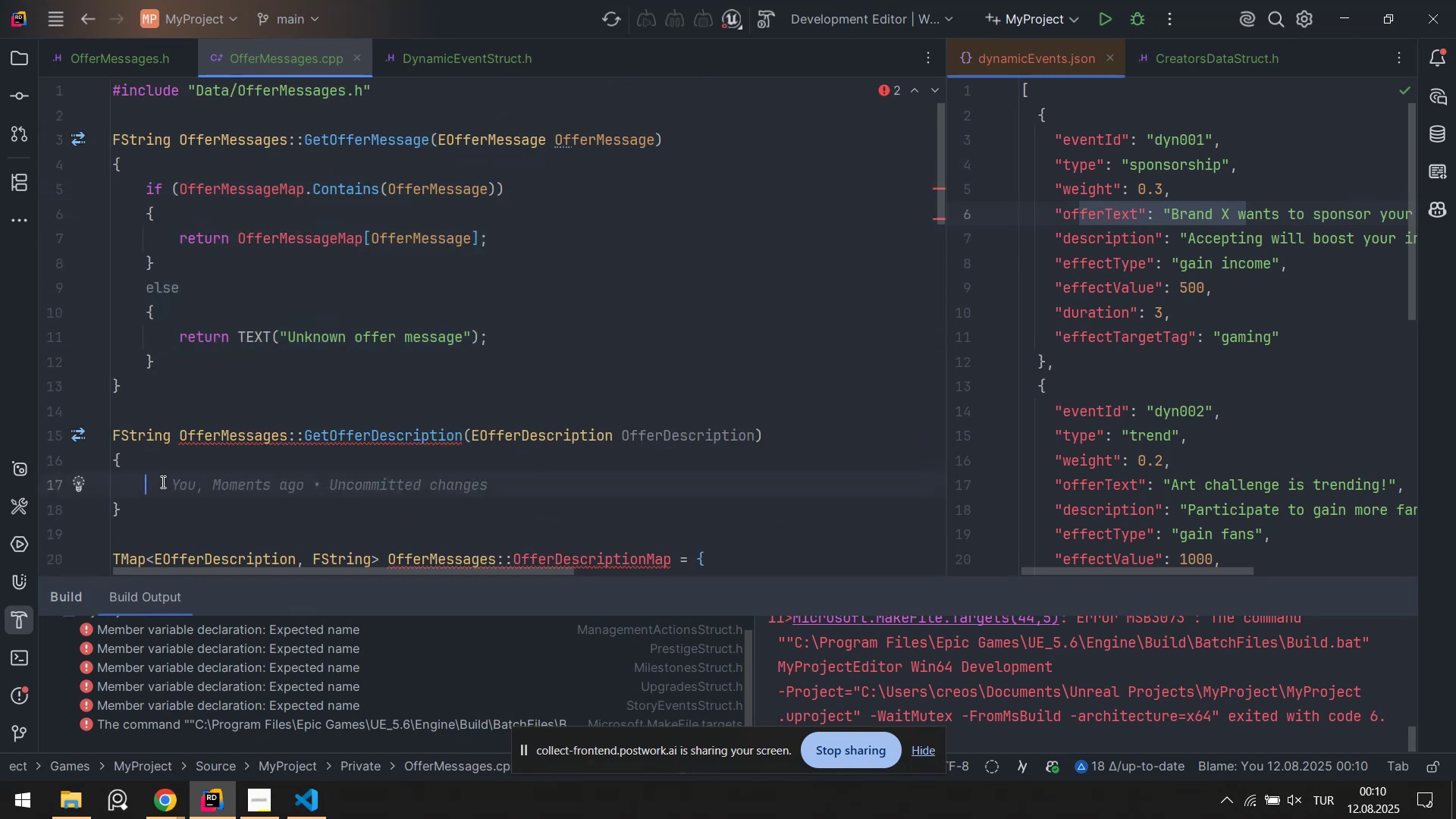 
key(Control+V)
 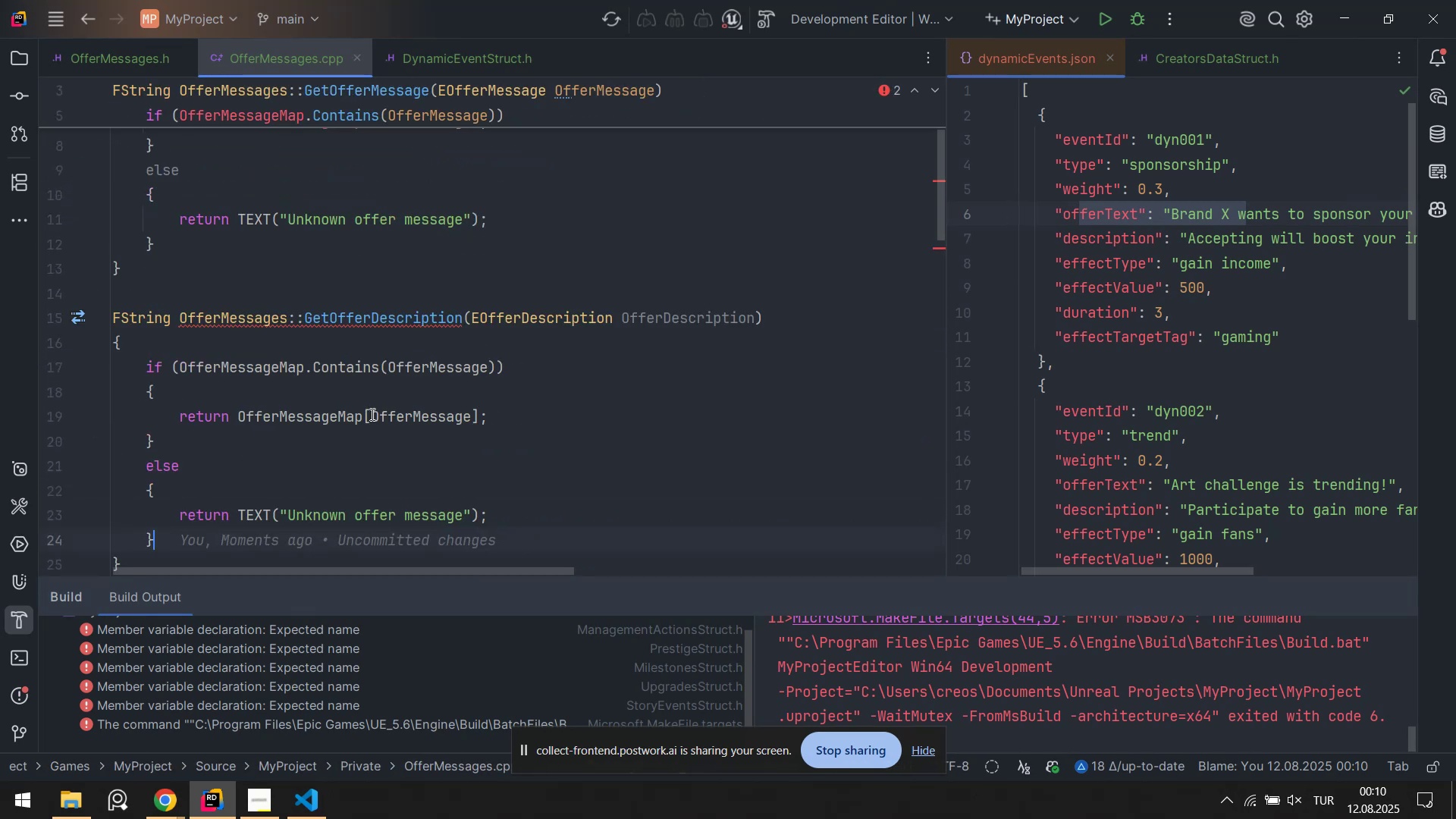 
scroll: coordinate [372, 414], scroll_direction: none, amount: 0.0
 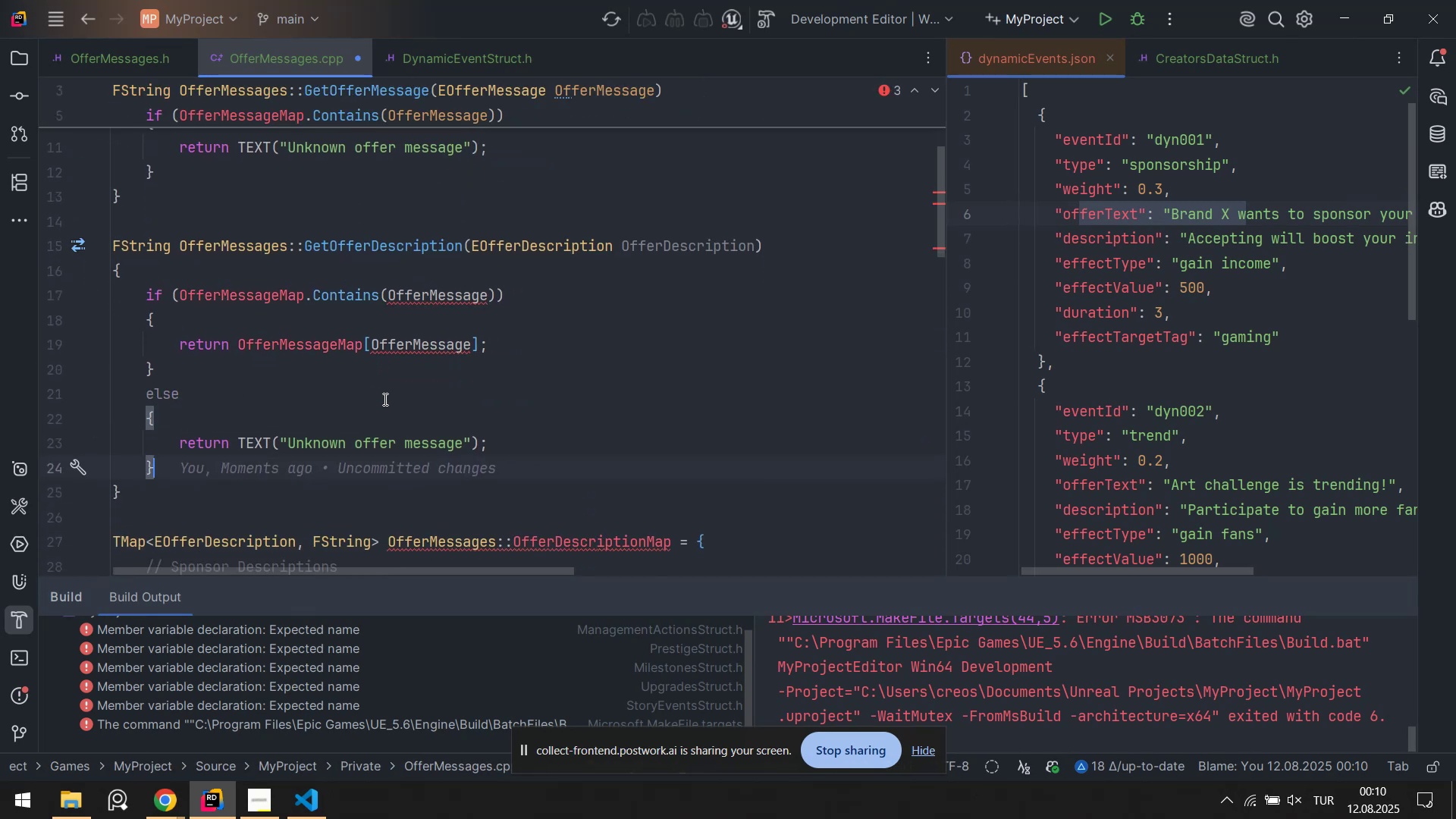 
key(Alt+AltLeft)
 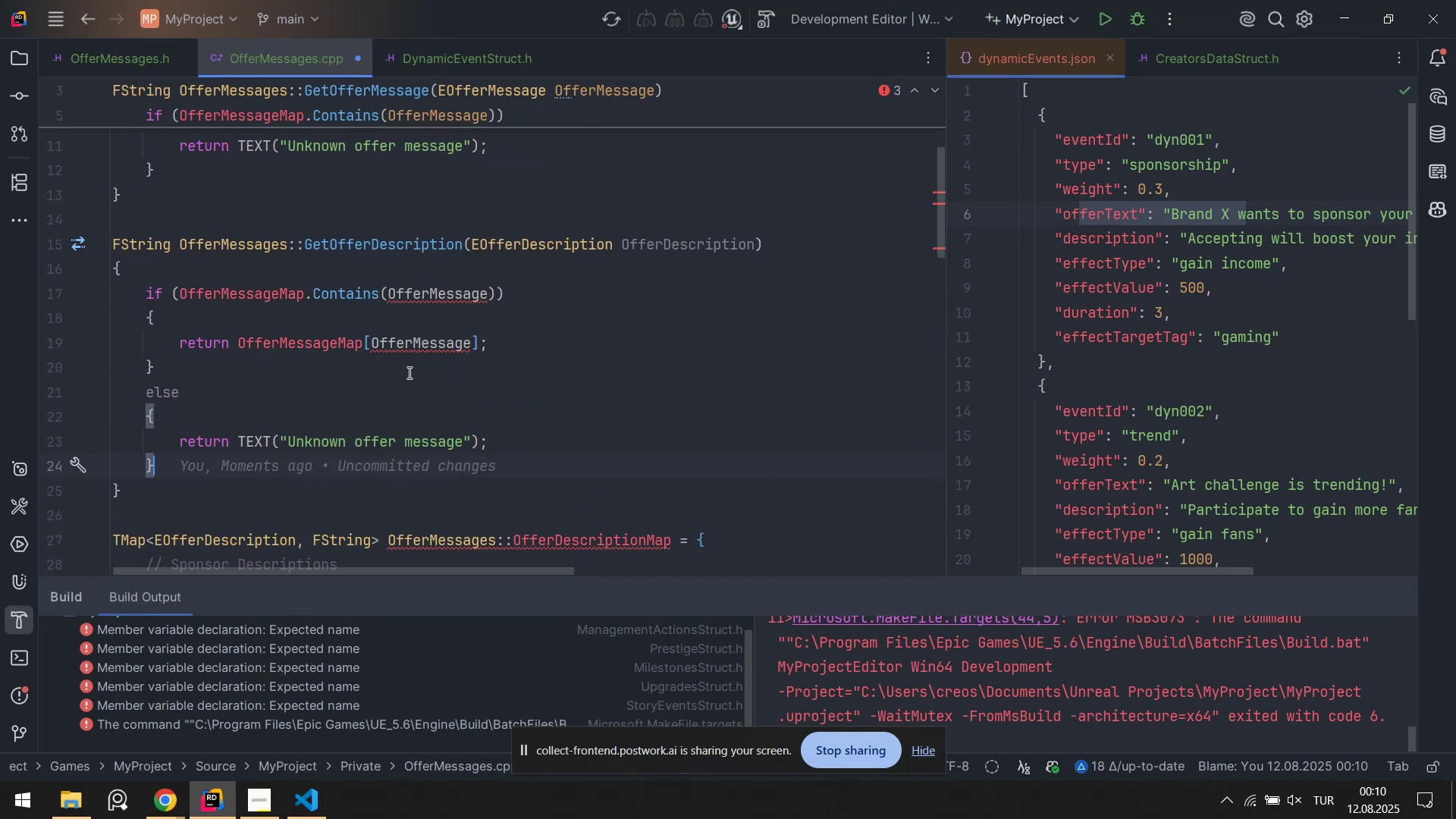 
key(Alt+Shift+ShiftLeft)
 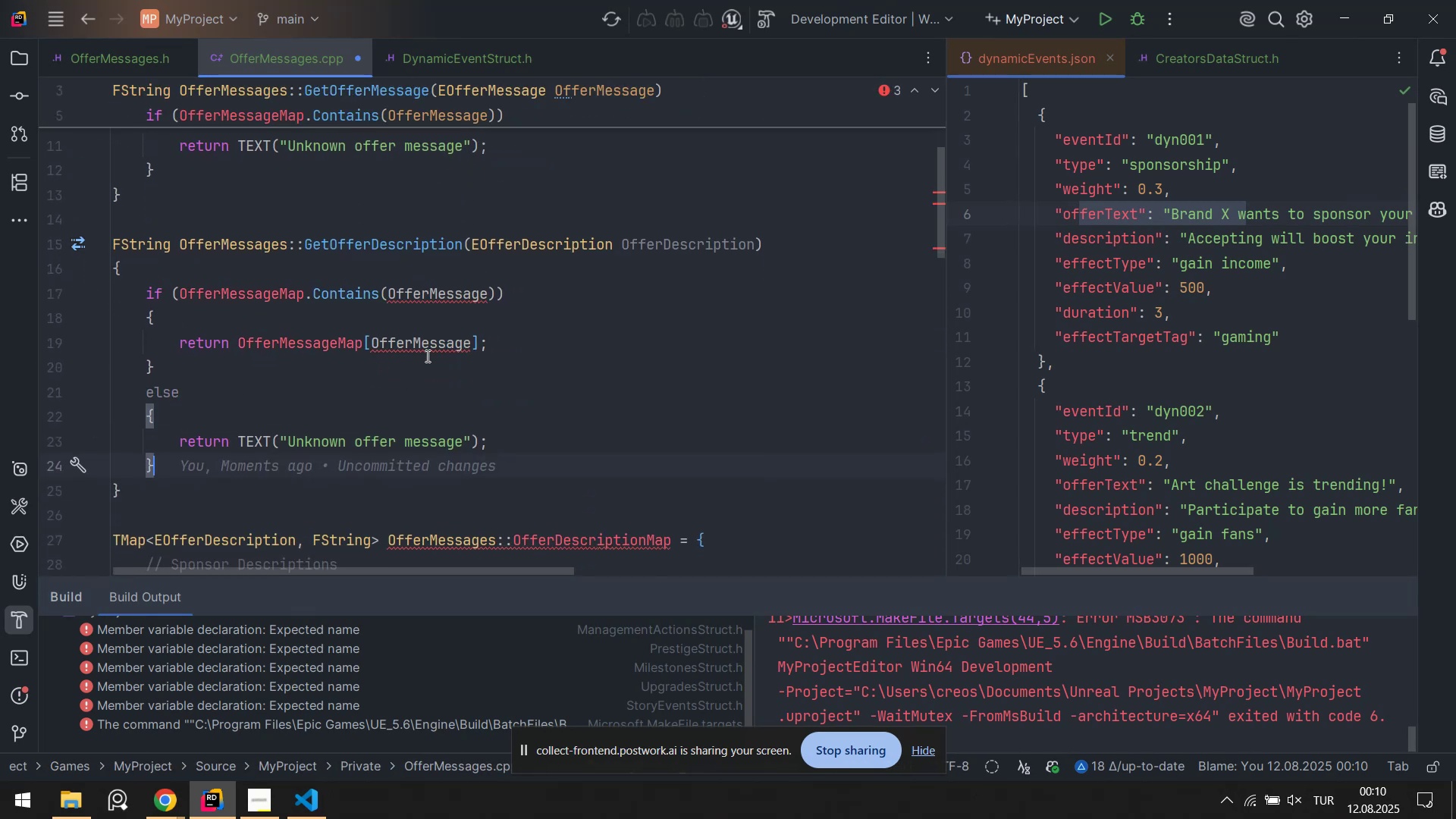 
key(Alt+Shift+F)
 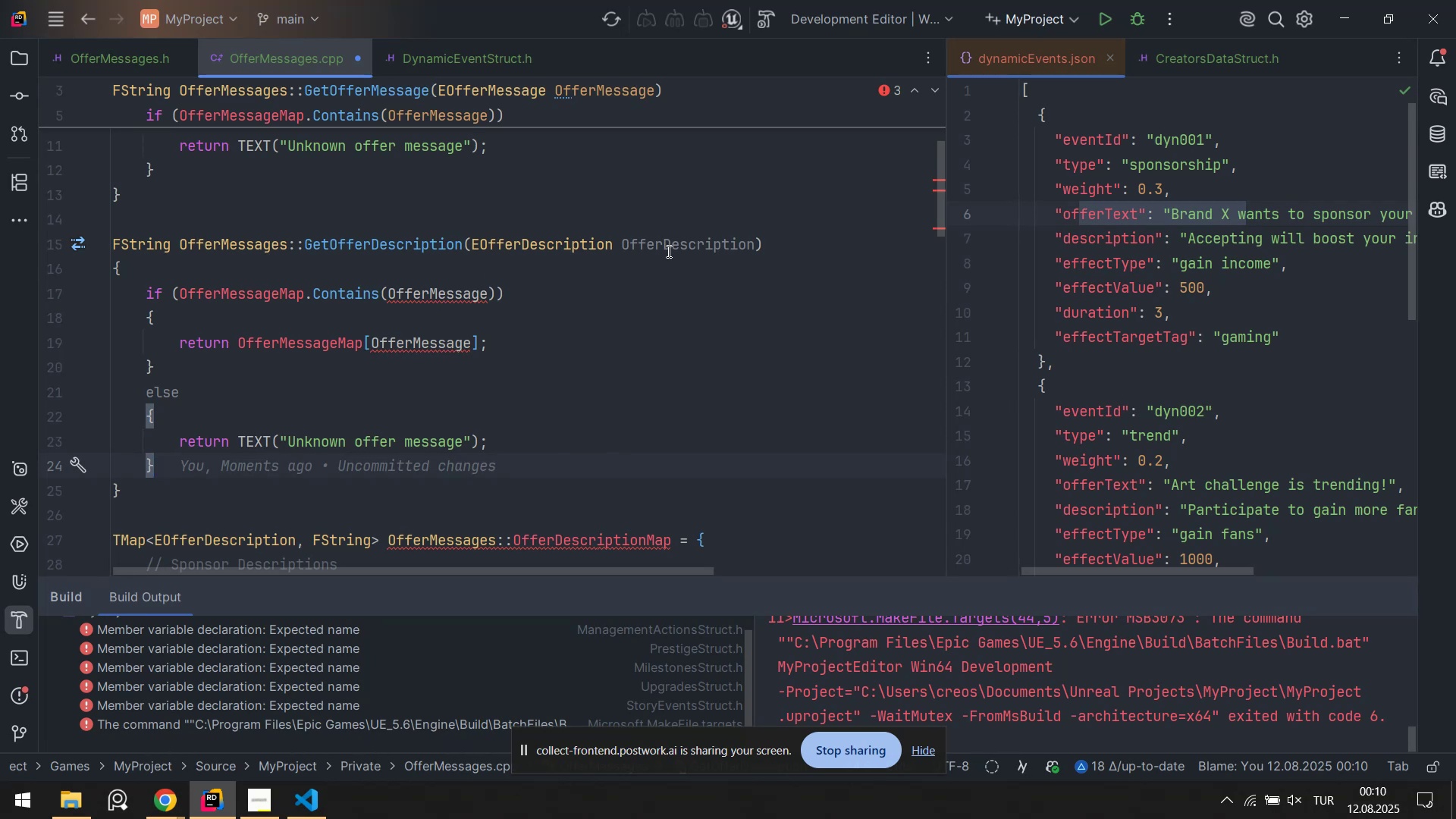 
double_click([667, 251])
 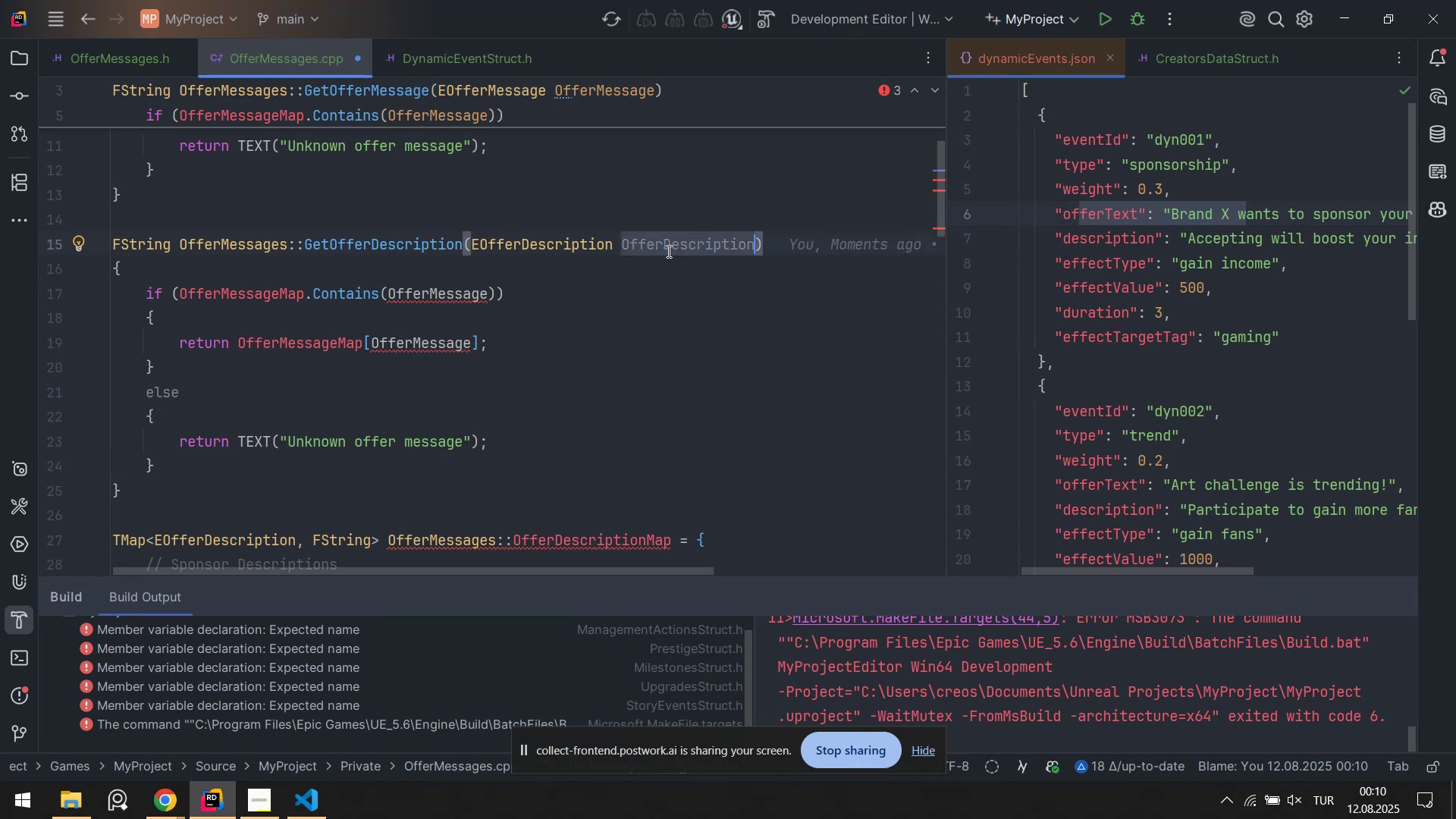 
key(Control+ControlLeft)
 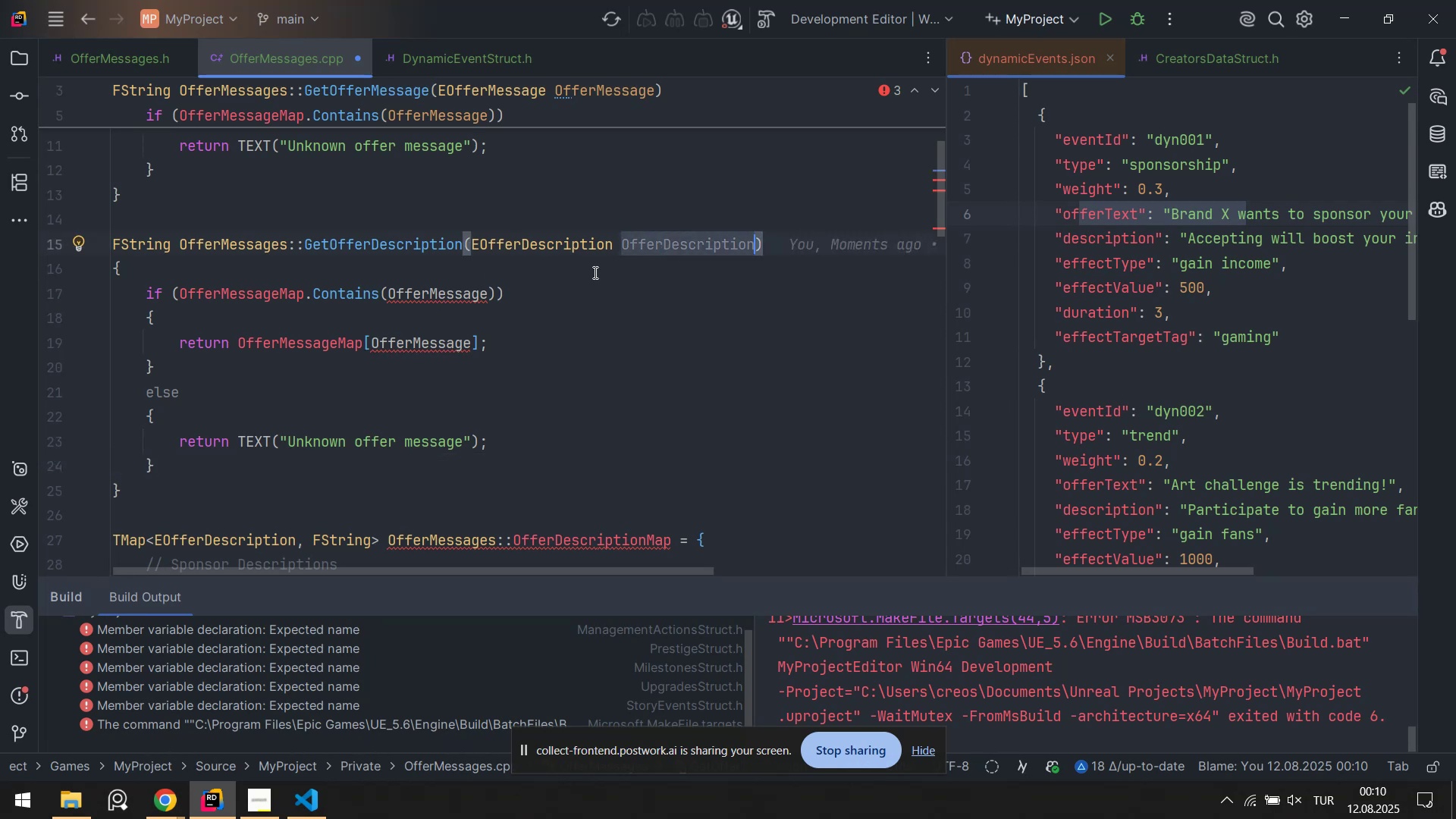 
key(Control+C)
 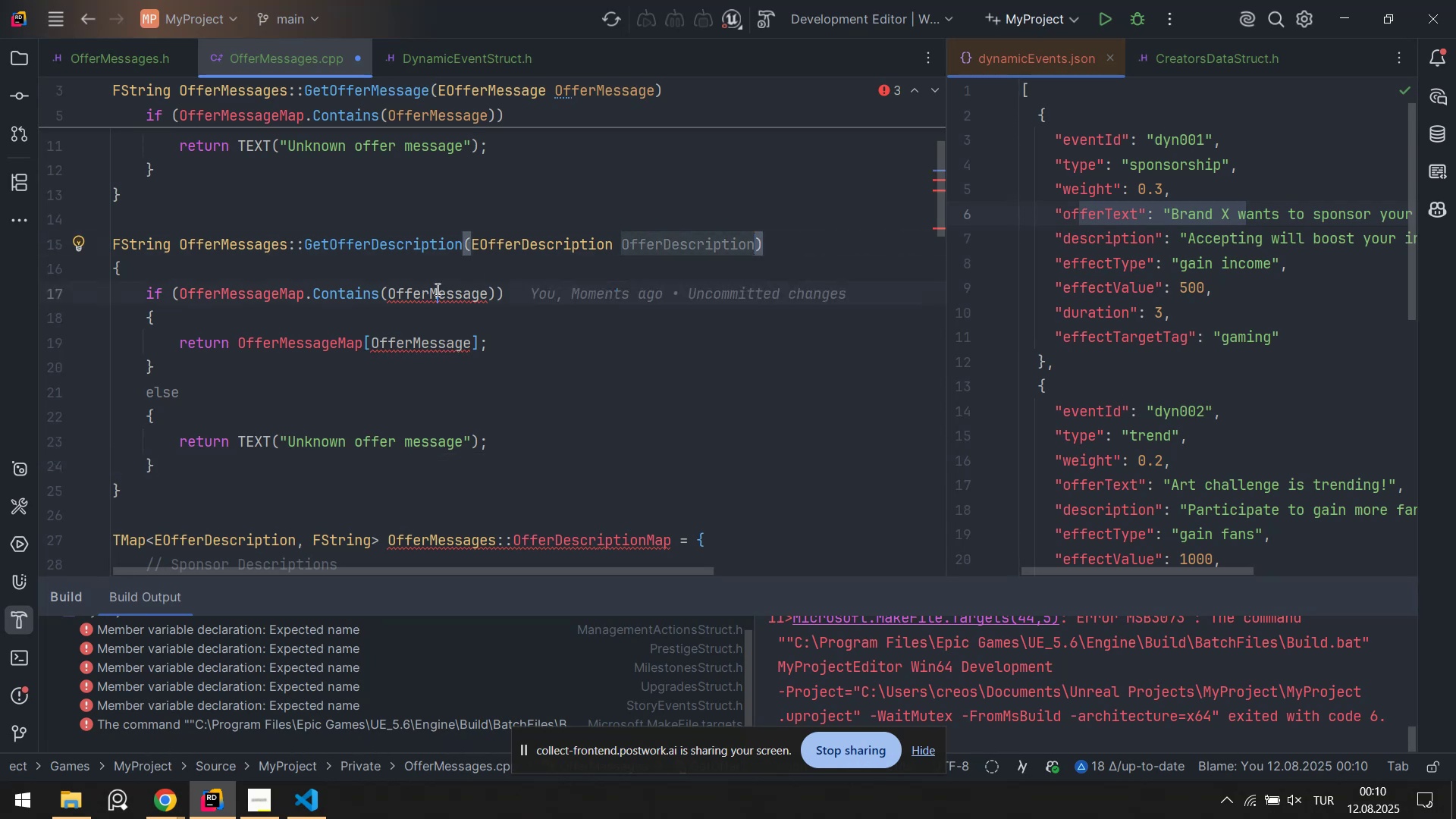 
double_click([436, 289])
 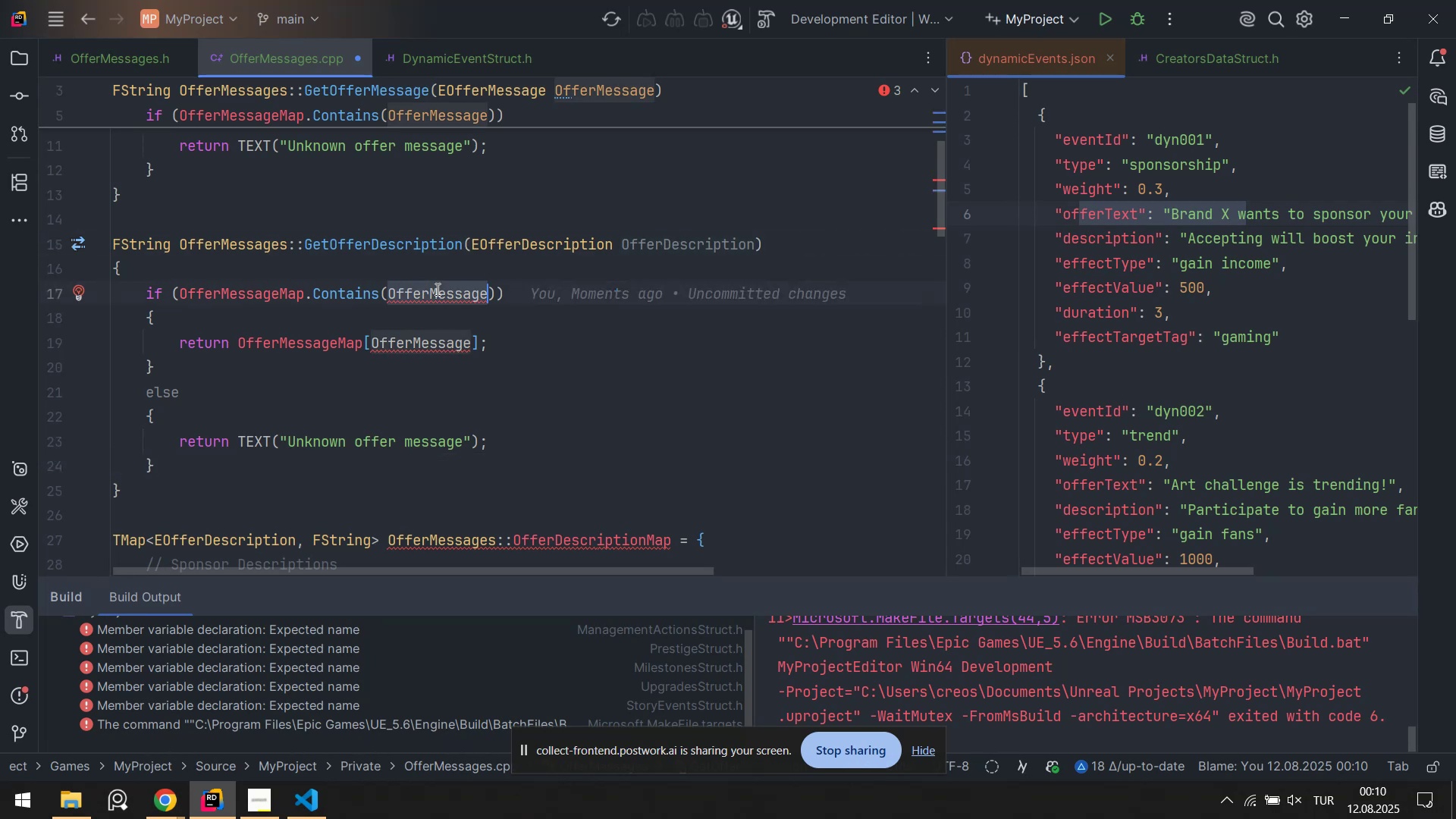 
key(Control+ControlLeft)
 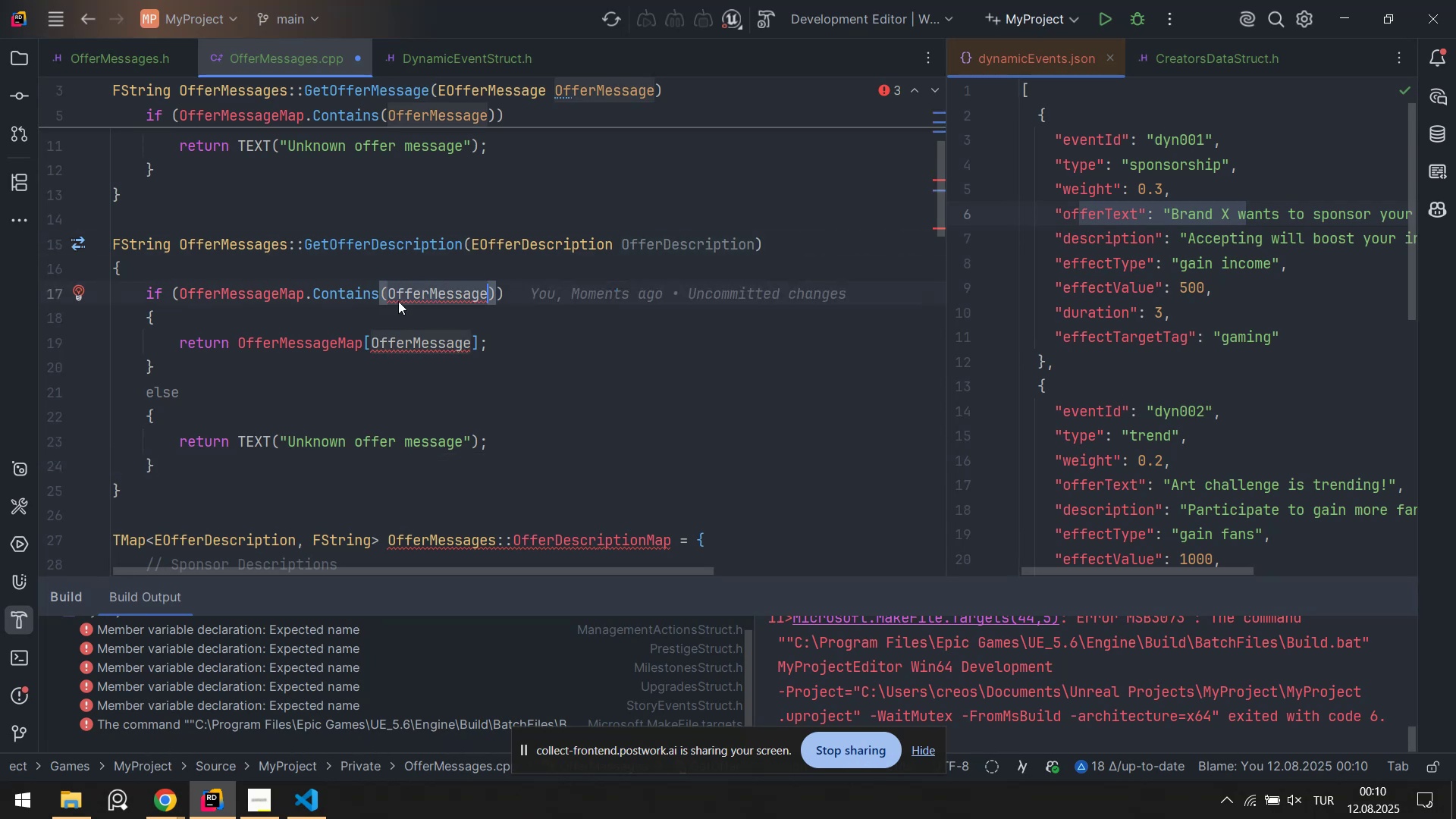 
key(Control+V)
 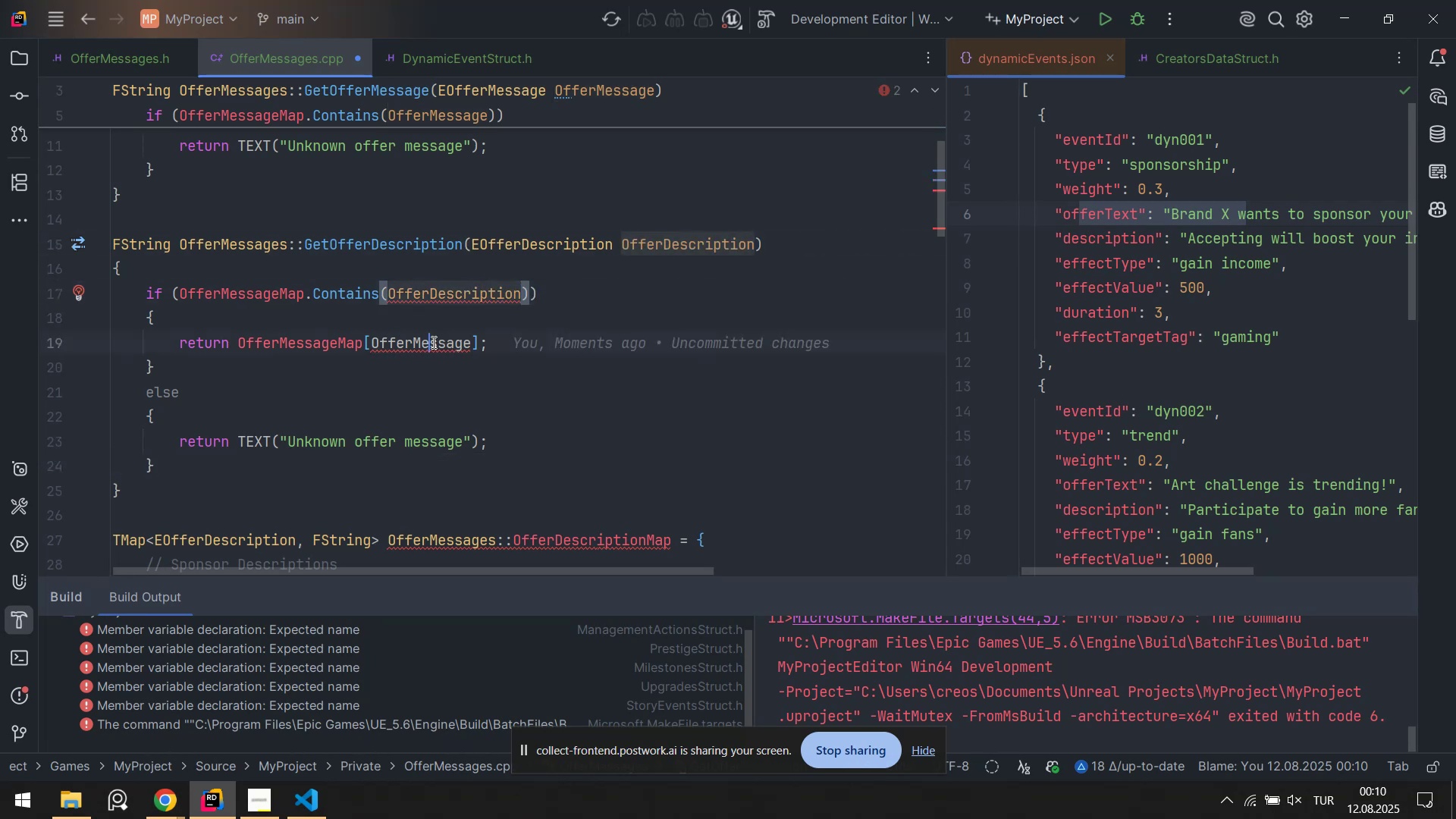 
double_click([432, 342])
 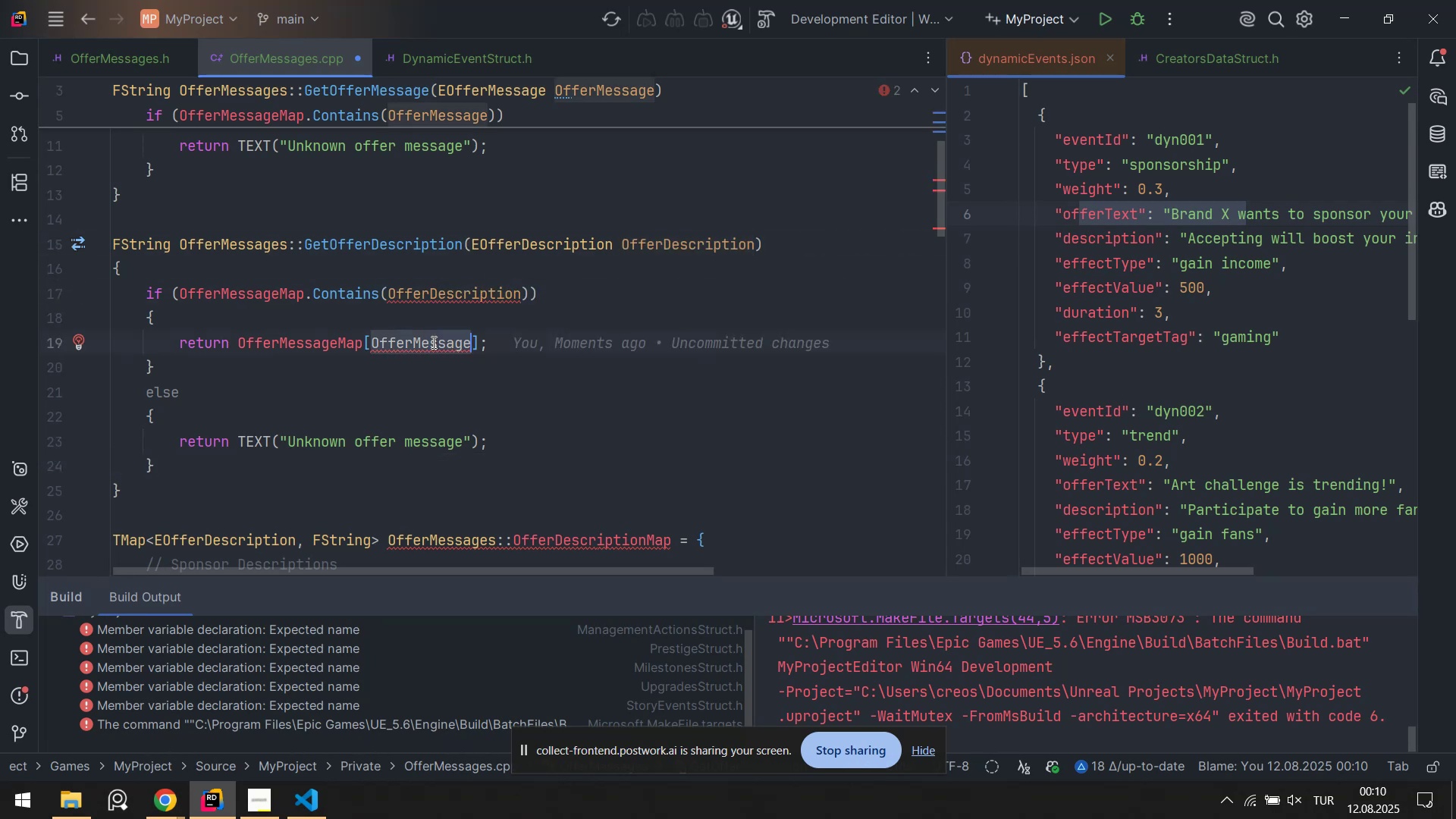 
key(Control+ControlLeft)
 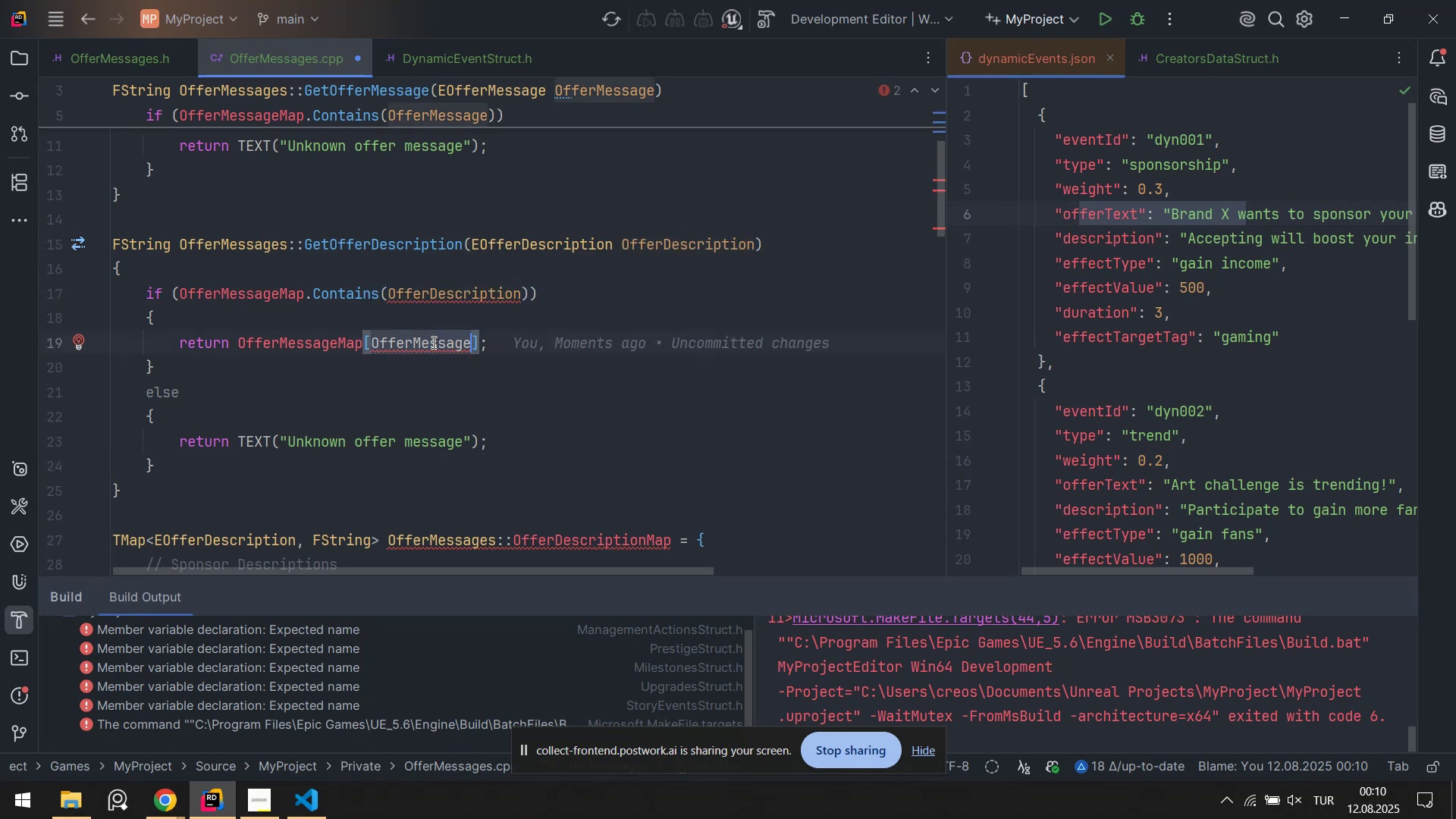 
key(Control+V)
 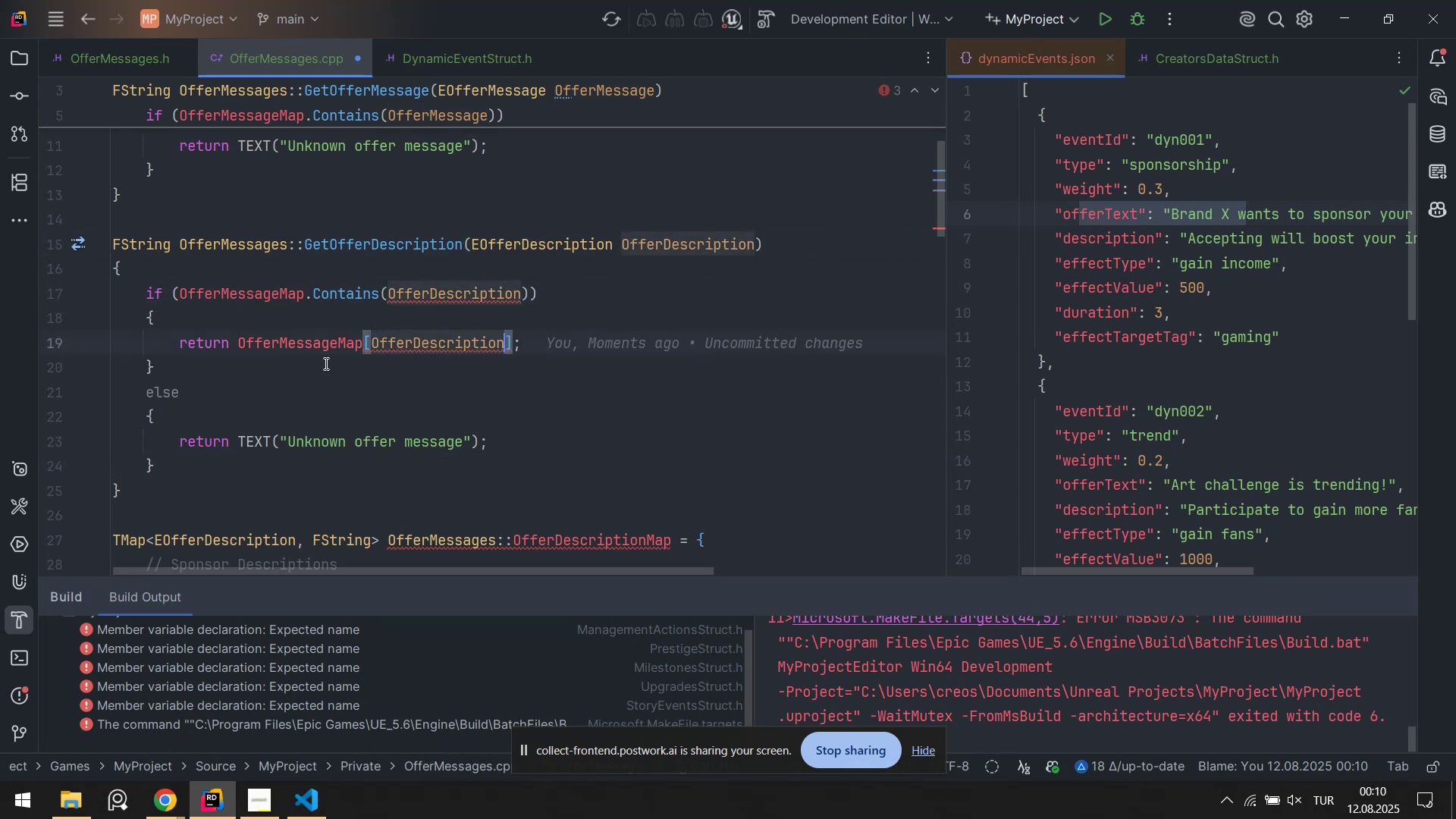 
scroll: coordinate [468, 491], scroll_direction: down, amount: 1.0
 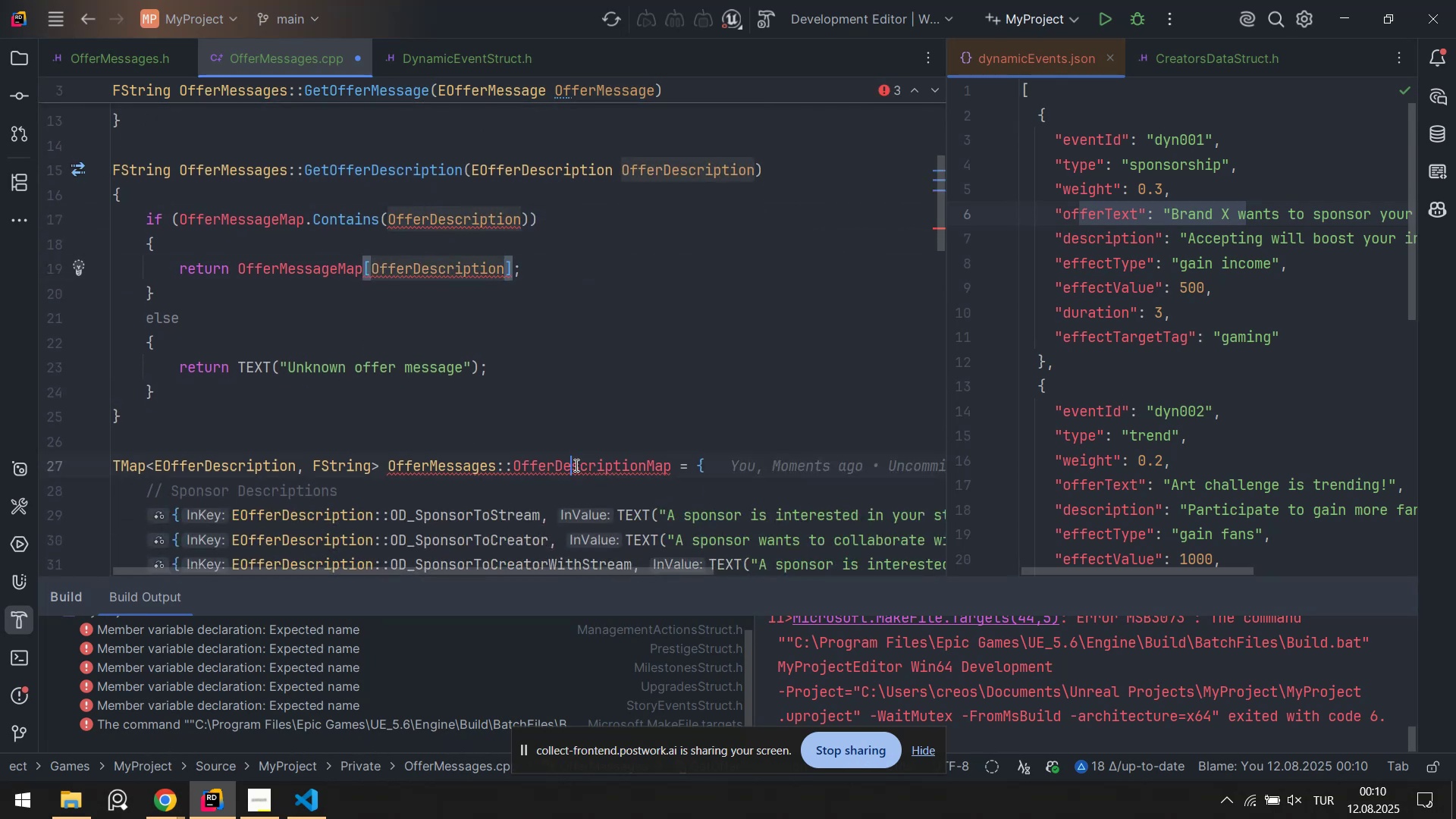 
double_click([575, 465])
 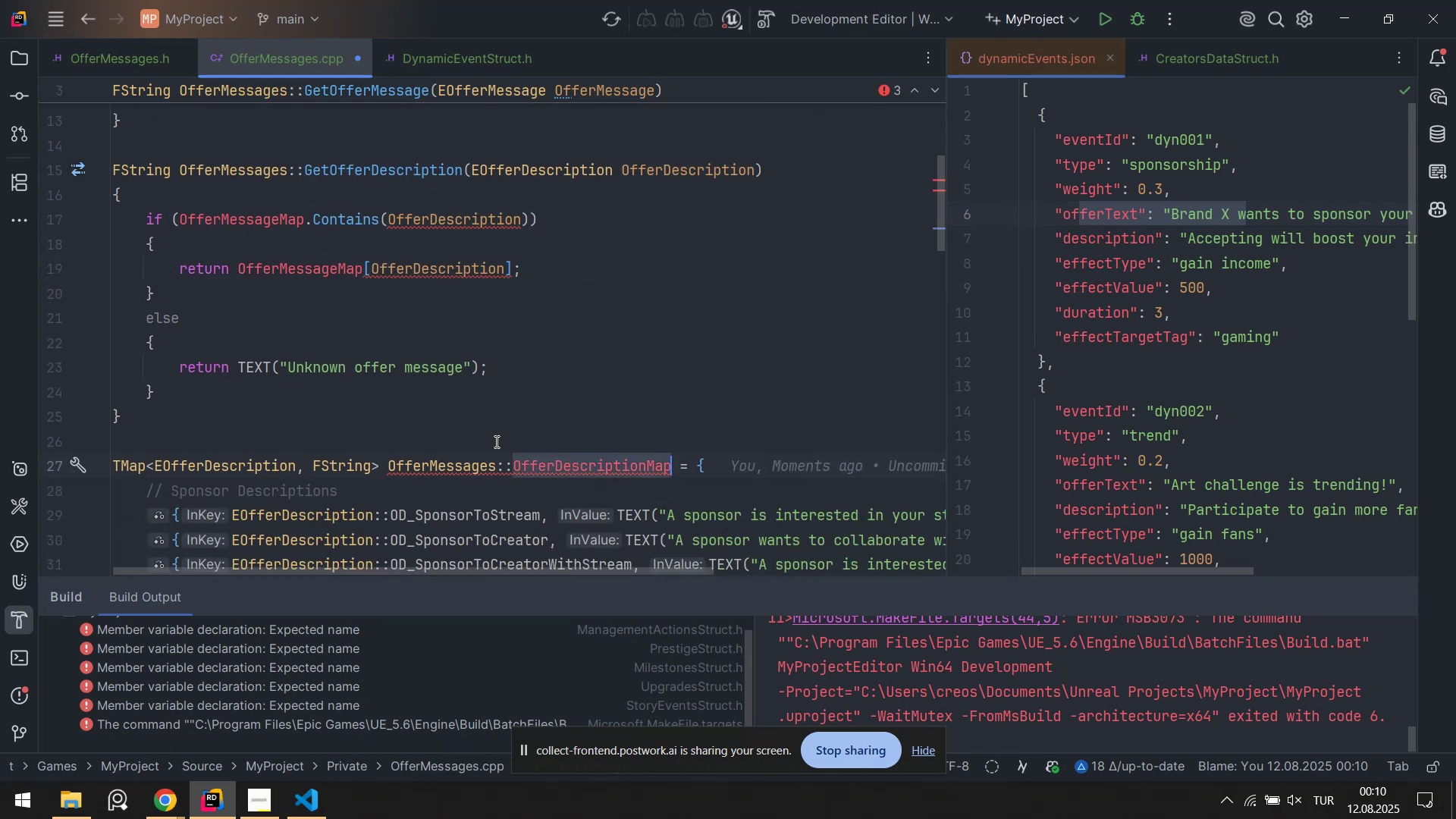 
key(Control+C)
 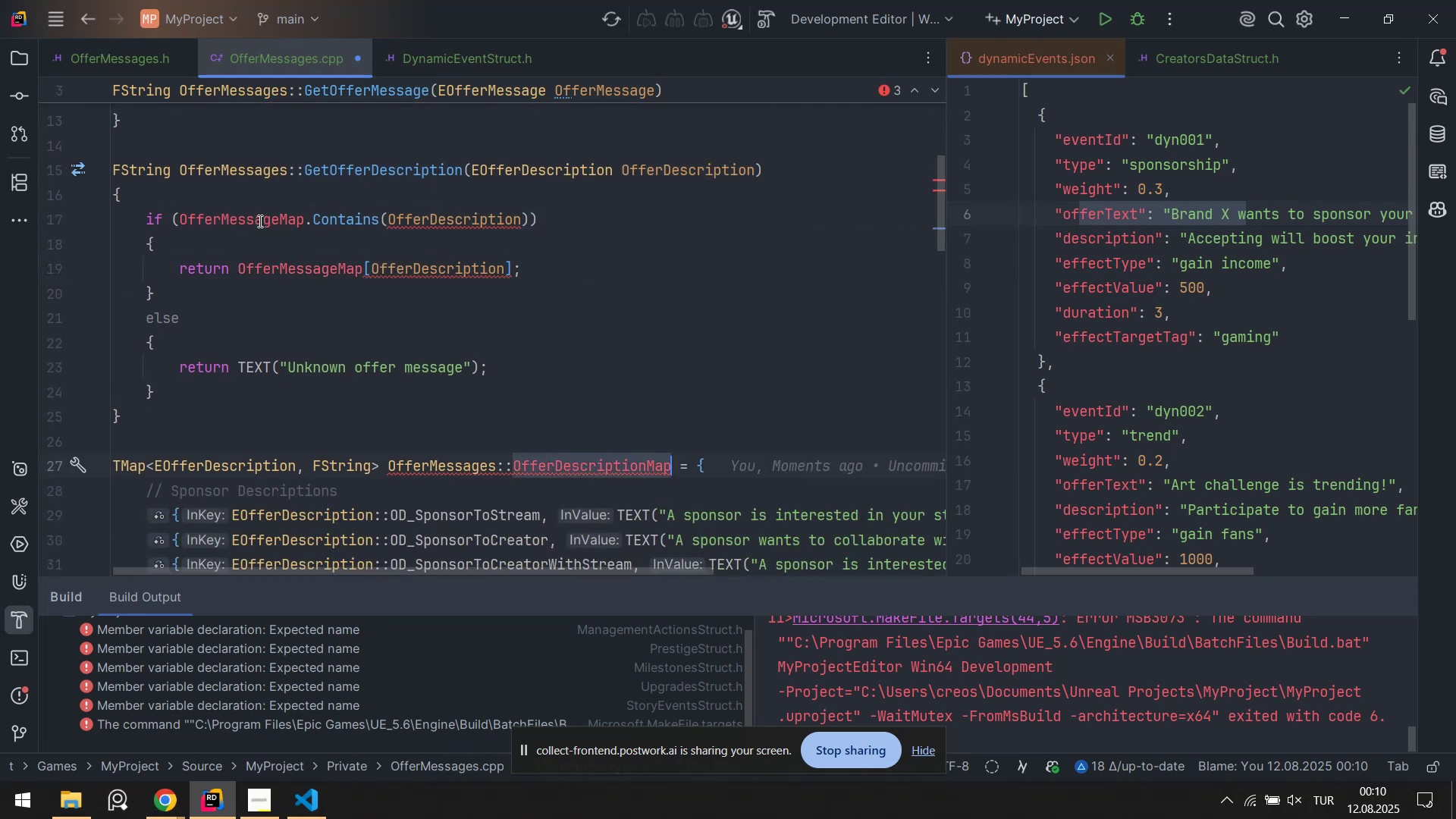 
left_click([259, 221])
 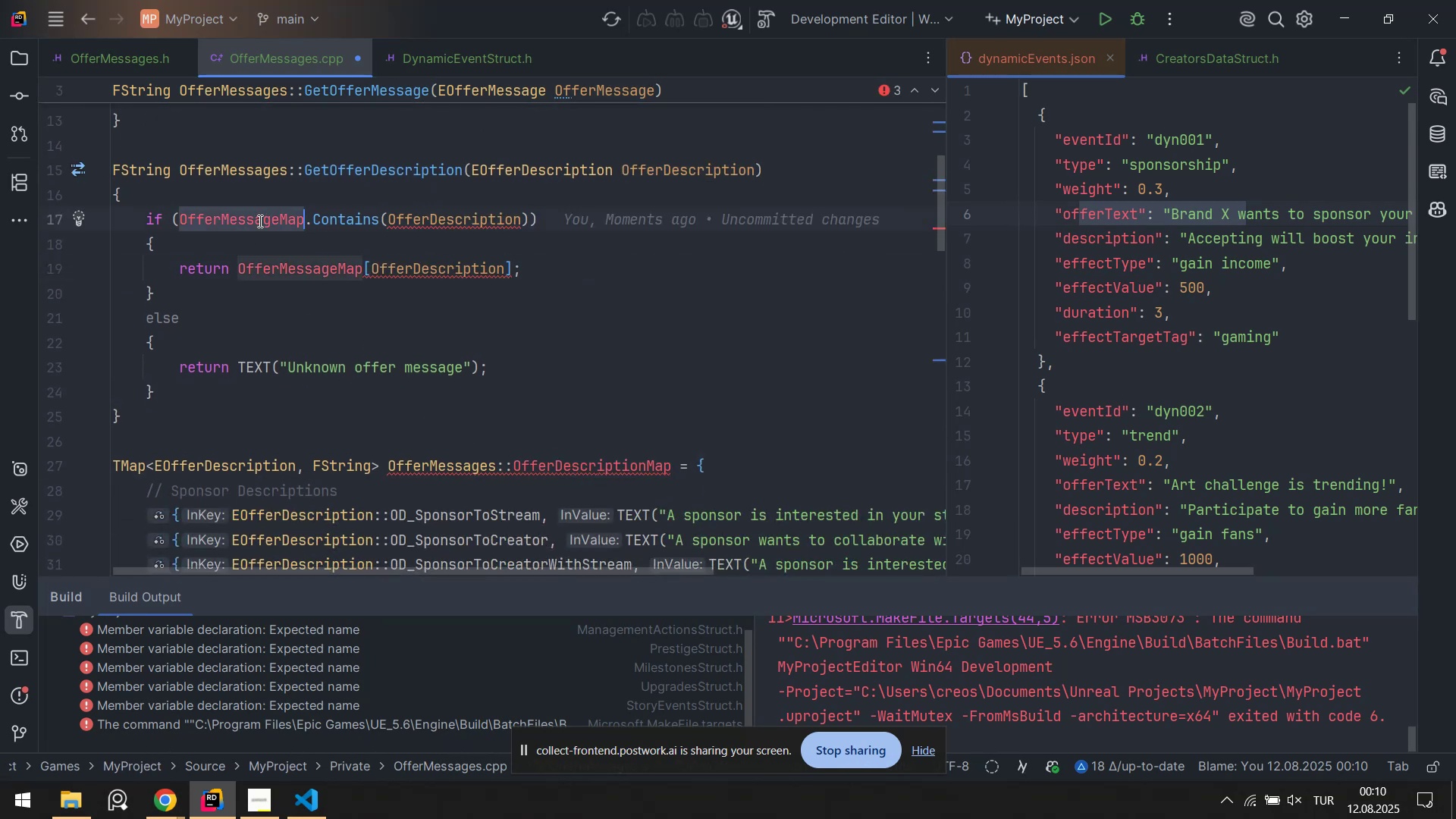 
key(Control+ControlLeft)
 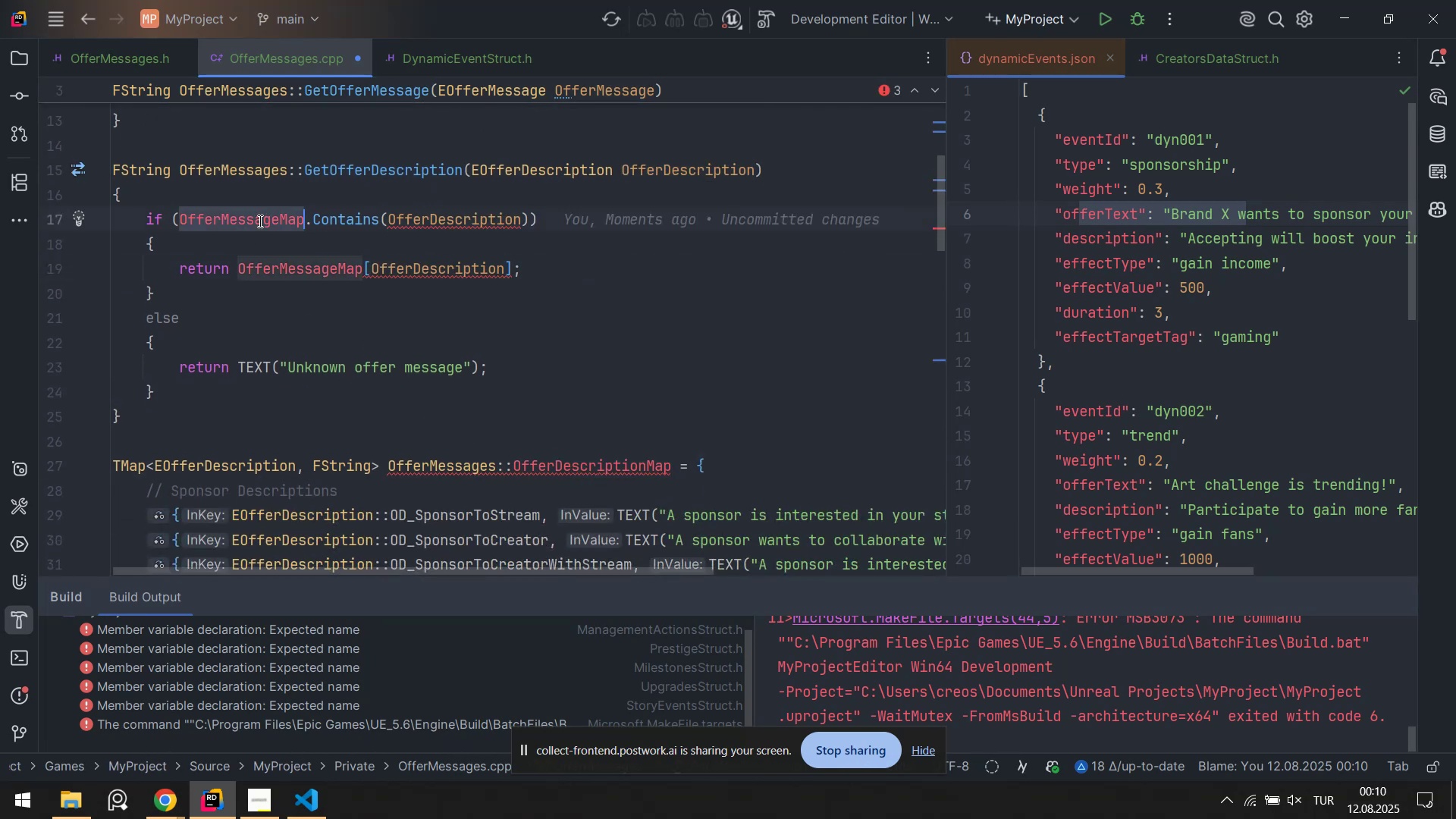 
double_click([259, 221])
 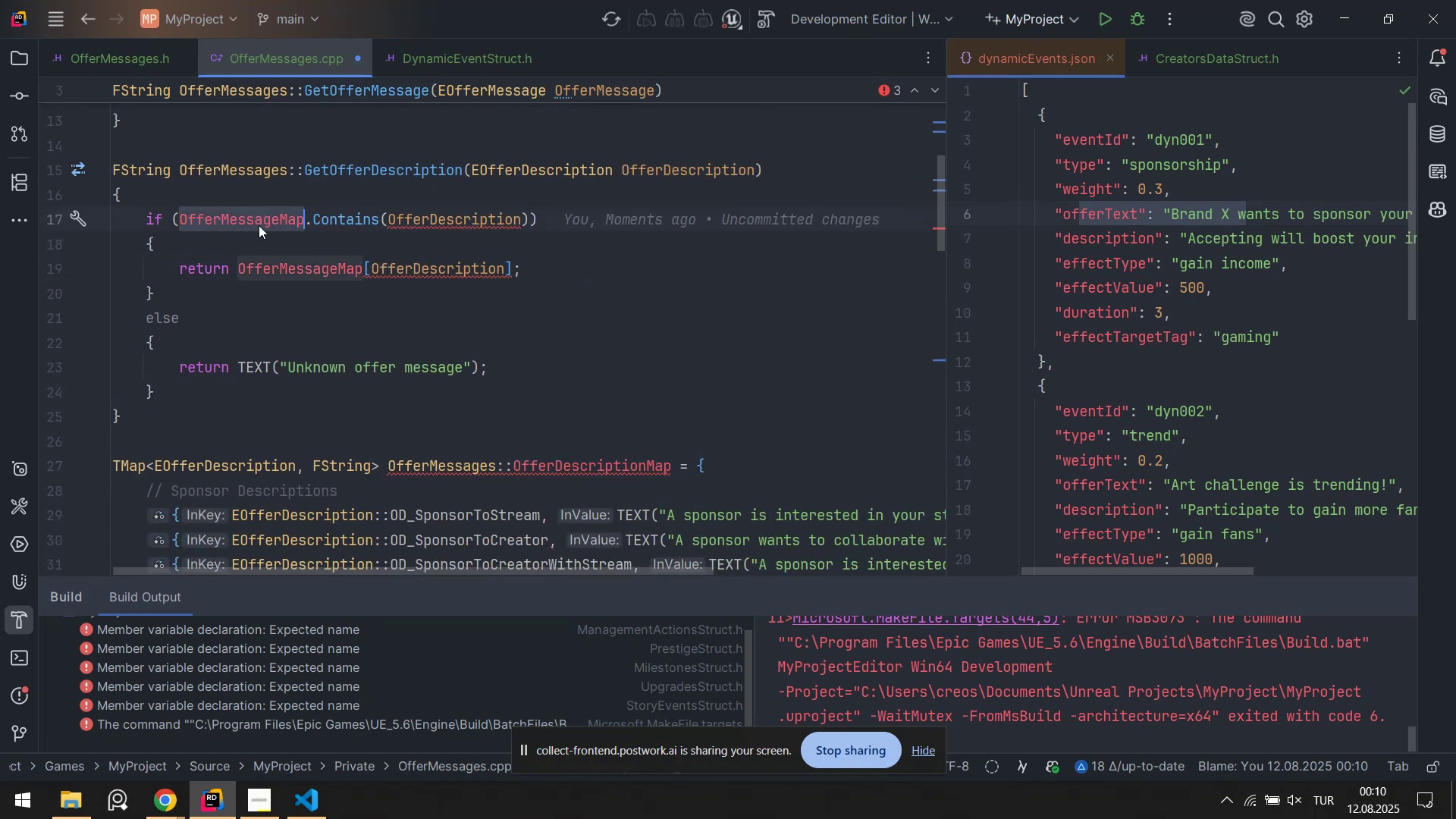 
key(Control+V)
 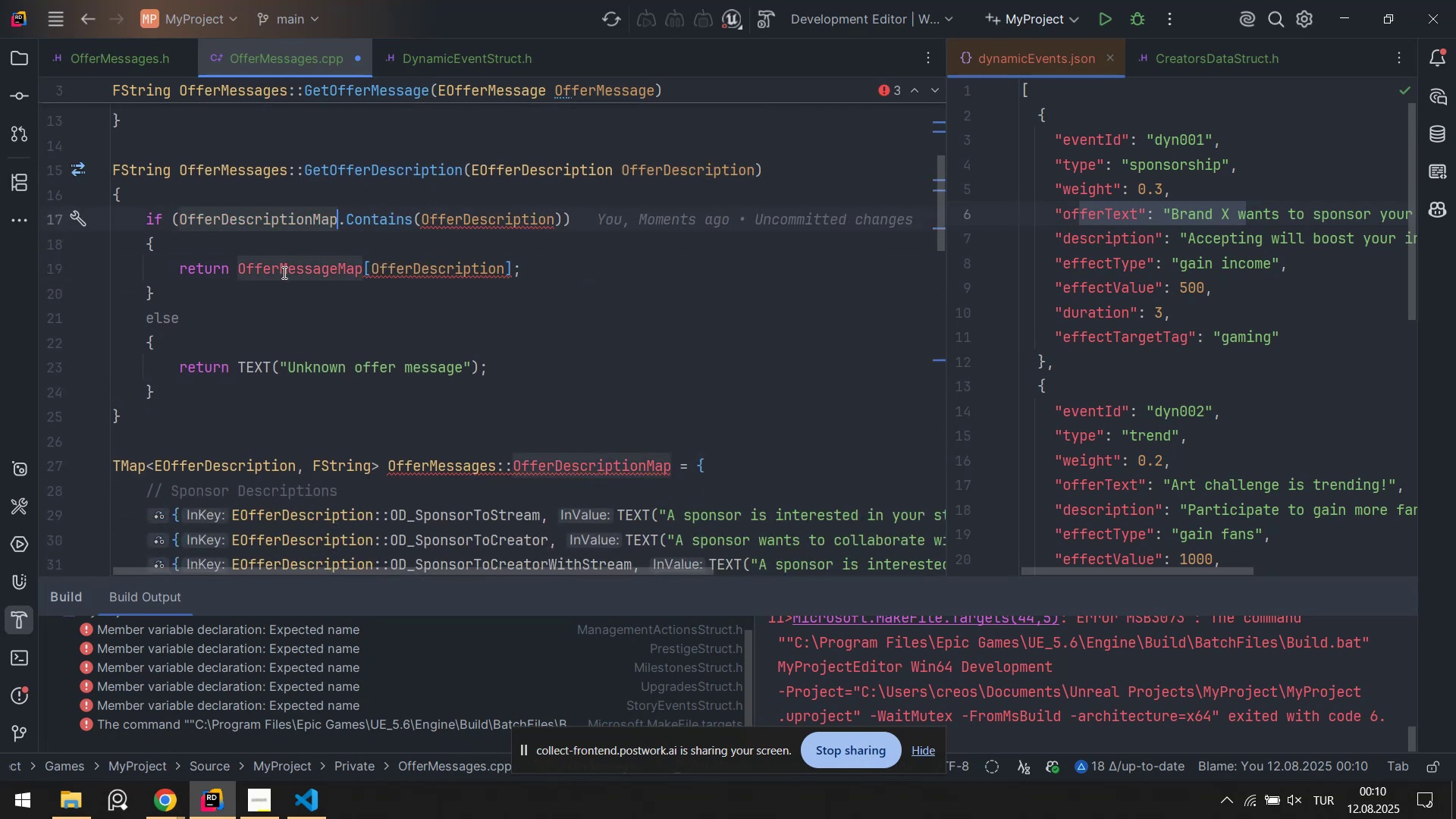 
left_click([283, 272])
 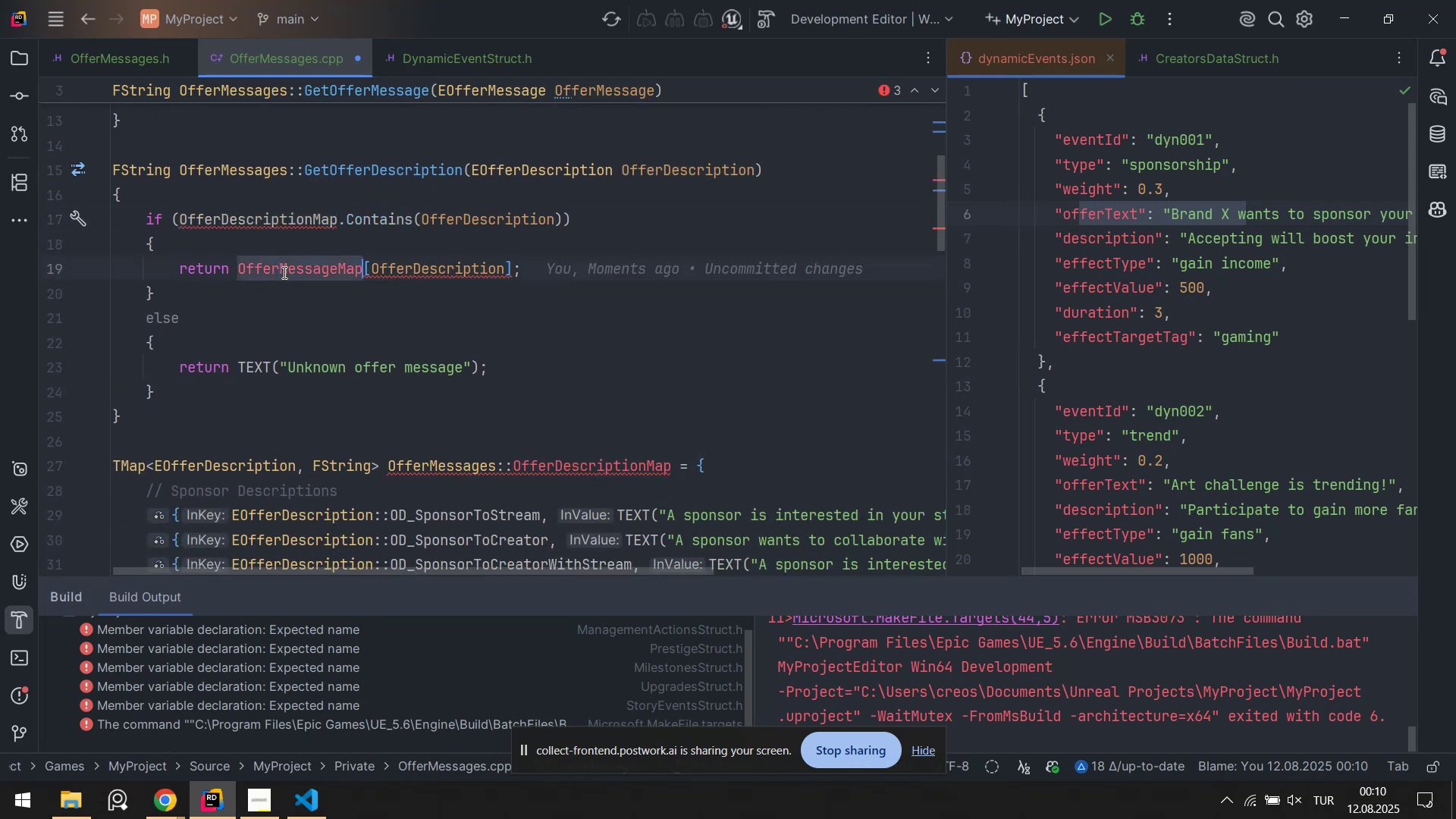 
key(Control+ControlLeft)
 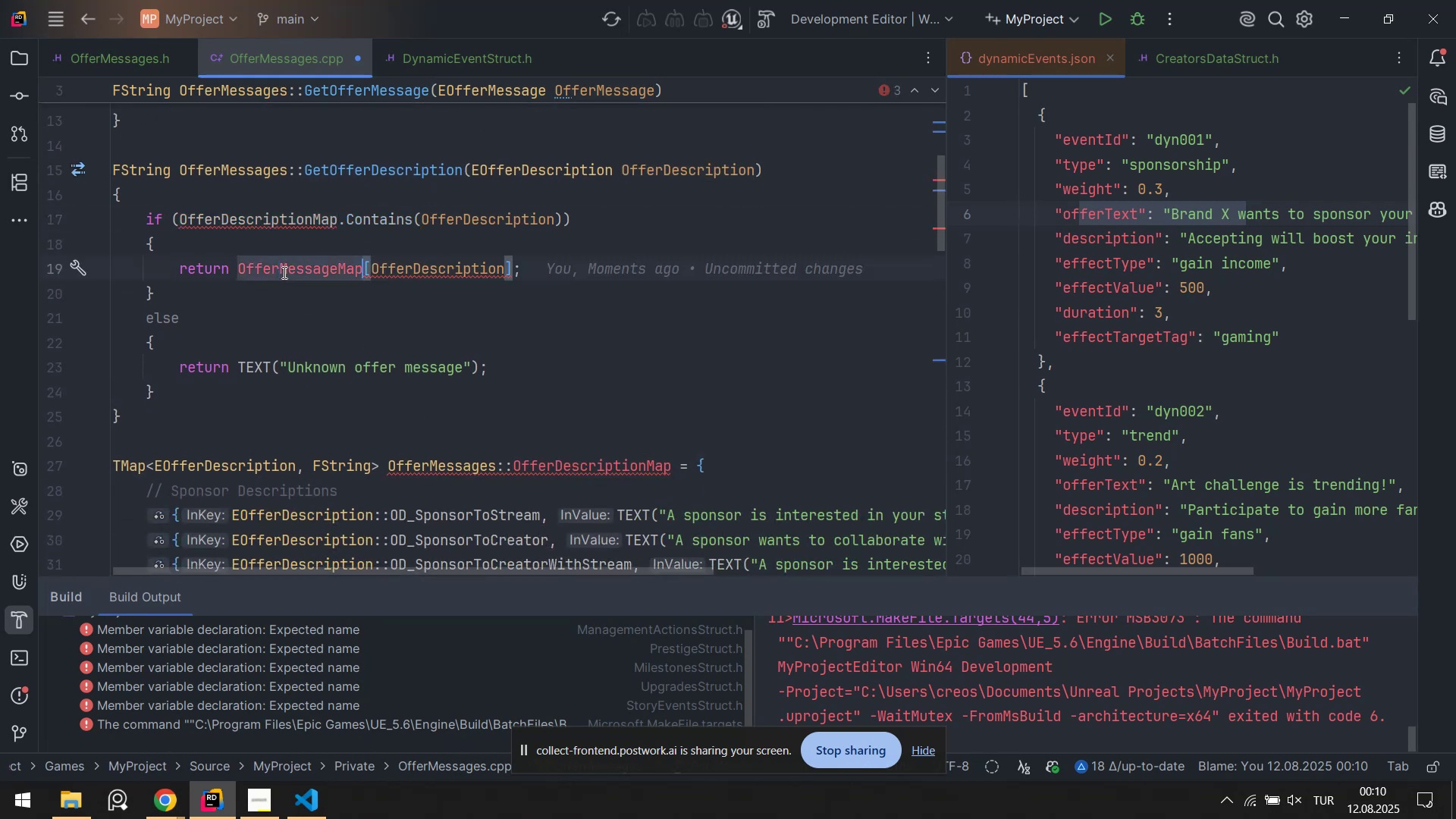 
double_click([283, 272])
 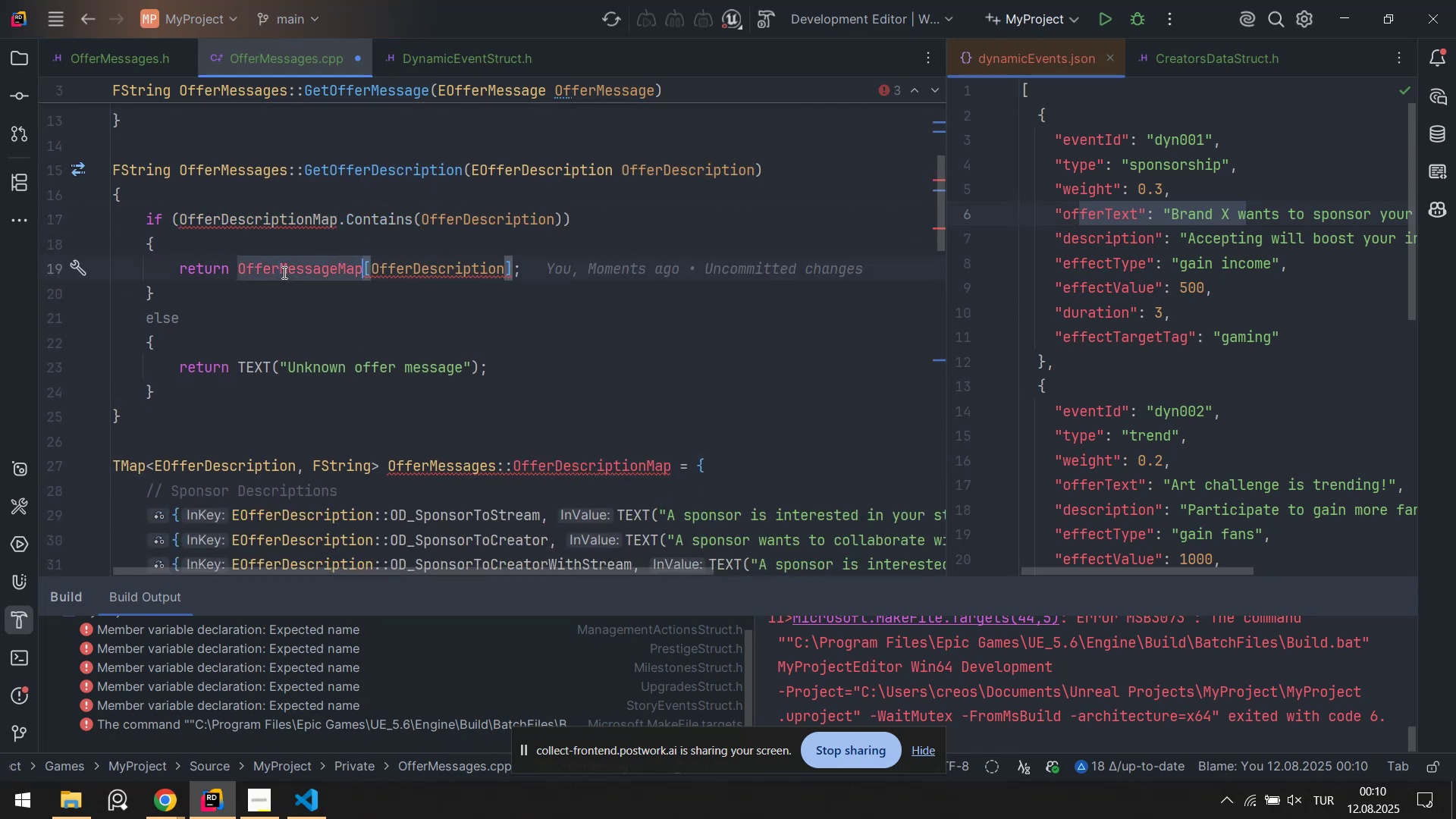 
key(Control+V)
 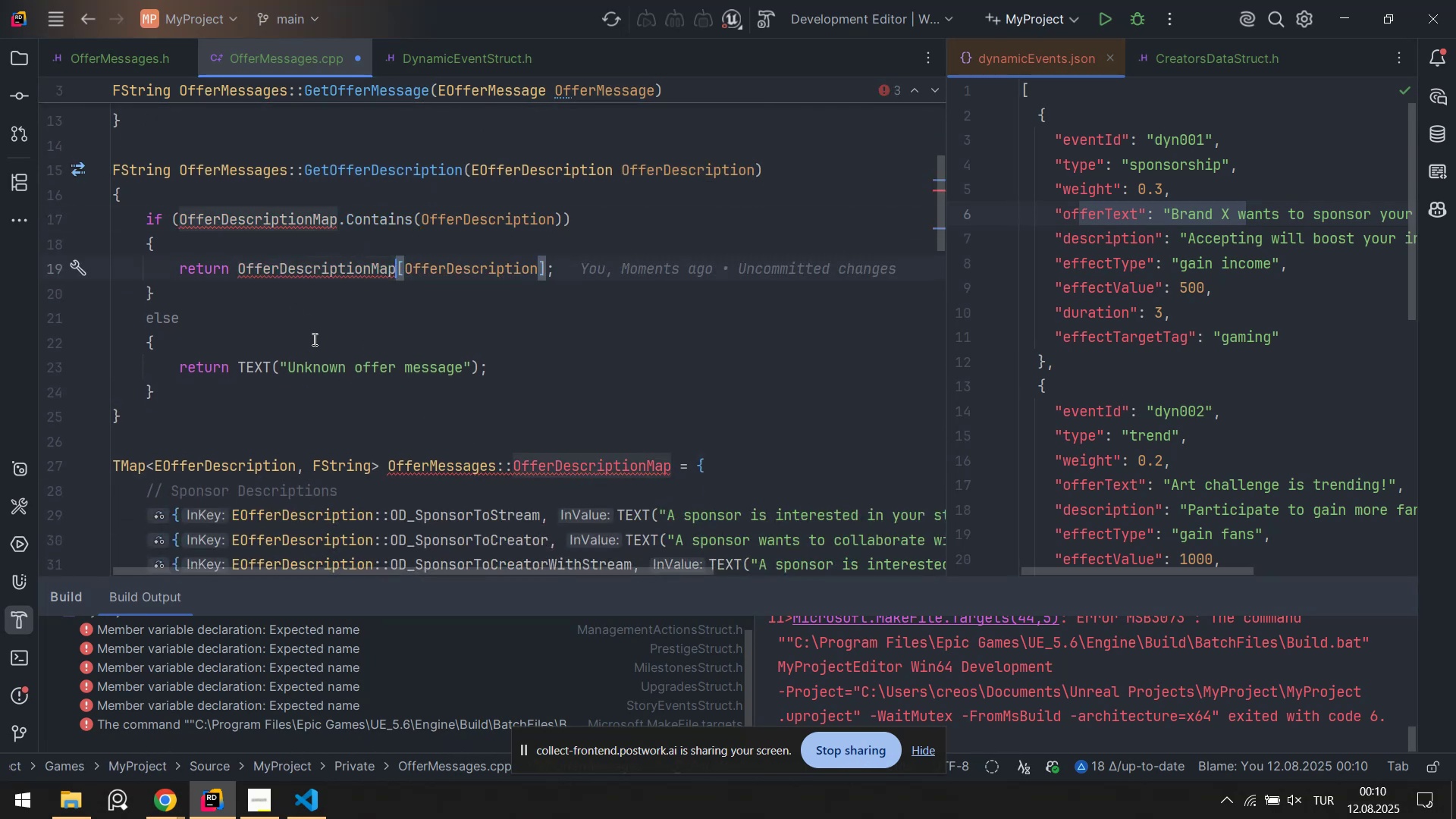 
left_click([314, 335])
 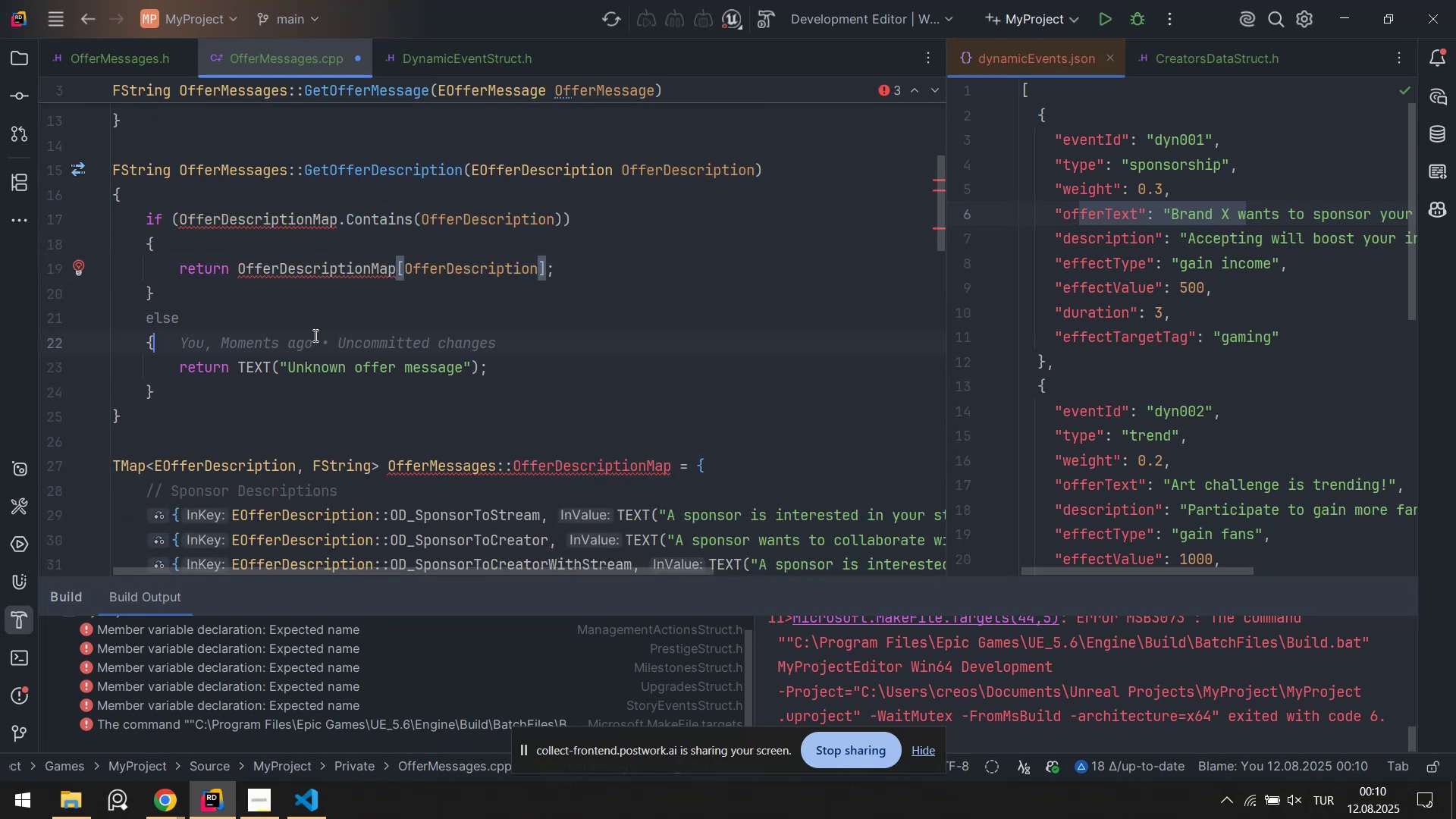 
key(Control+ControlLeft)
 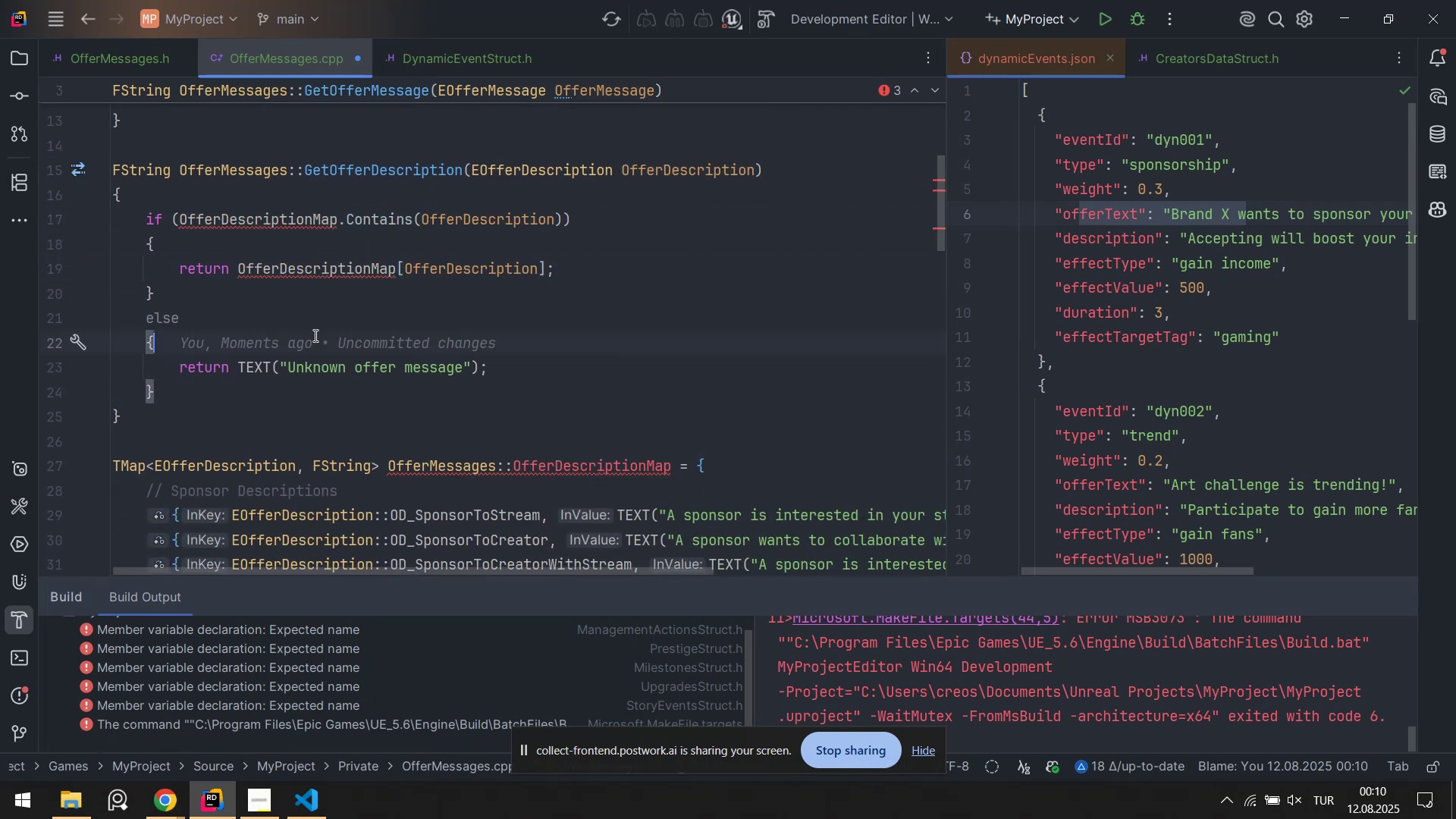 
key(Control+S)
 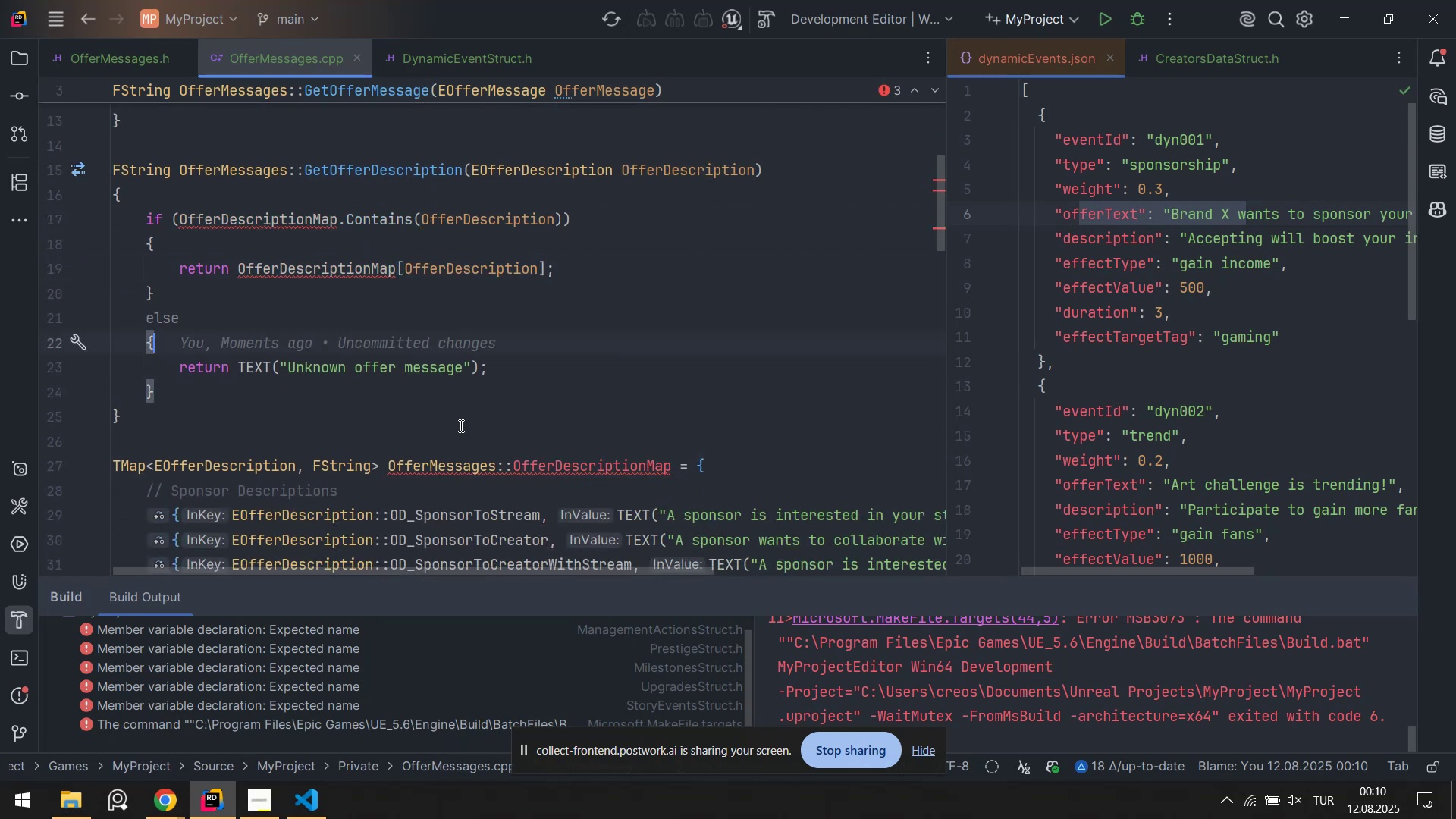 
mouse_move([541, 460])
 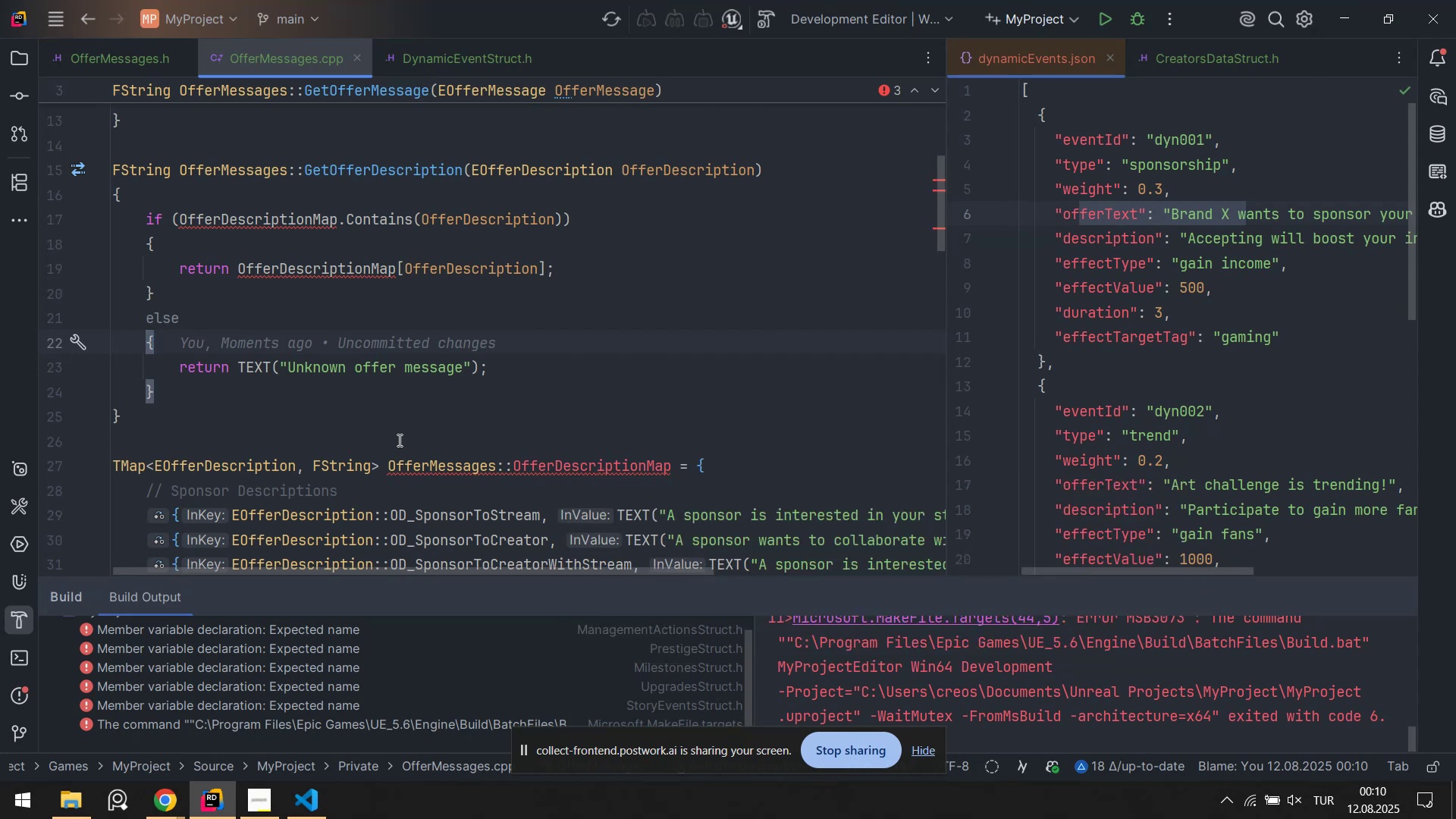 
scroll: coordinate [423, 431], scroll_direction: none, amount: 0.0
 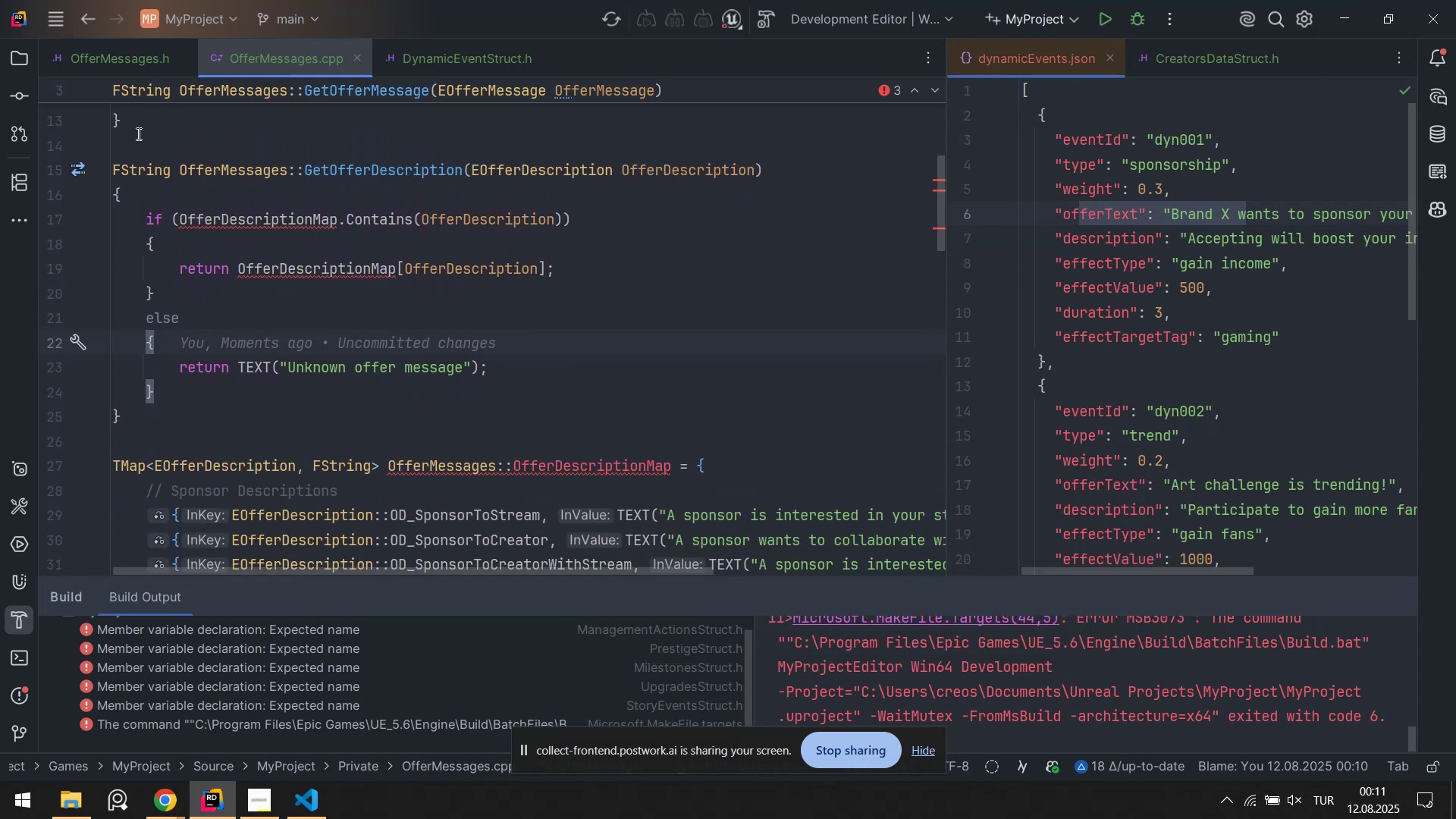 
left_click([133, 55])
 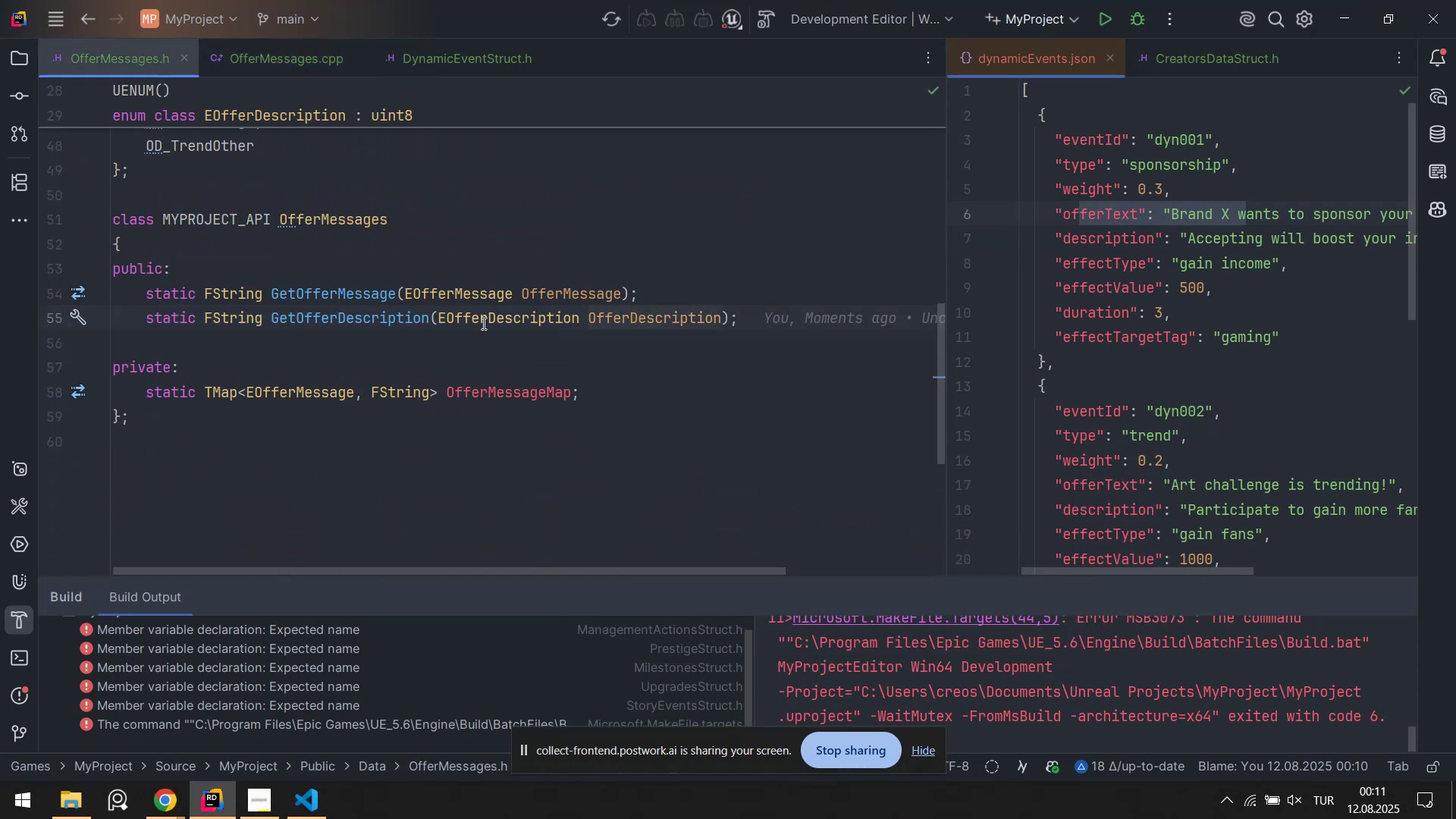 
left_click_drag(start_coordinate=[306, 315], to_coordinate=[575, 312])
 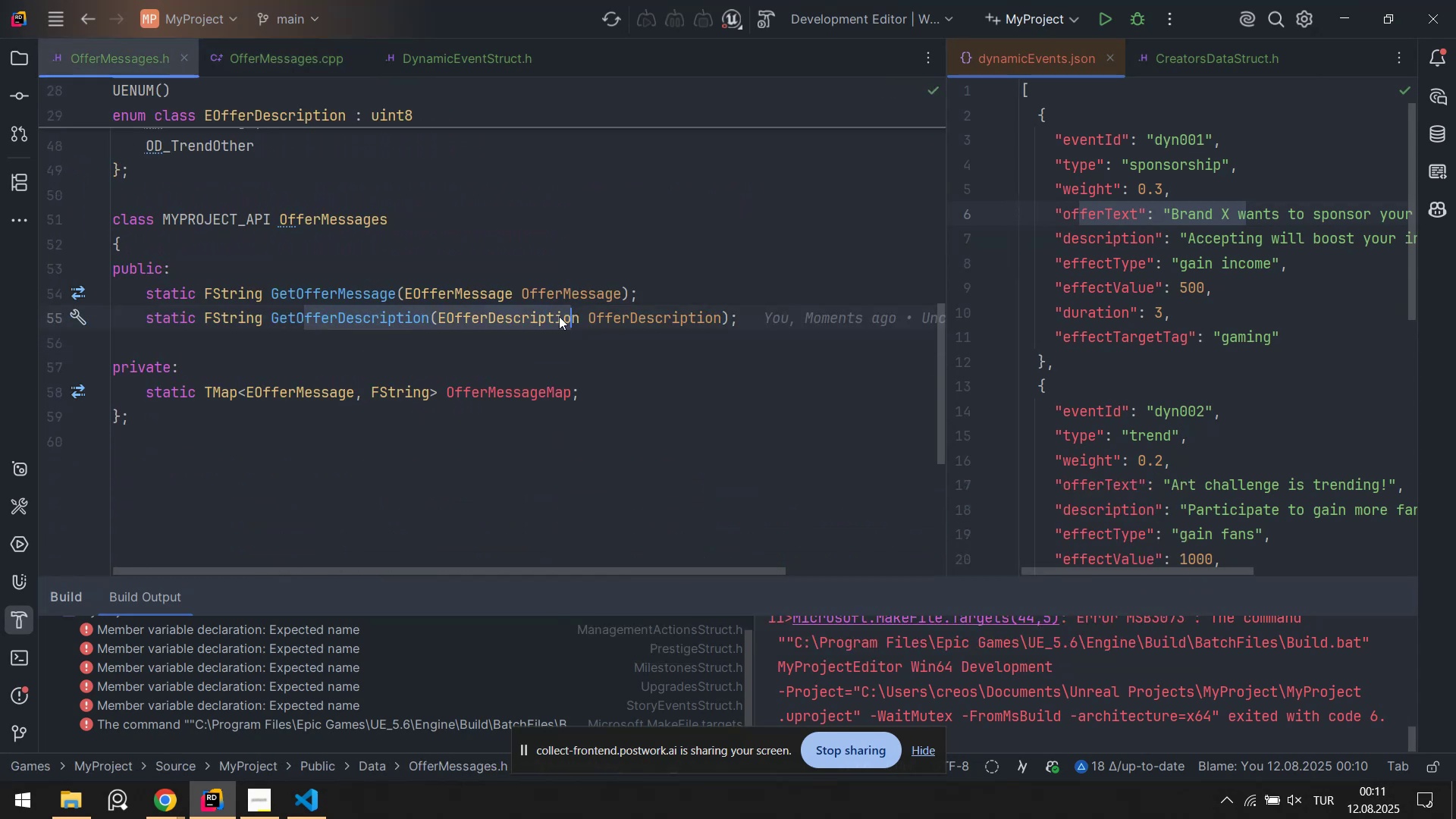 
scroll: coordinate [350, 322], scroll_direction: up, amount: 6.0
 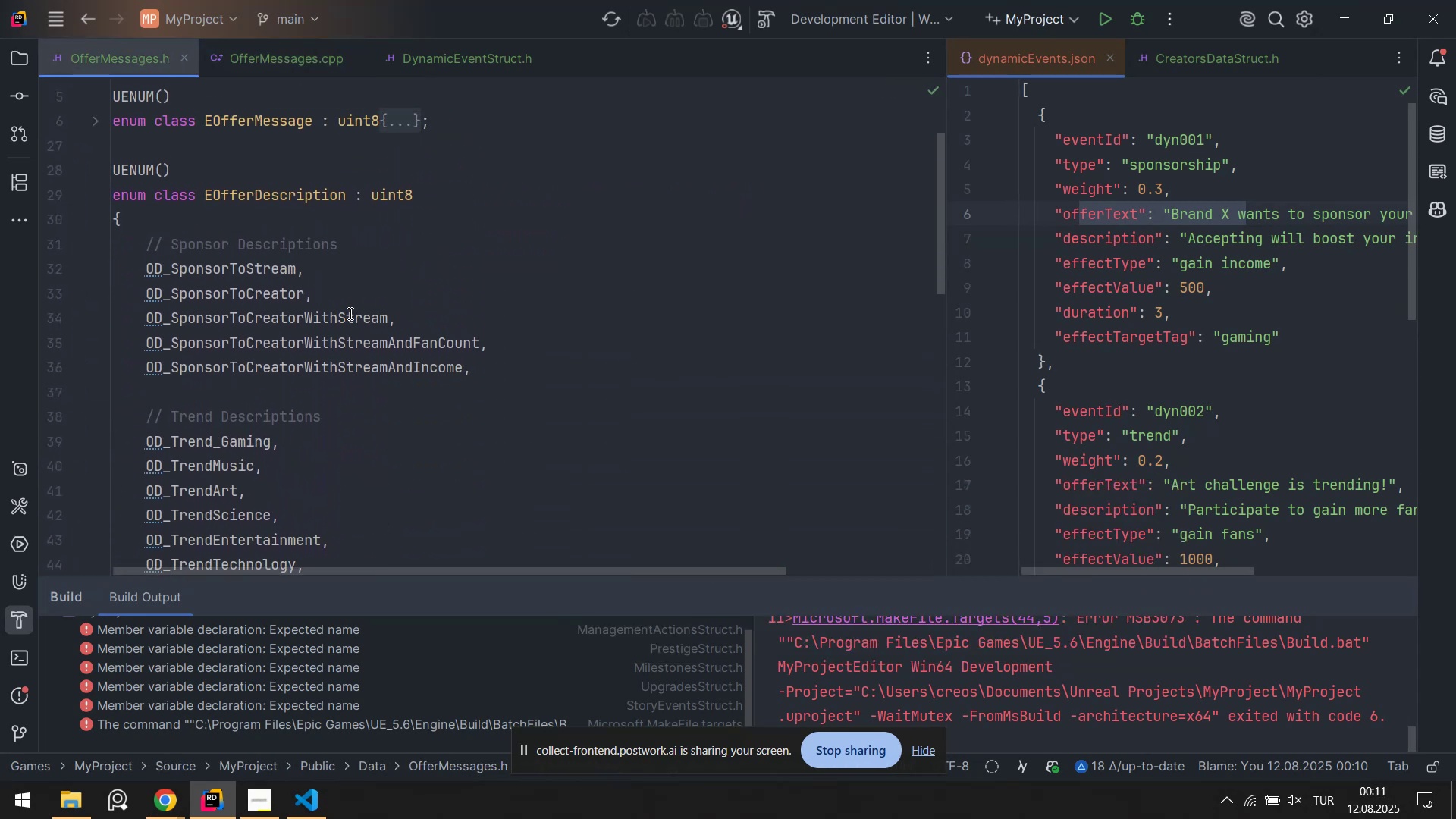 
scroll: coordinate [349, 315], scroll_direction: down, amount: 4.0
 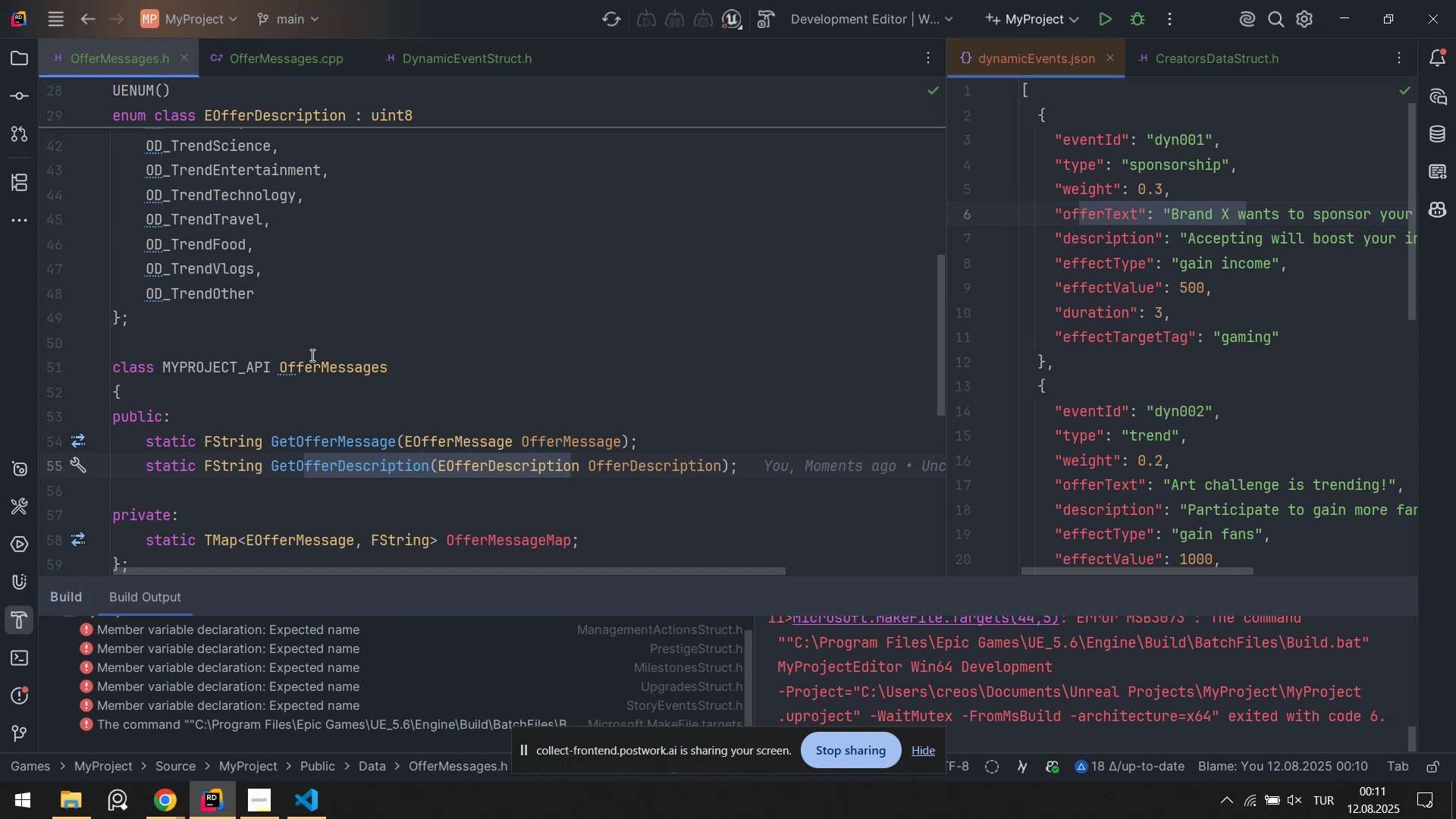 
scroll: coordinate [290, 322], scroll_direction: up, amount: 5.0
 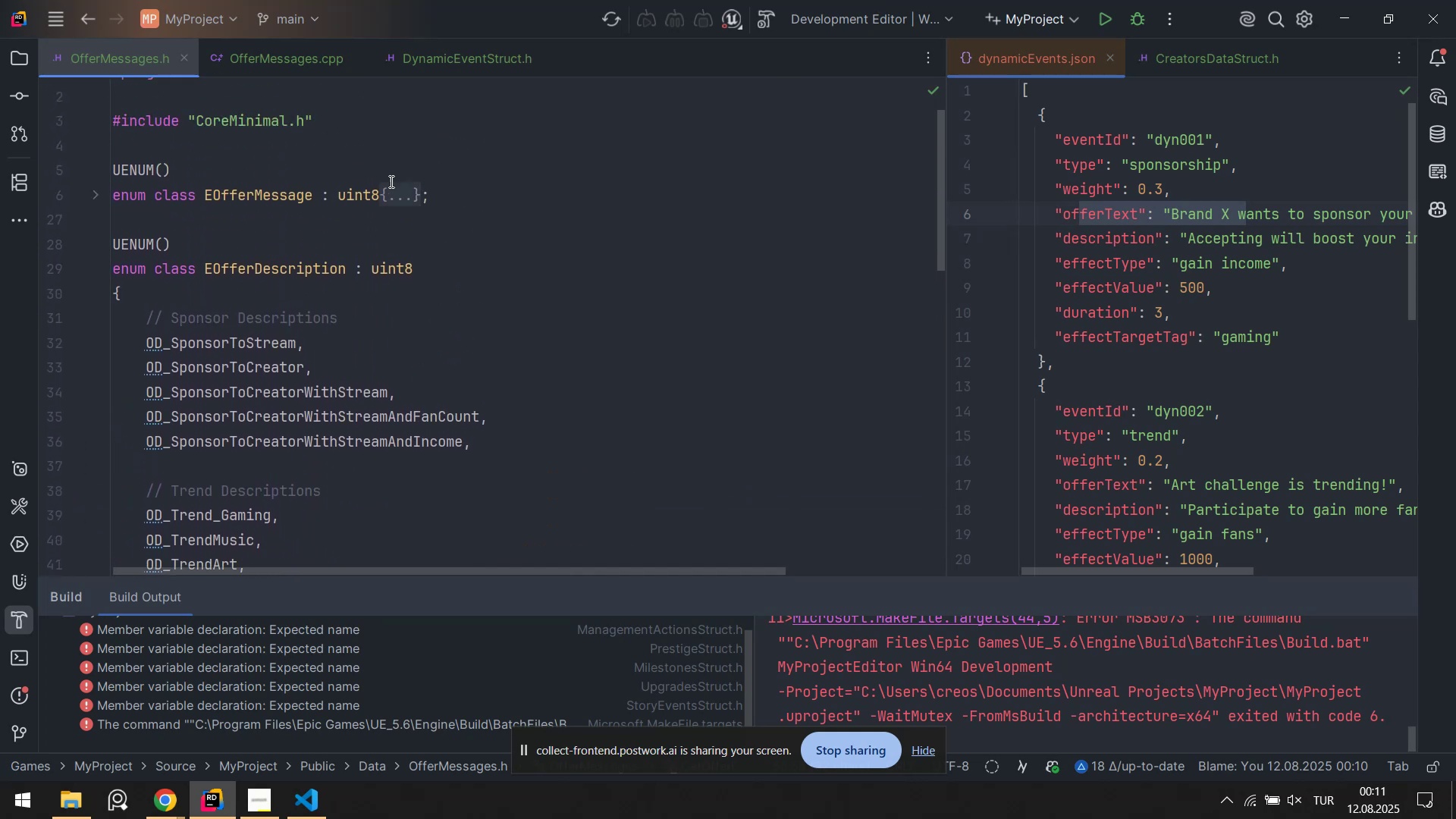 
left_click([395, 193])
 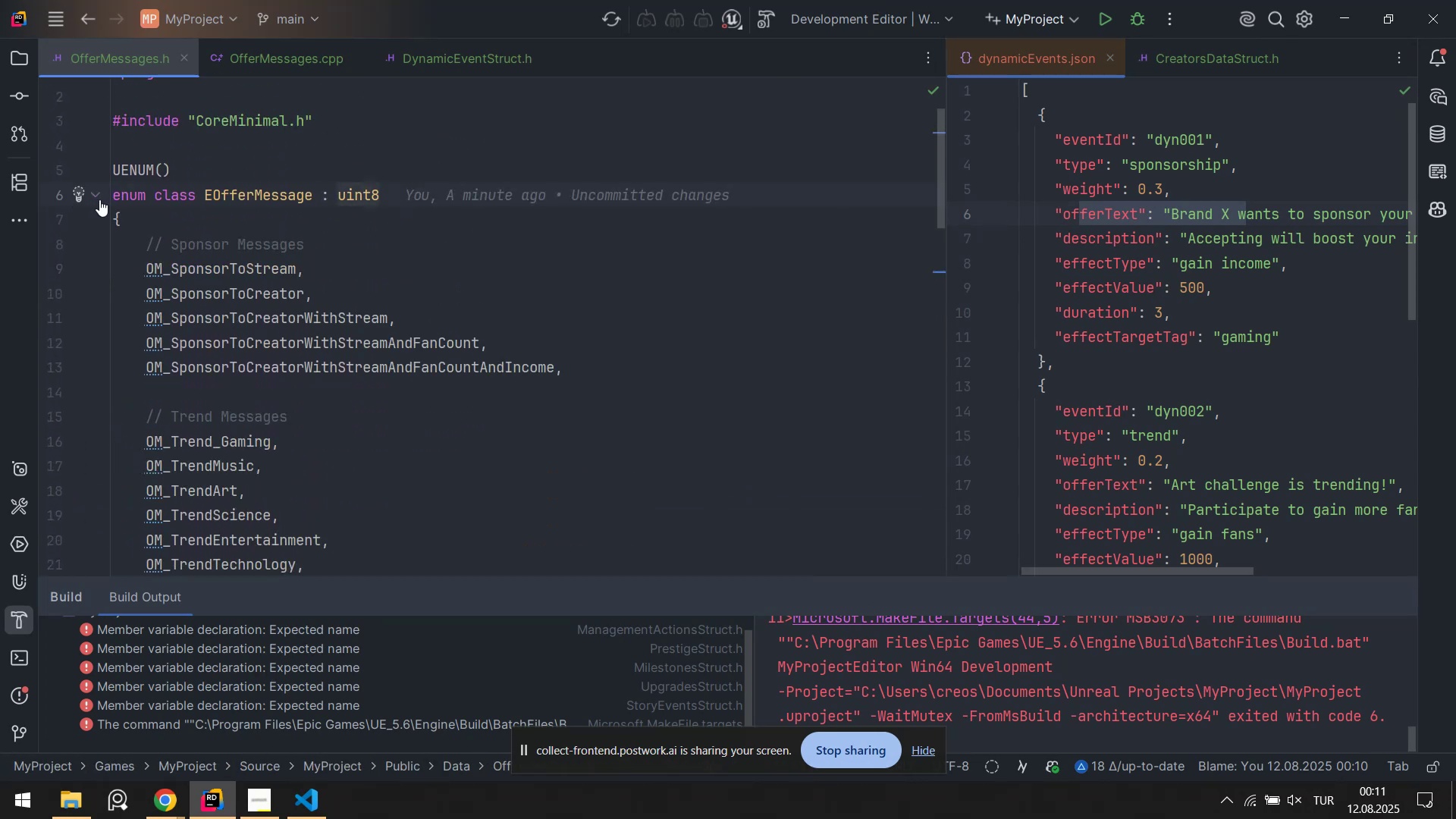 
left_click([101, 196])
 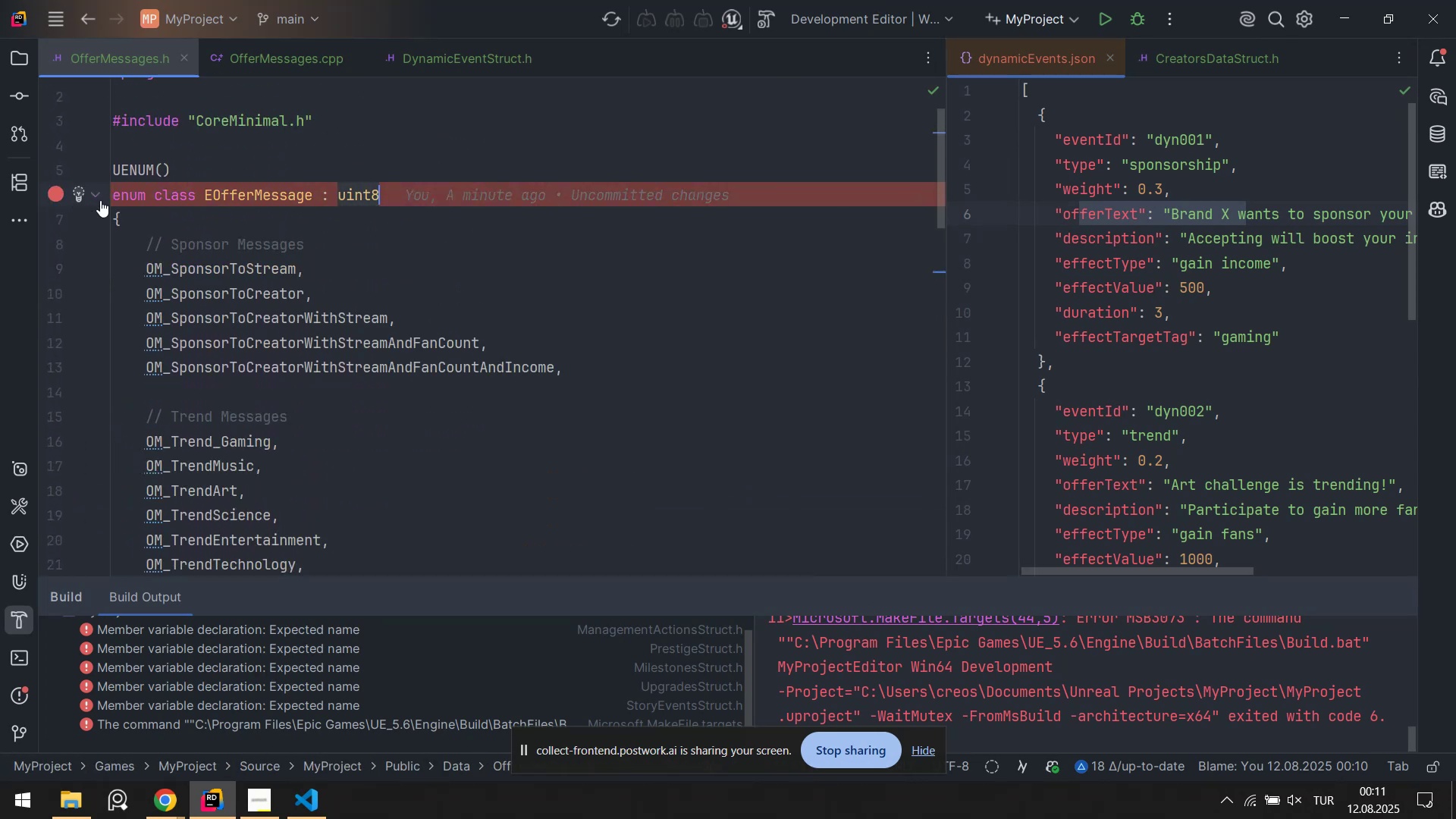 
left_click([100, 199])
 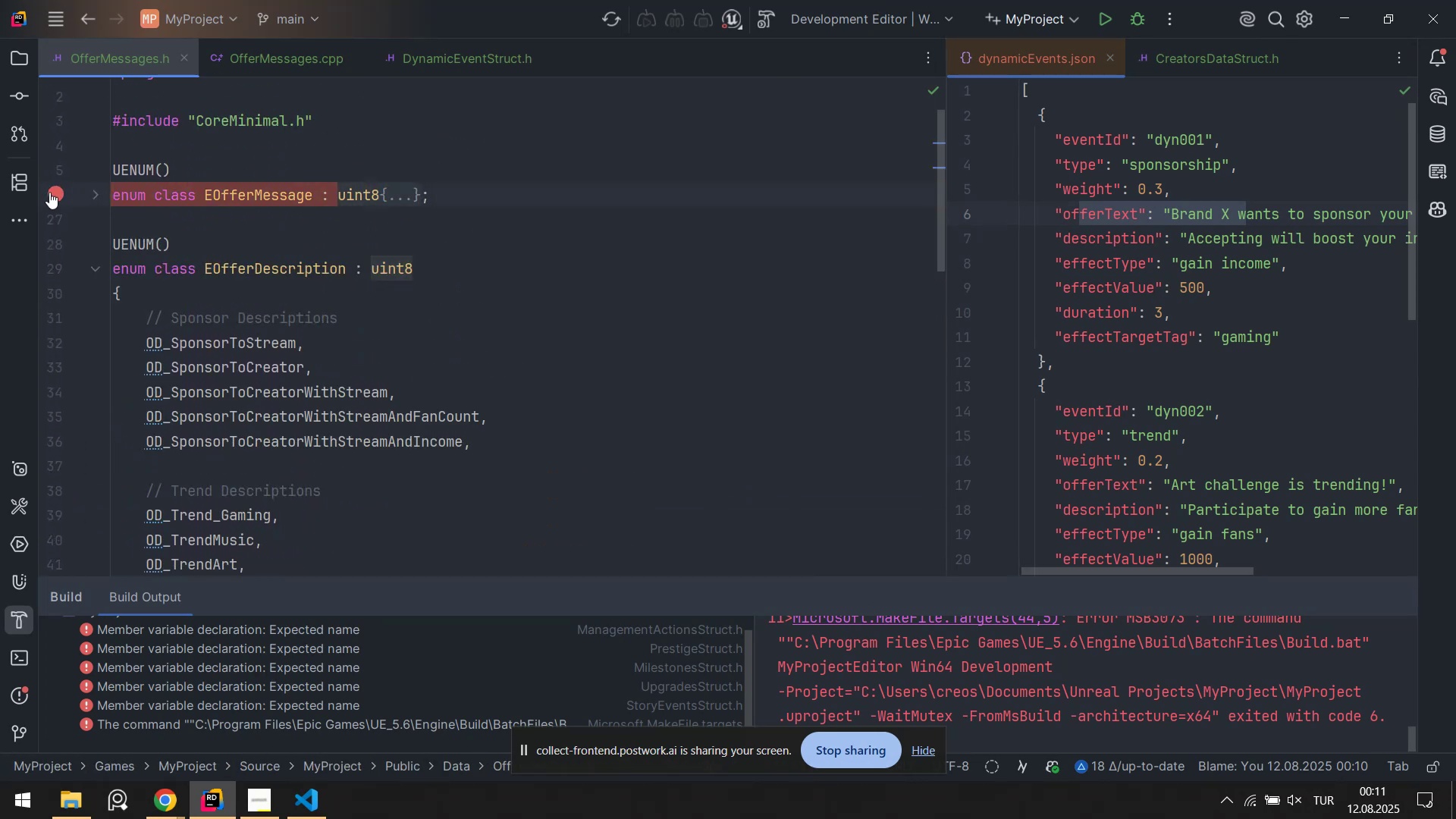 
left_click([51, 191])
 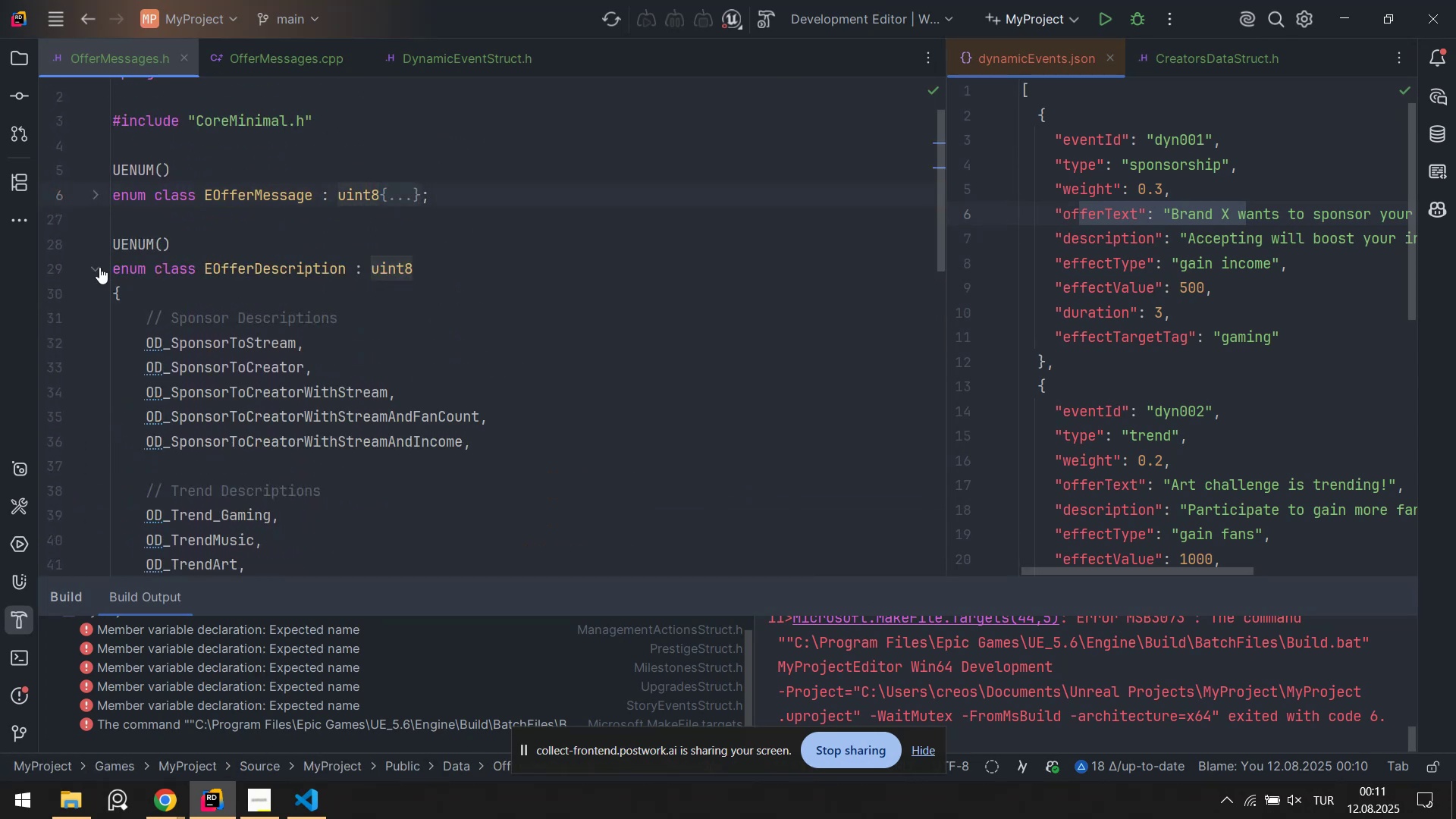 
left_click([99, 266])
 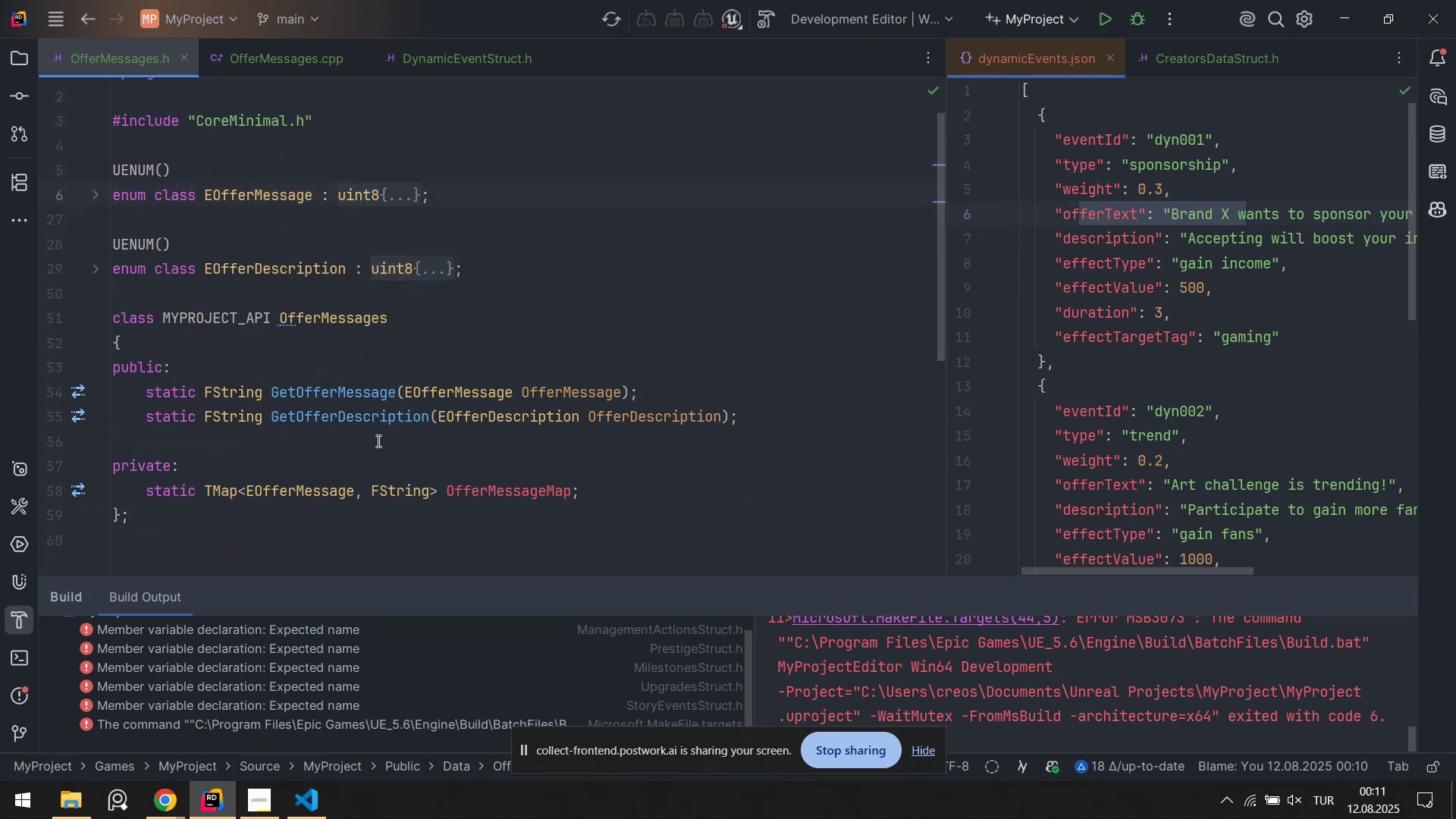 
left_click([603, 483])
 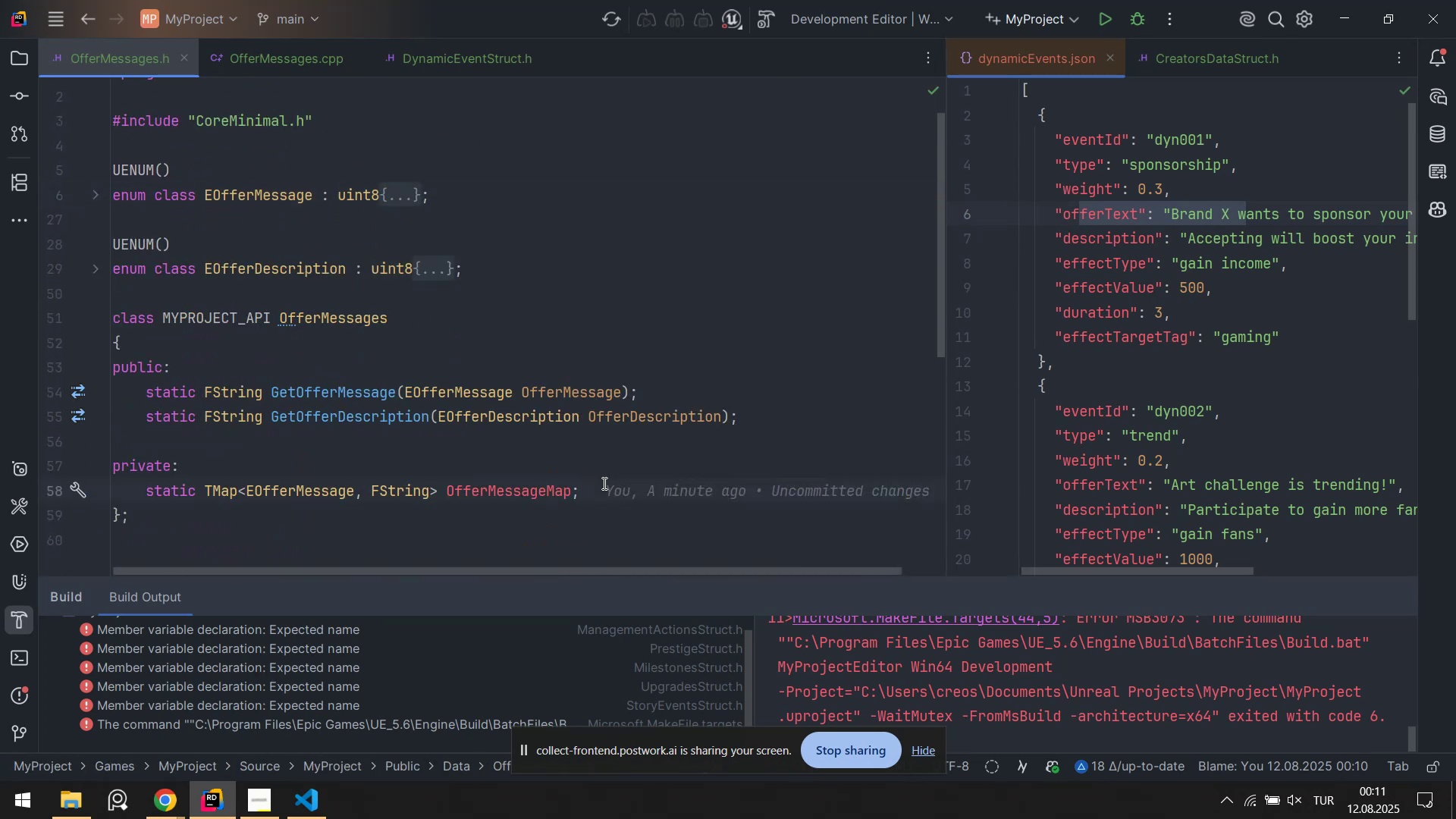 
key(Enter)
 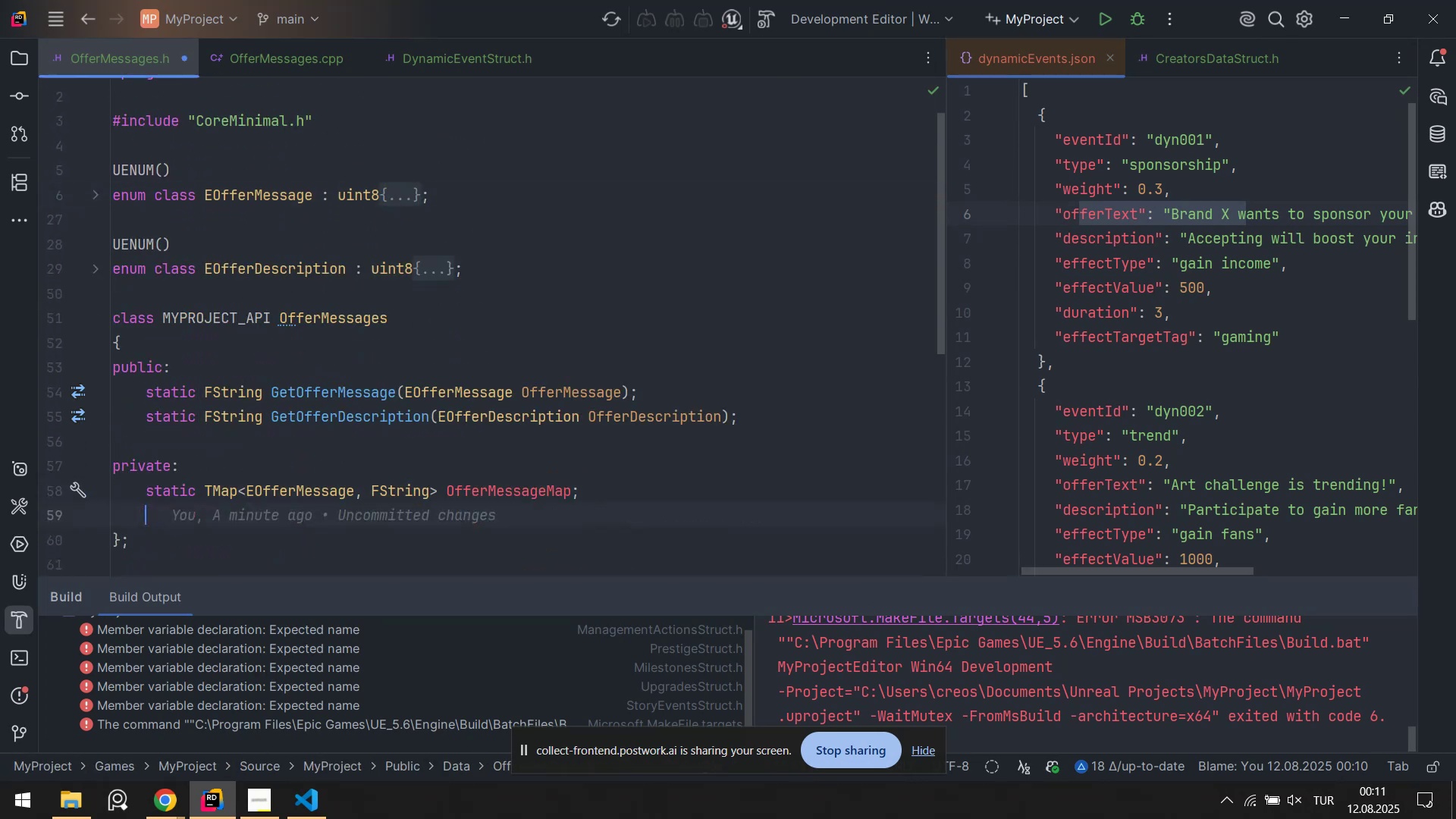 
type(stat'c TMap)
key(Tab)
 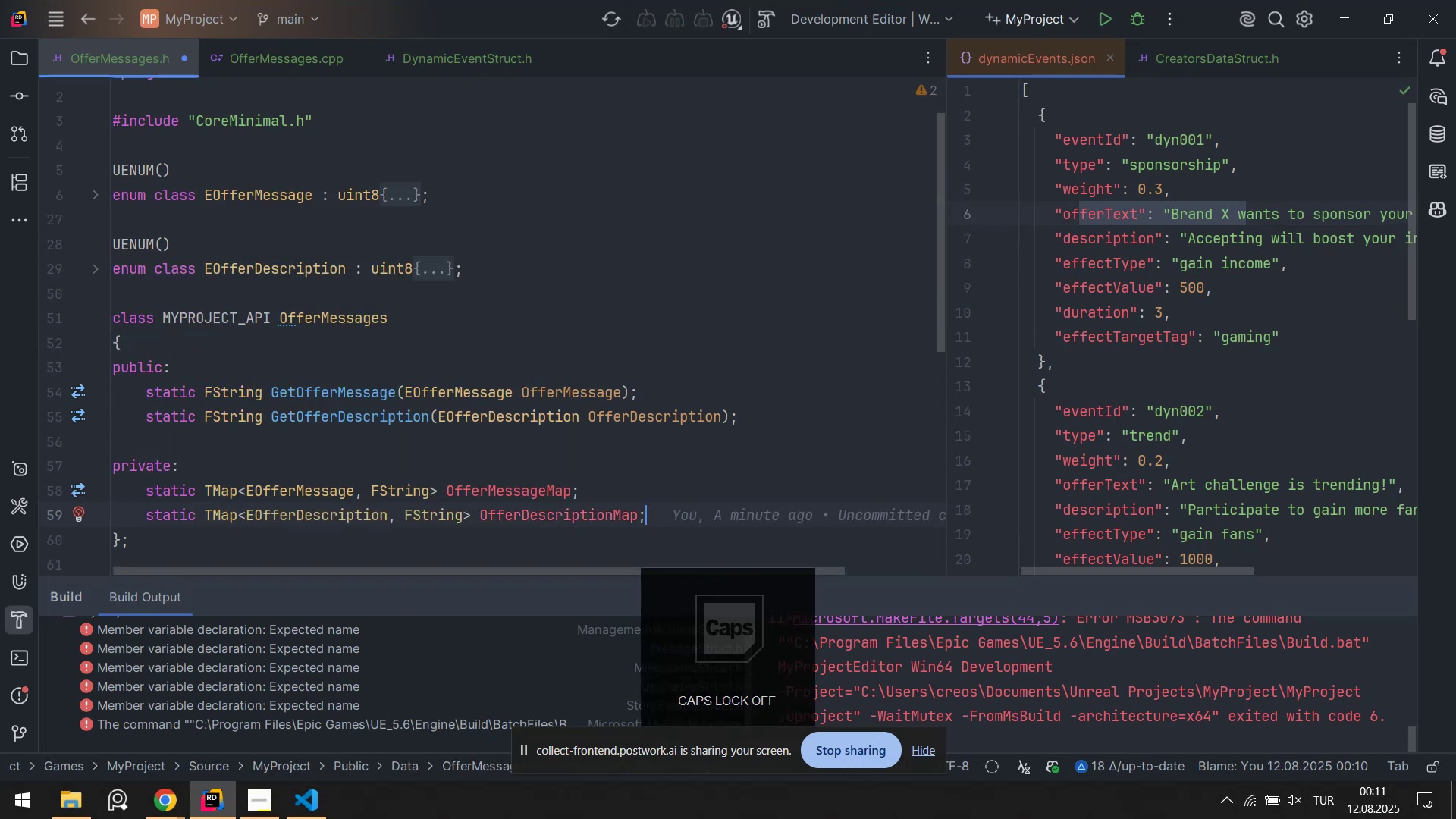 
key(Control+ControlLeft)
 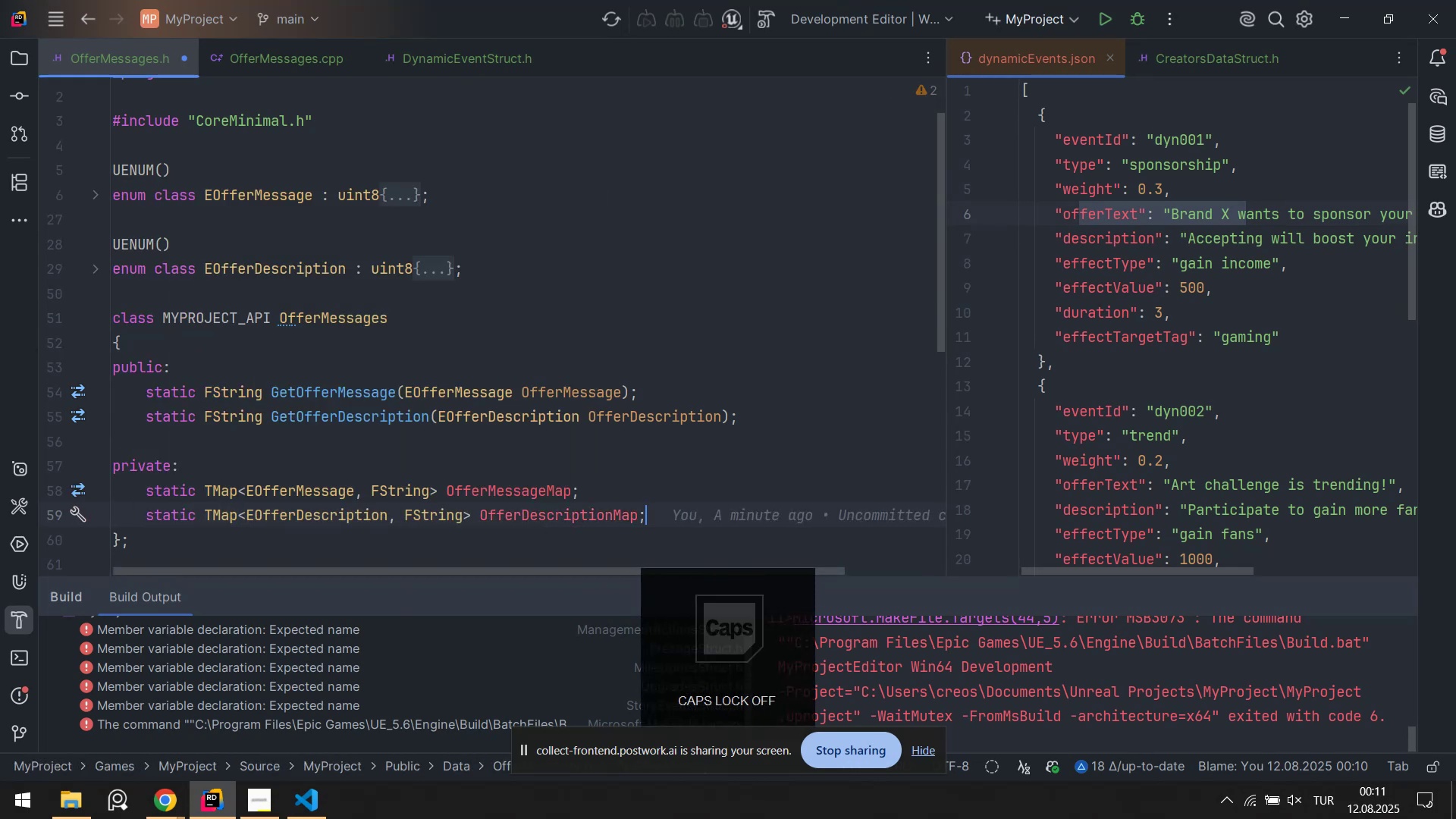 
key(Control+S)
 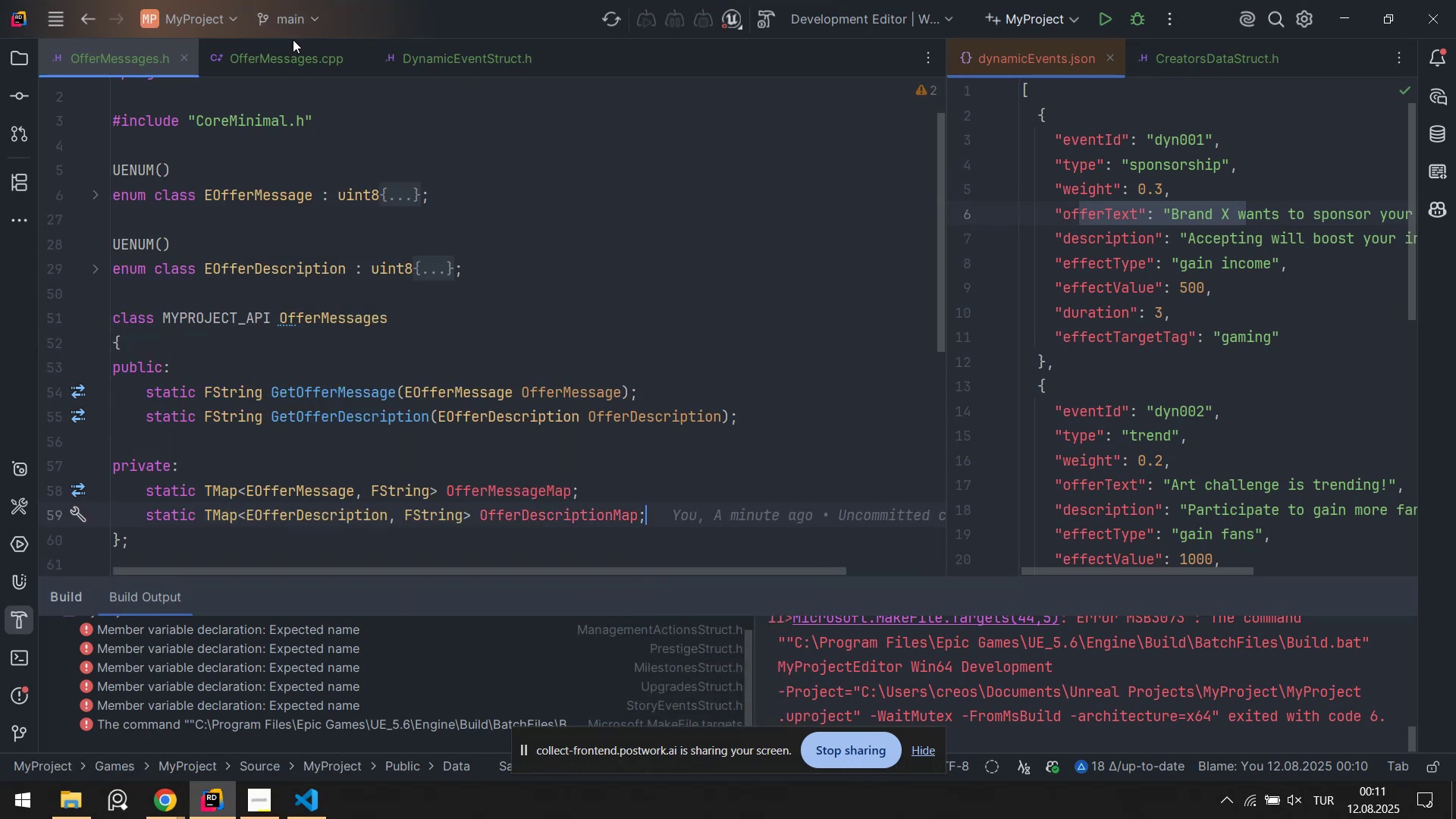 
left_click([287, 55])
 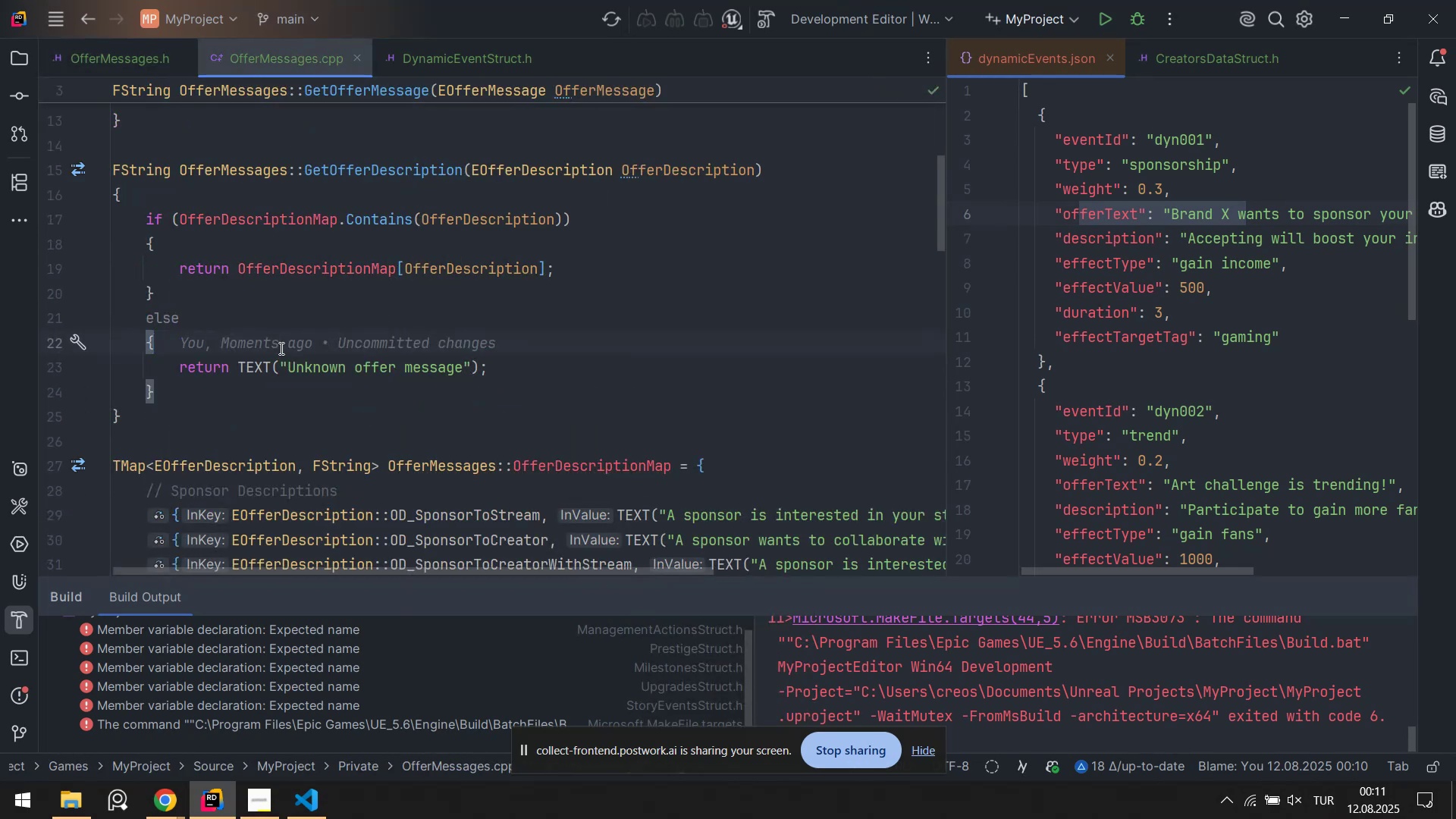 
scroll: coordinate [287, 254], scroll_direction: down, amount: 4.0
 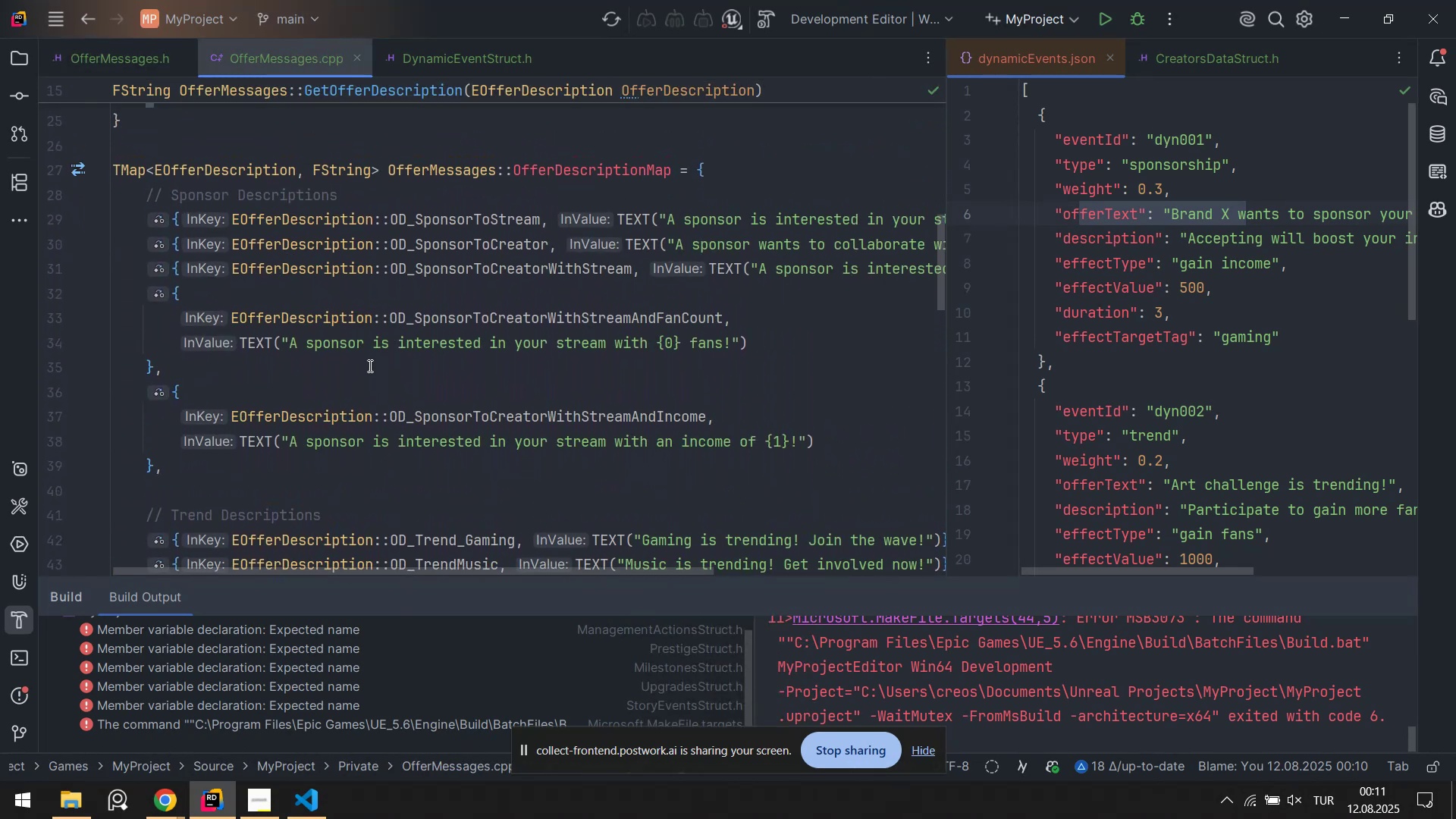 
left_click([369, 366])
 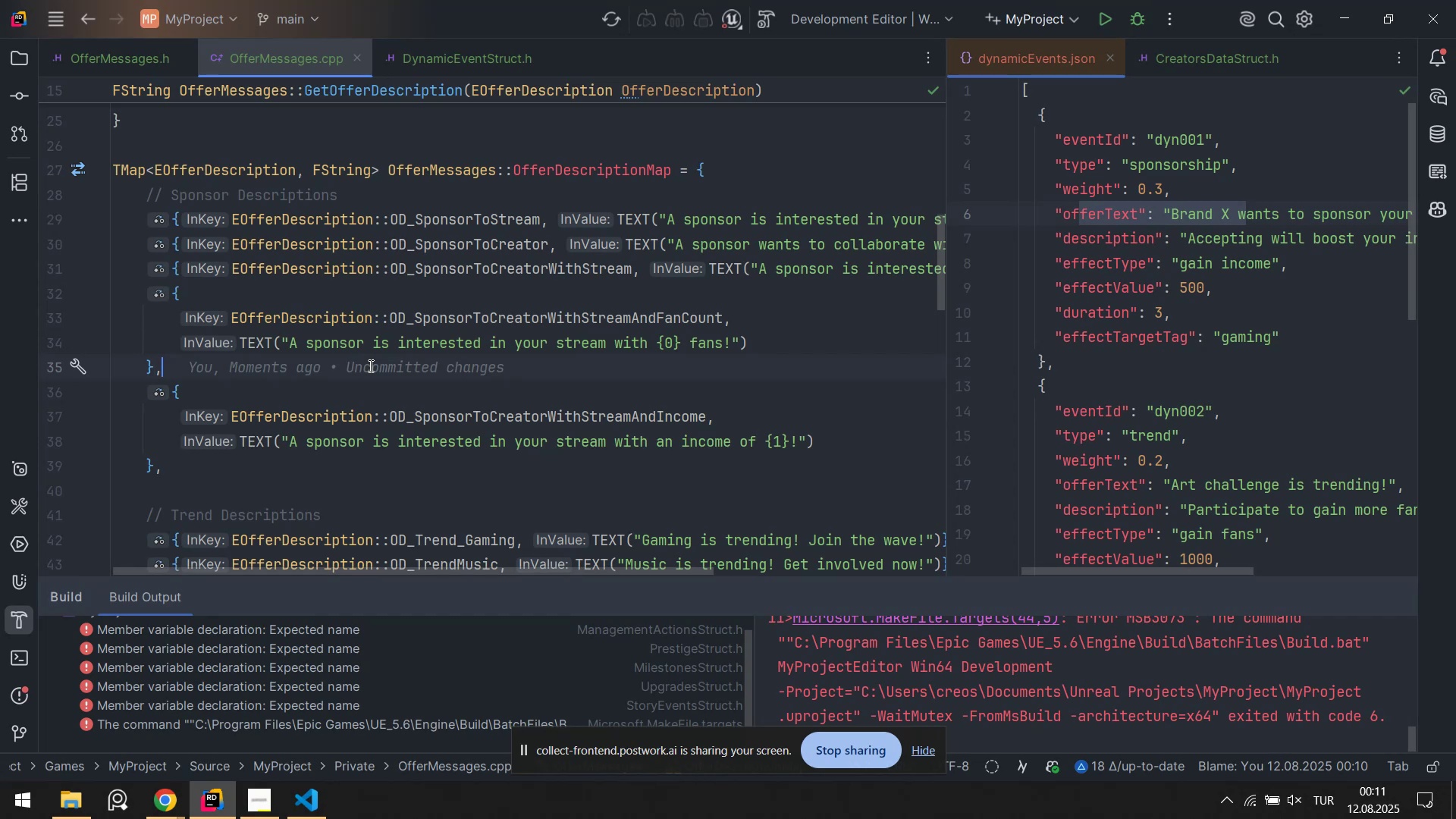 
key(Alt+AltLeft)
 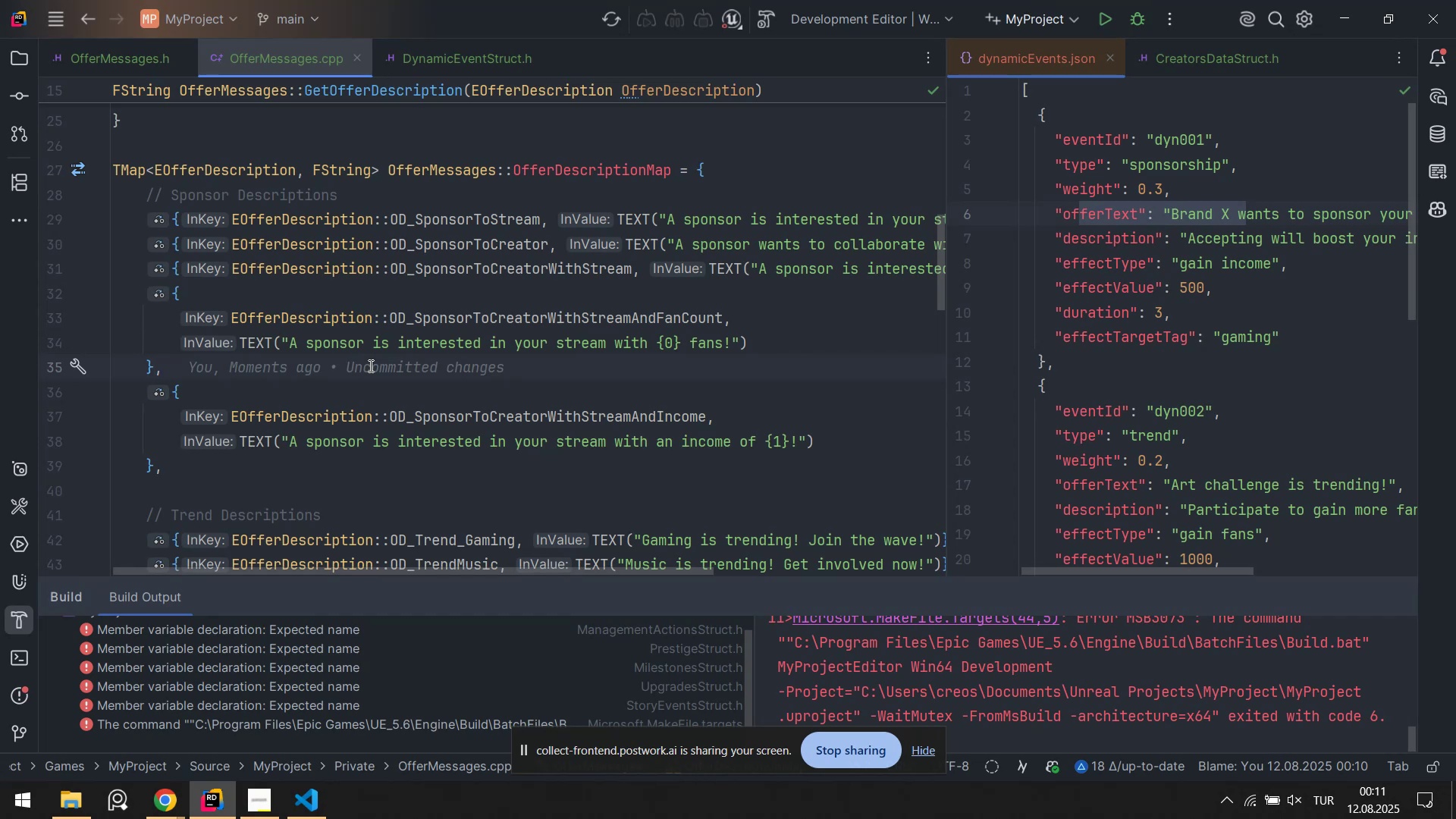 
key(Alt+Shift+ShiftLeft)
 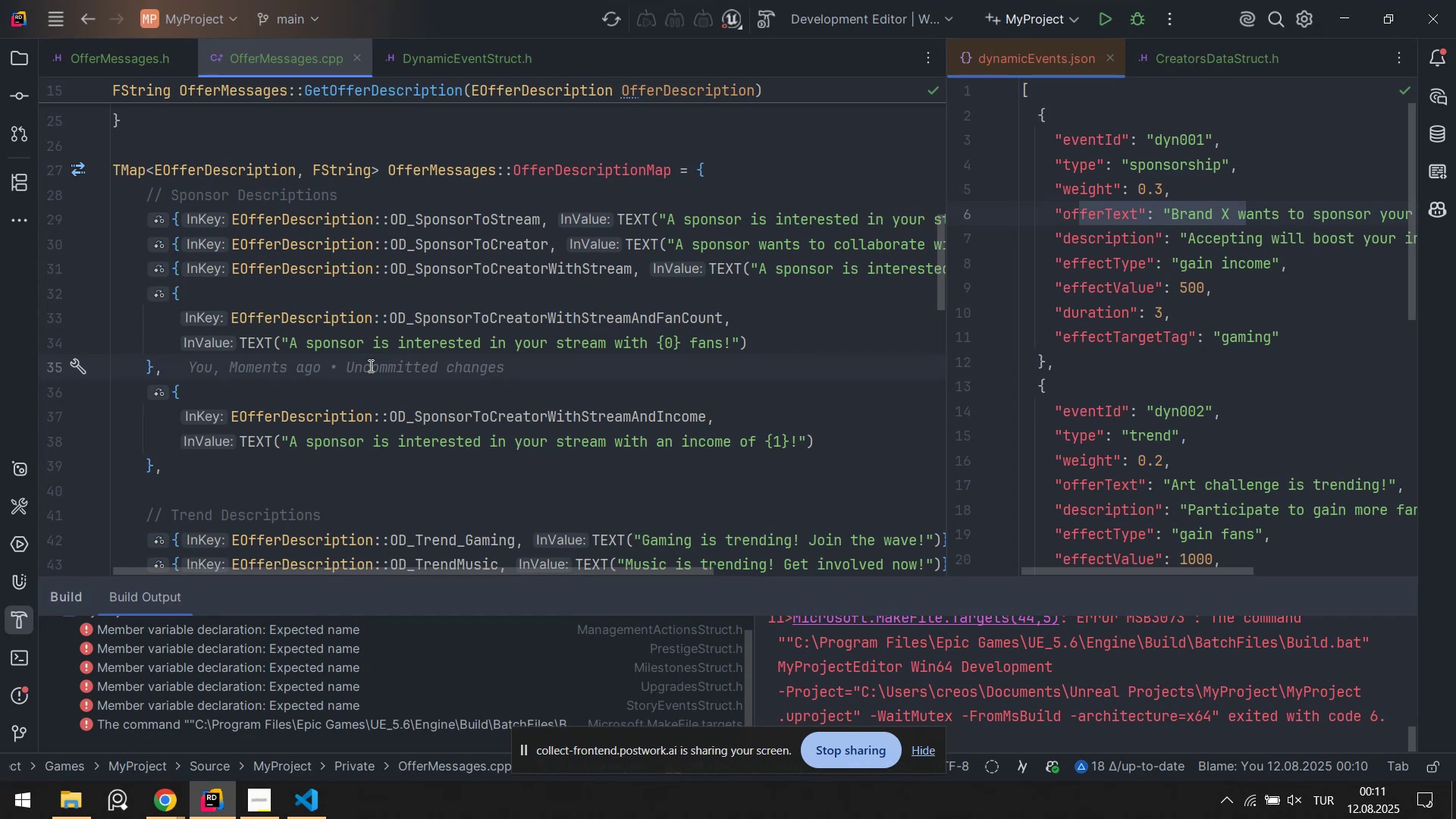 
key(Alt+Shift+F)
 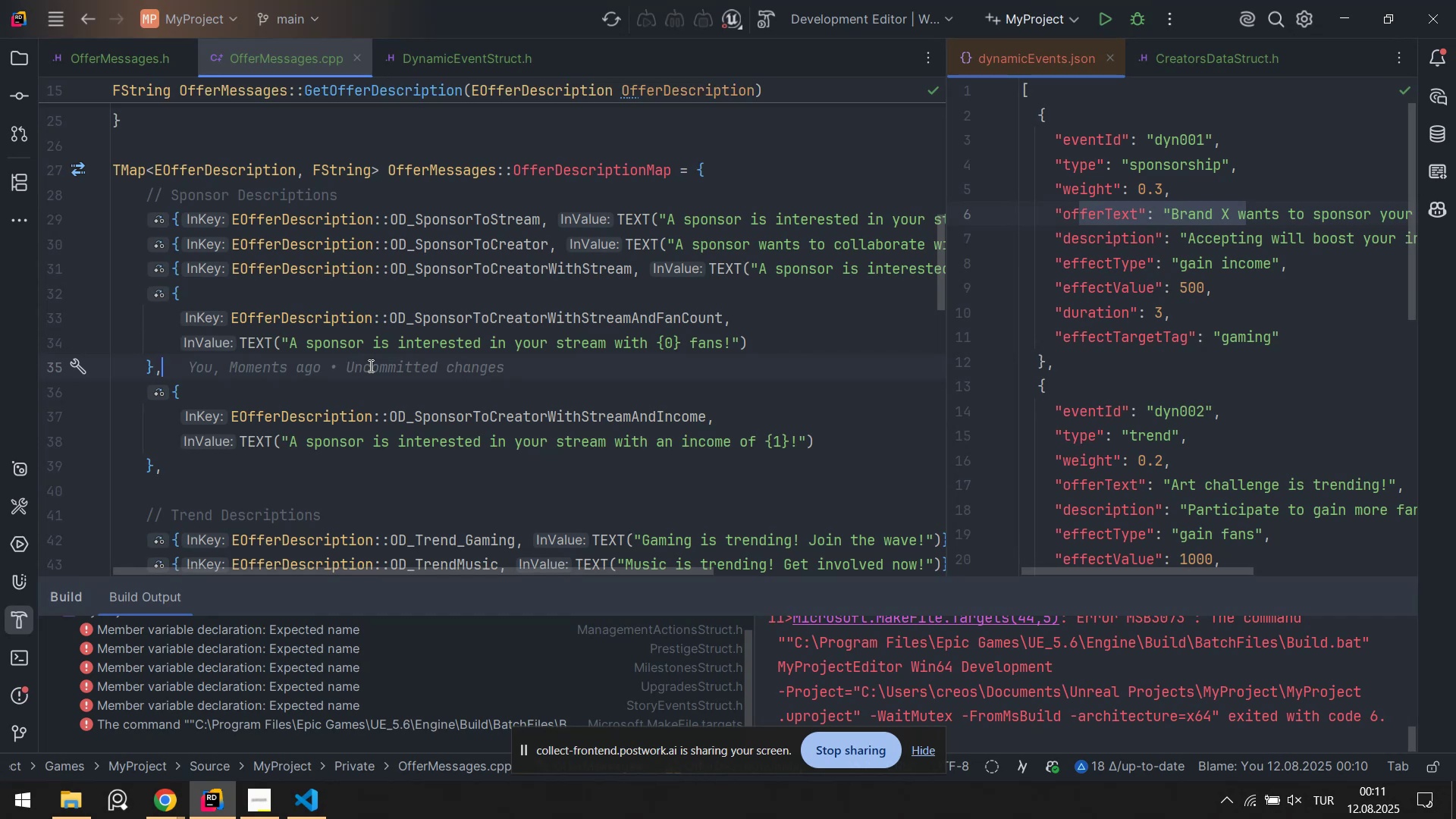 
key(Control+S)
 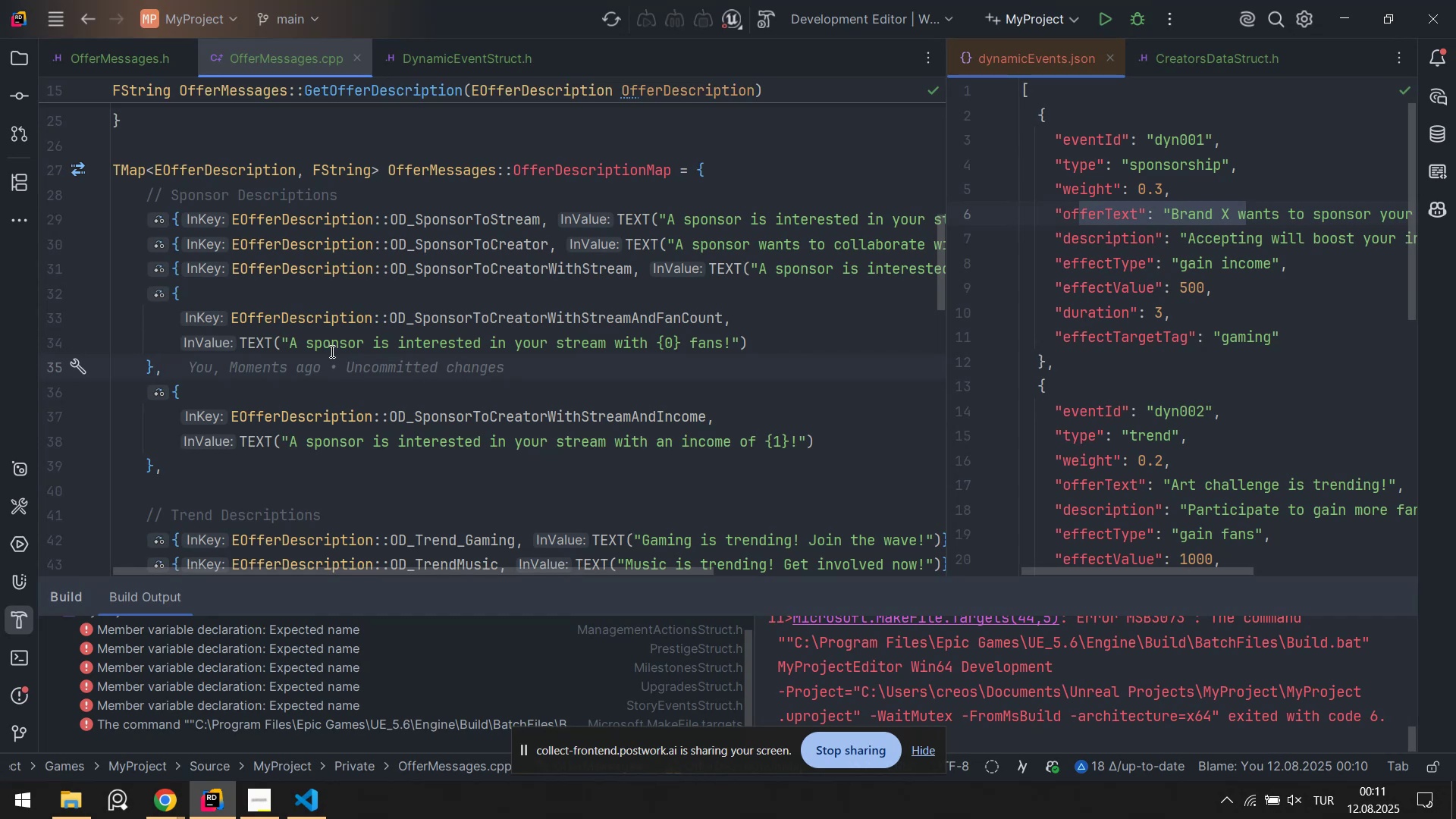 
left_click([331, 351])
 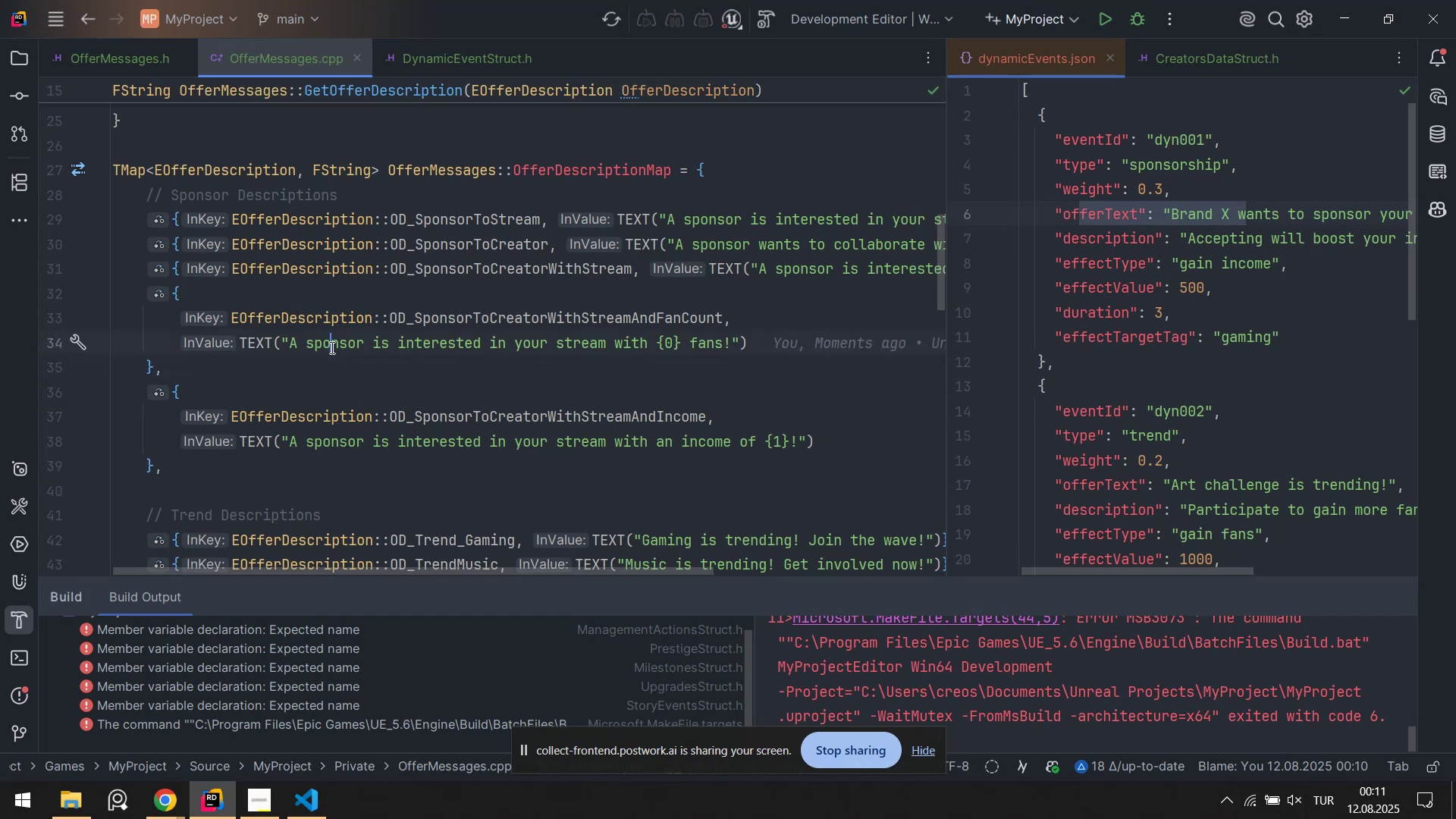 
key(Alt+AltLeft)
 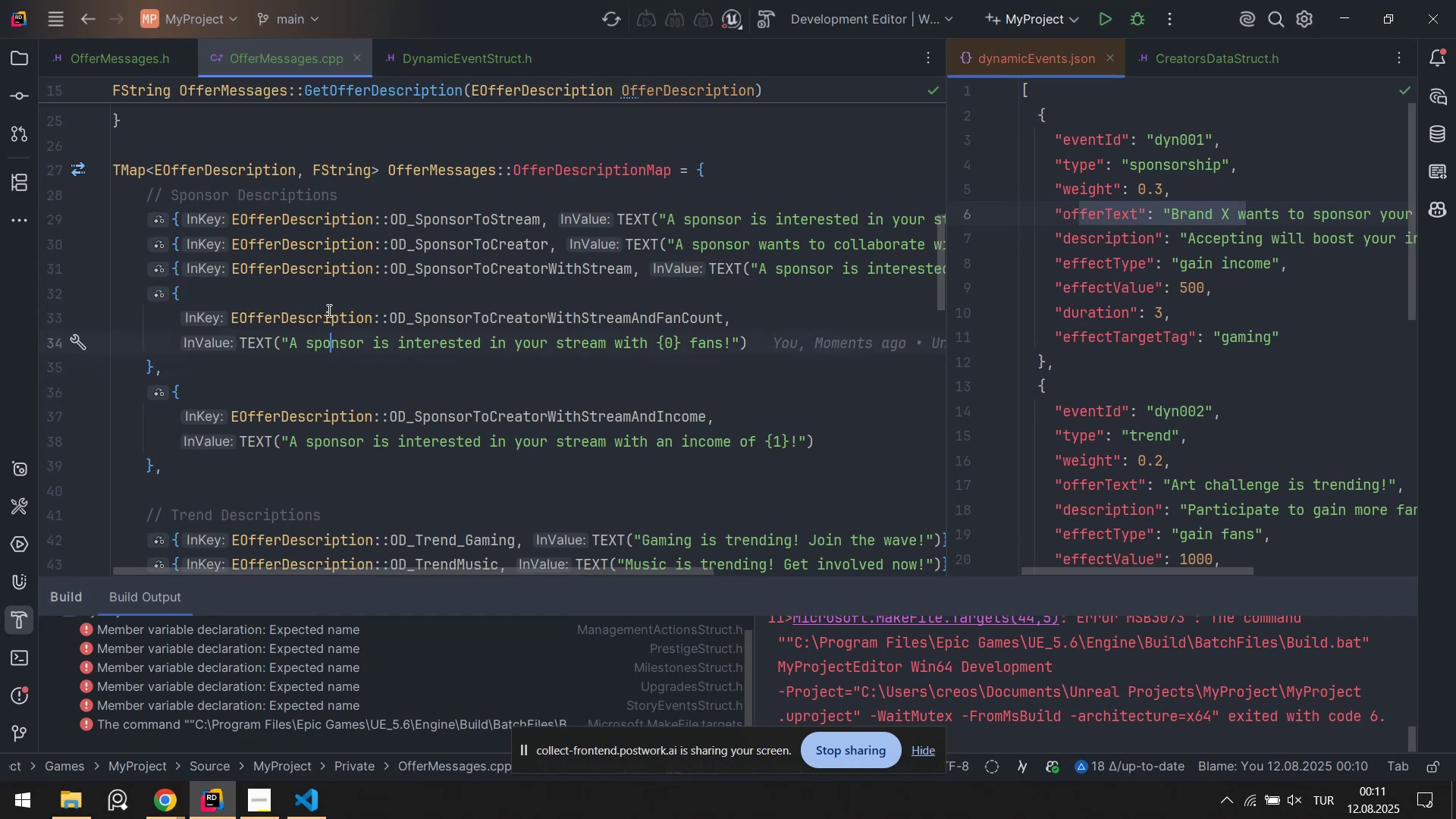 
key(Alt+Shift+ShiftLeft)
 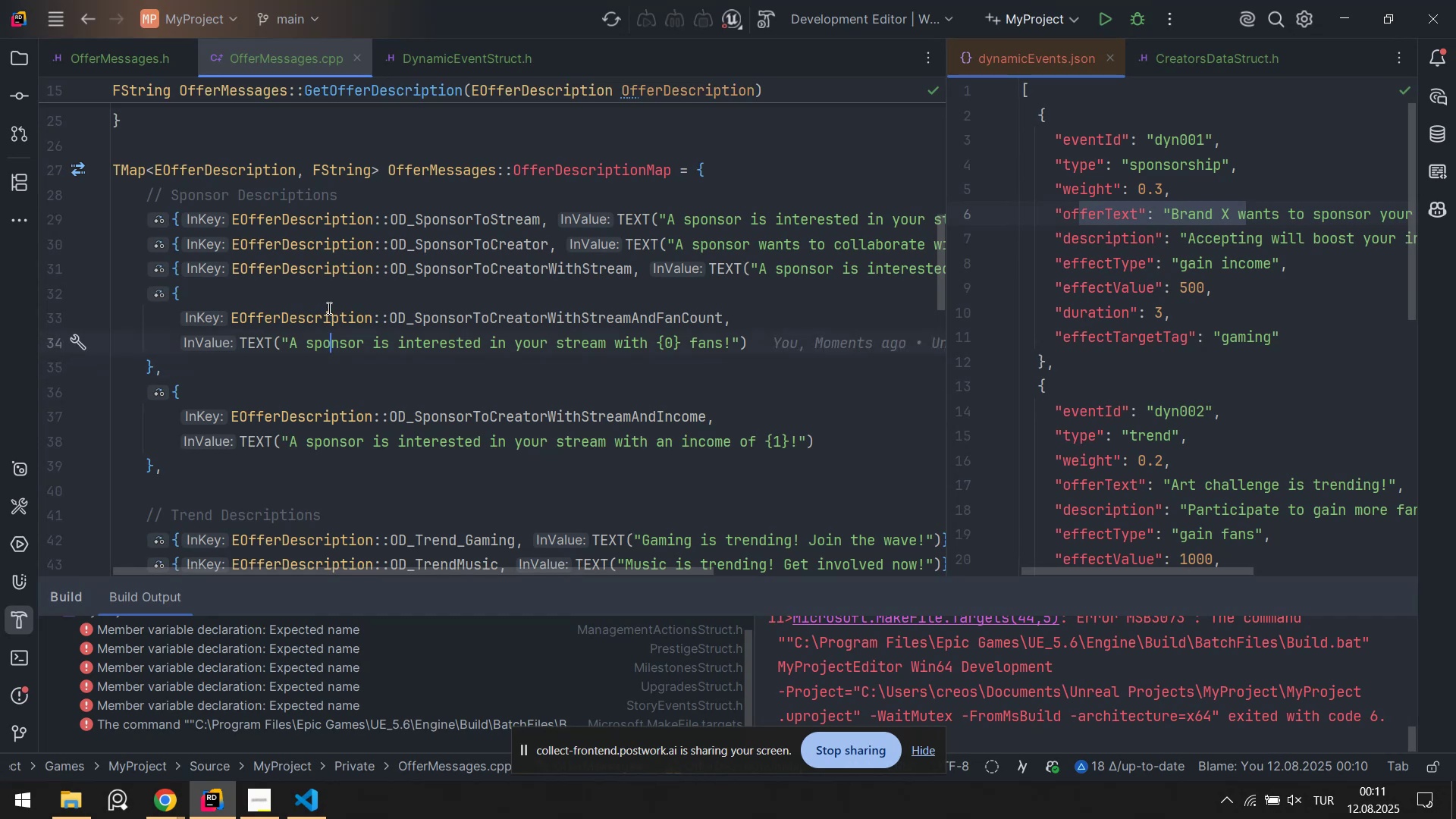 
key(Alt+Shift+F)
 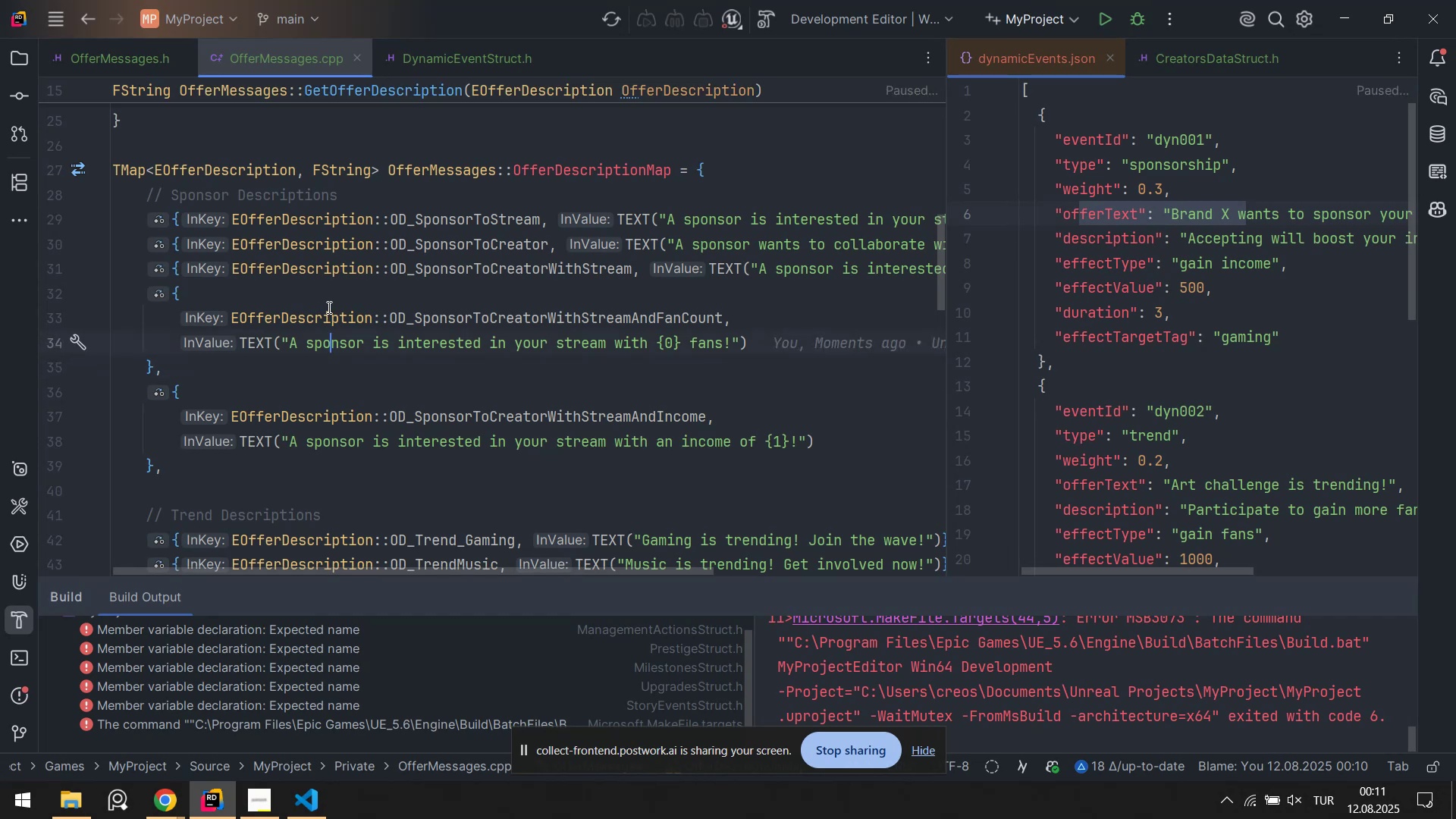 
key(Control+ControlLeft)
 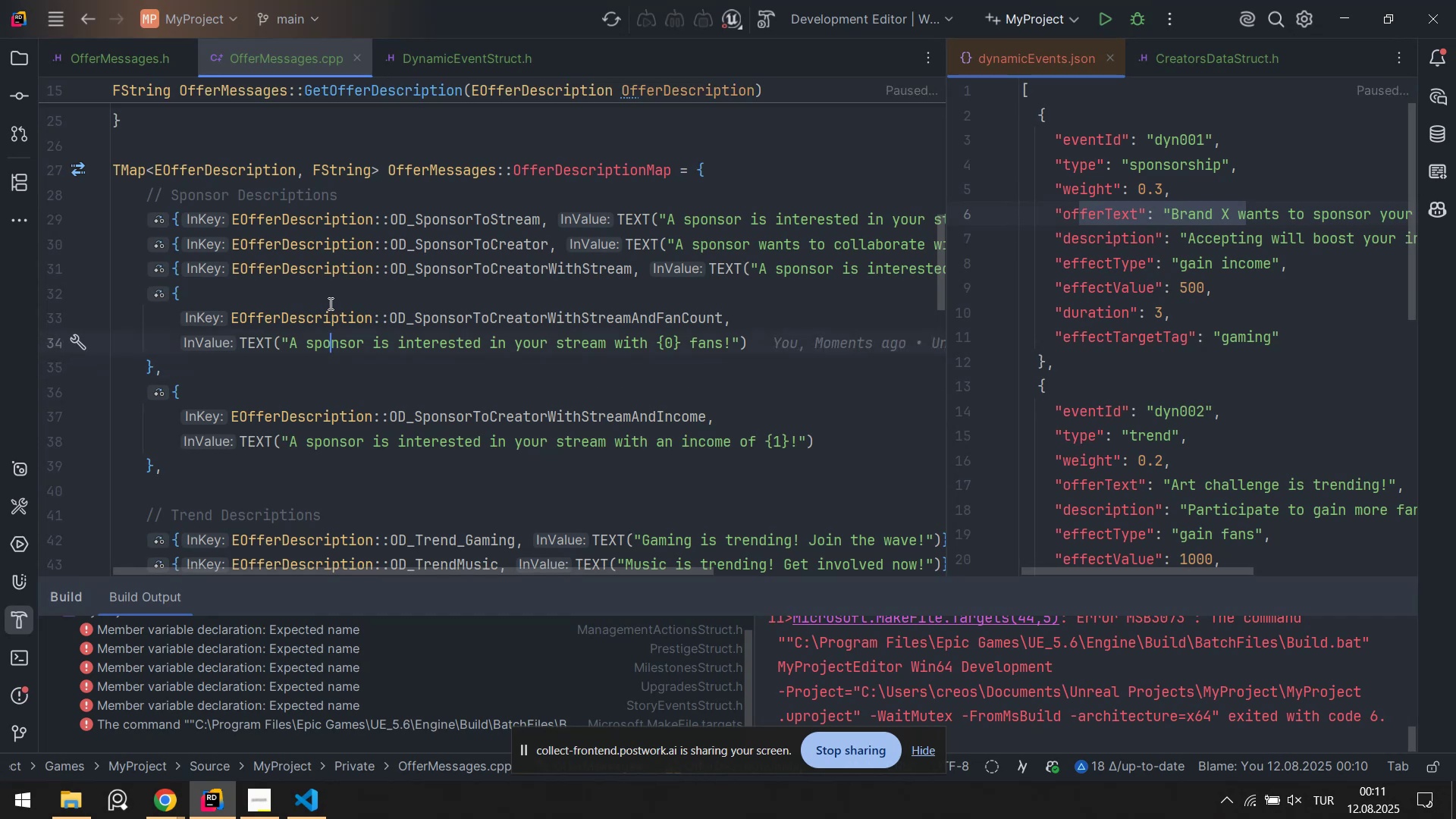 
key(Control+S)
 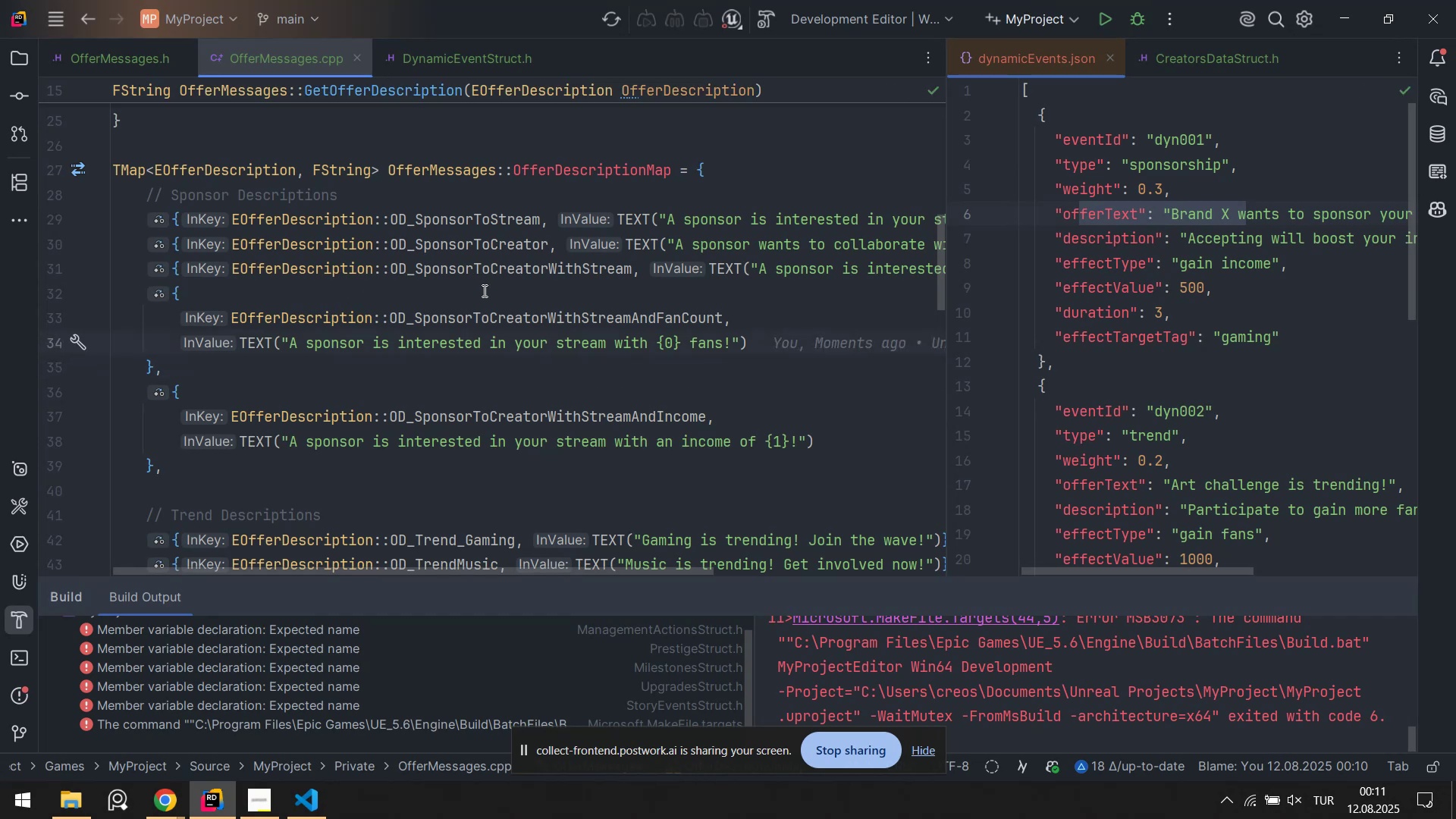 
scroll: coordinate [483, 290], scroll_direction: down, amount: 2.0
 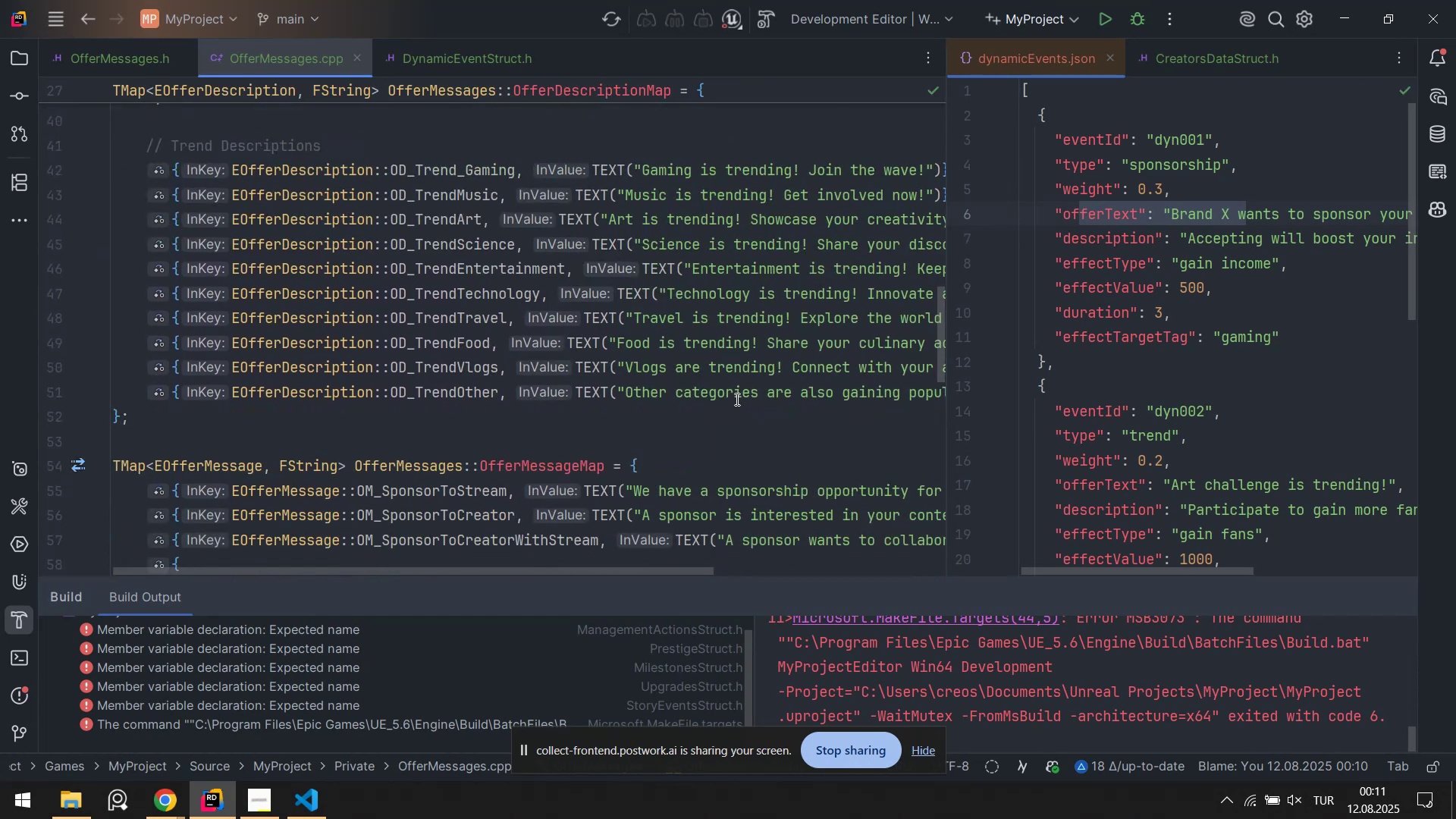 
left_click_drag(start_coordinate=[736, 416], to_coordinate=[625, 204])
 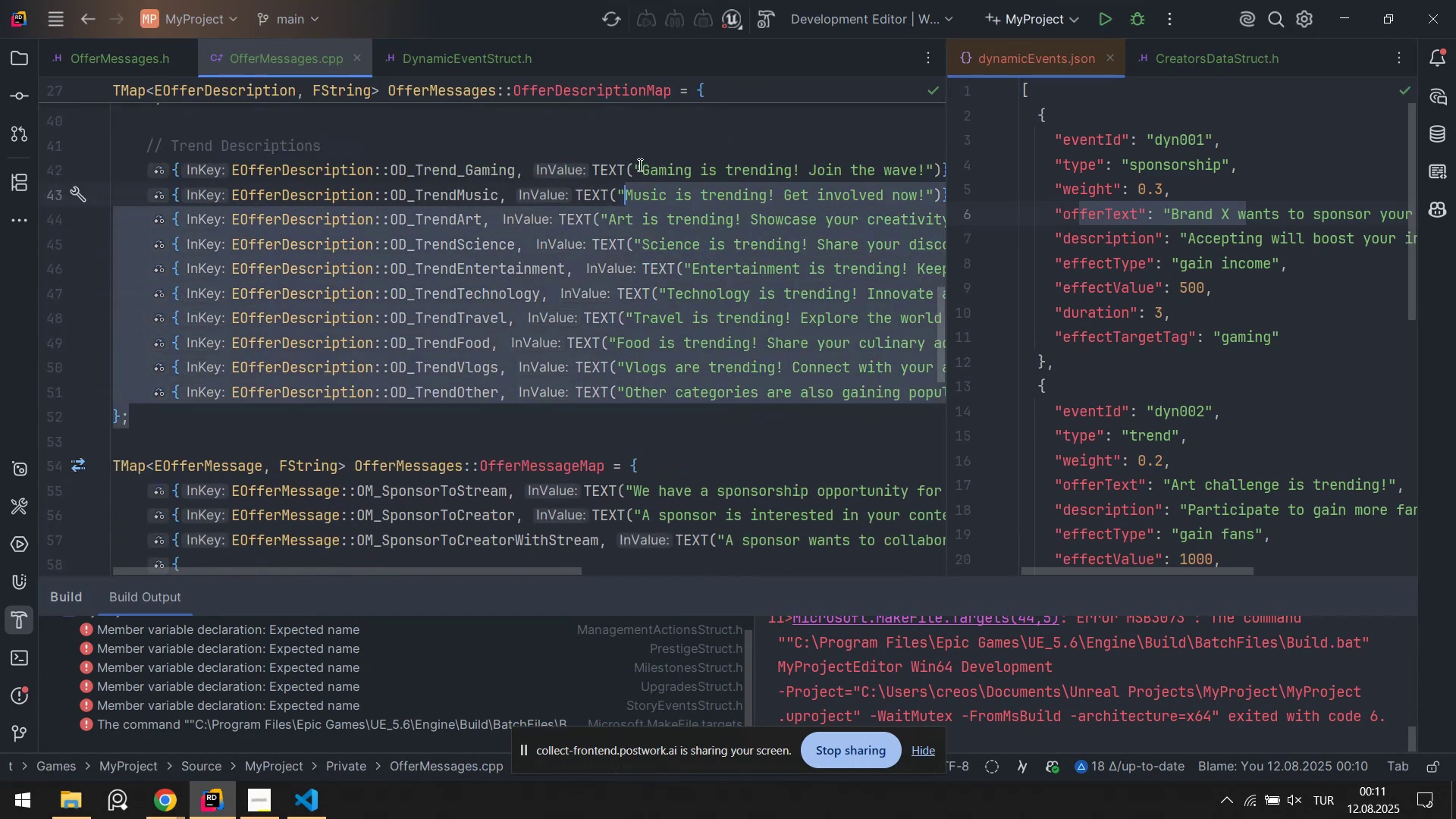 
left_click([639, 165])
 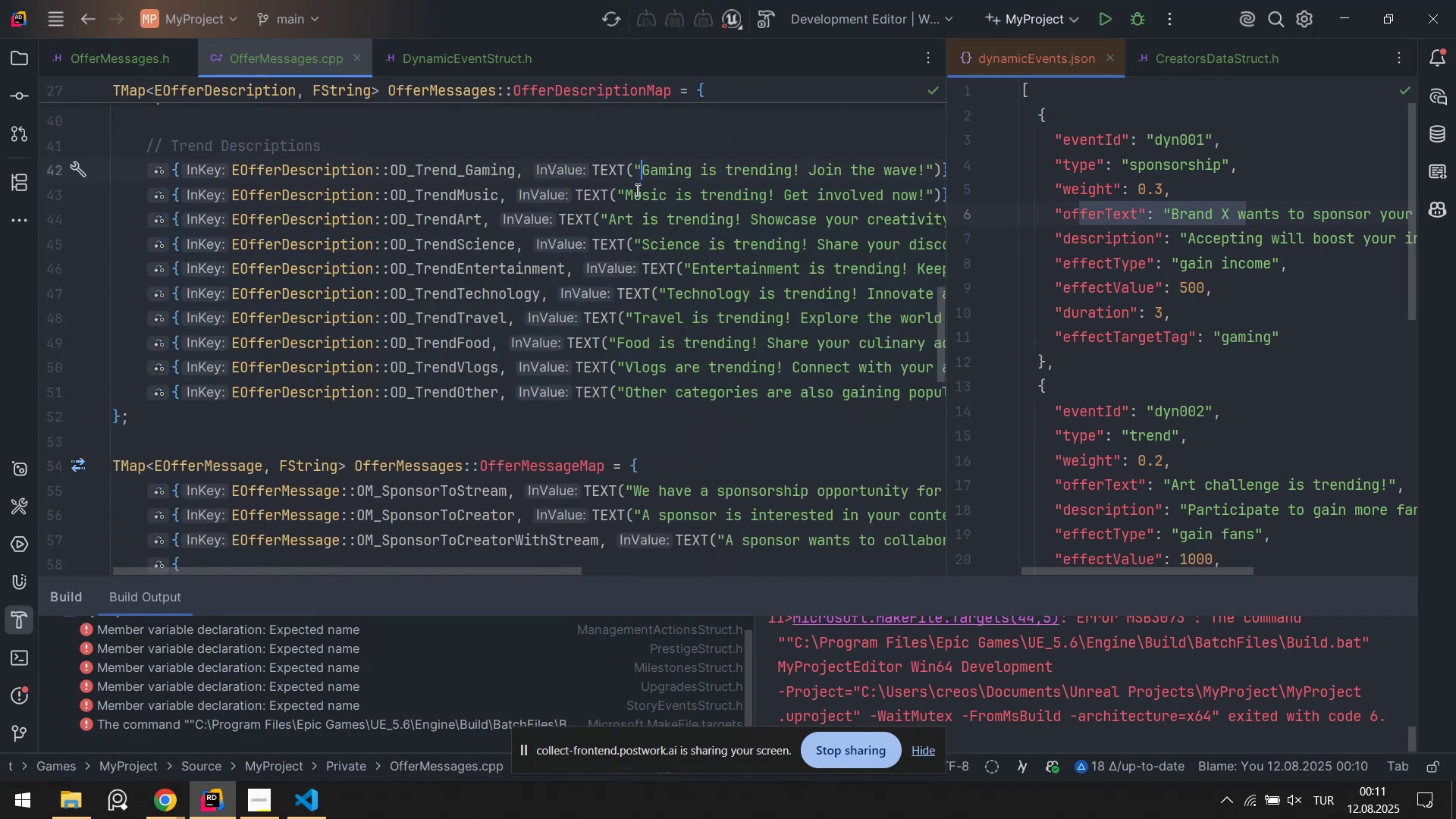 
scroll: coordinate [564, 288], scroll_direction: up, amount: 4.0
 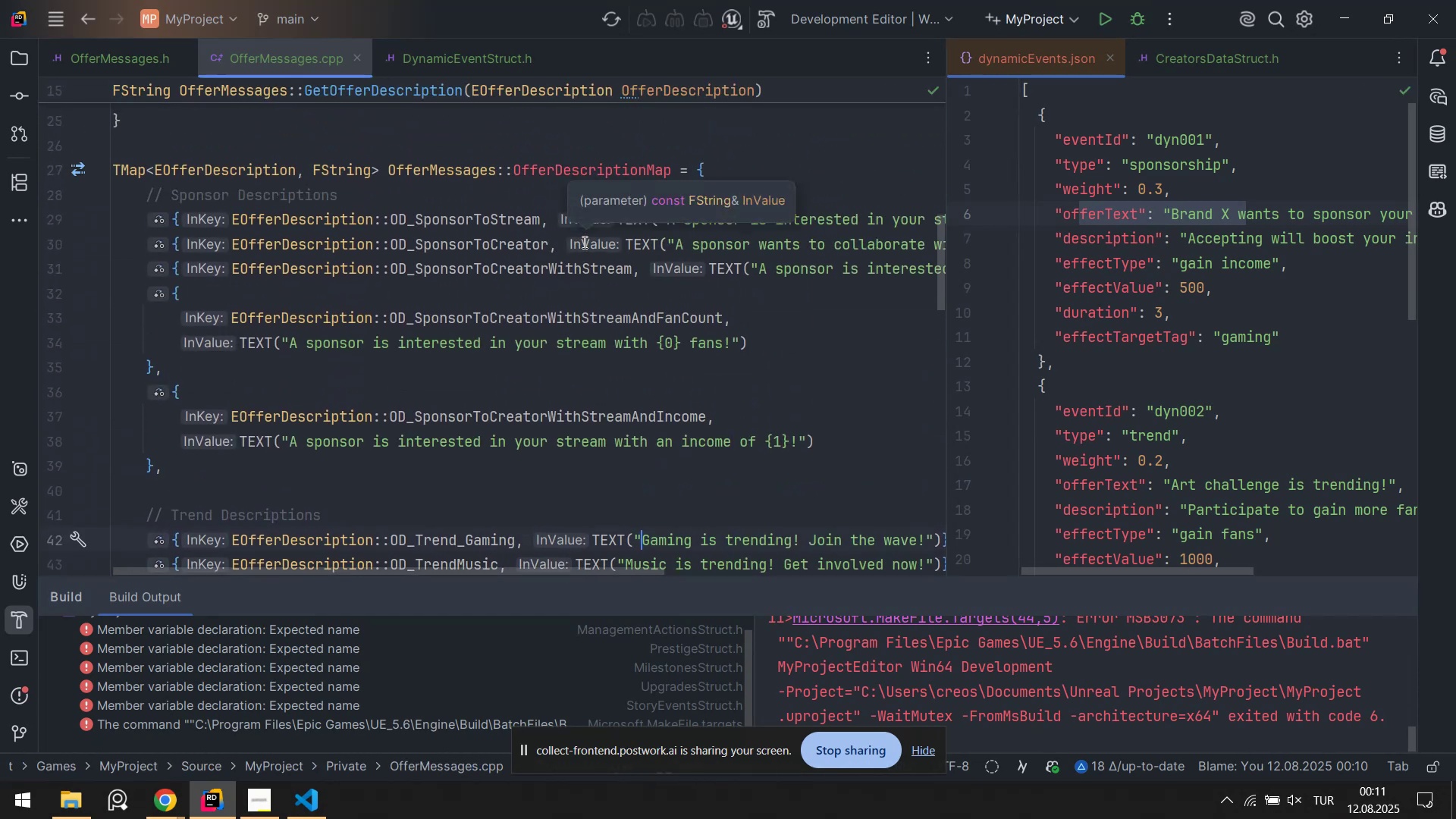 
scroll: coordinate [551, 244], scroll_direction: down, amount: 1.0
 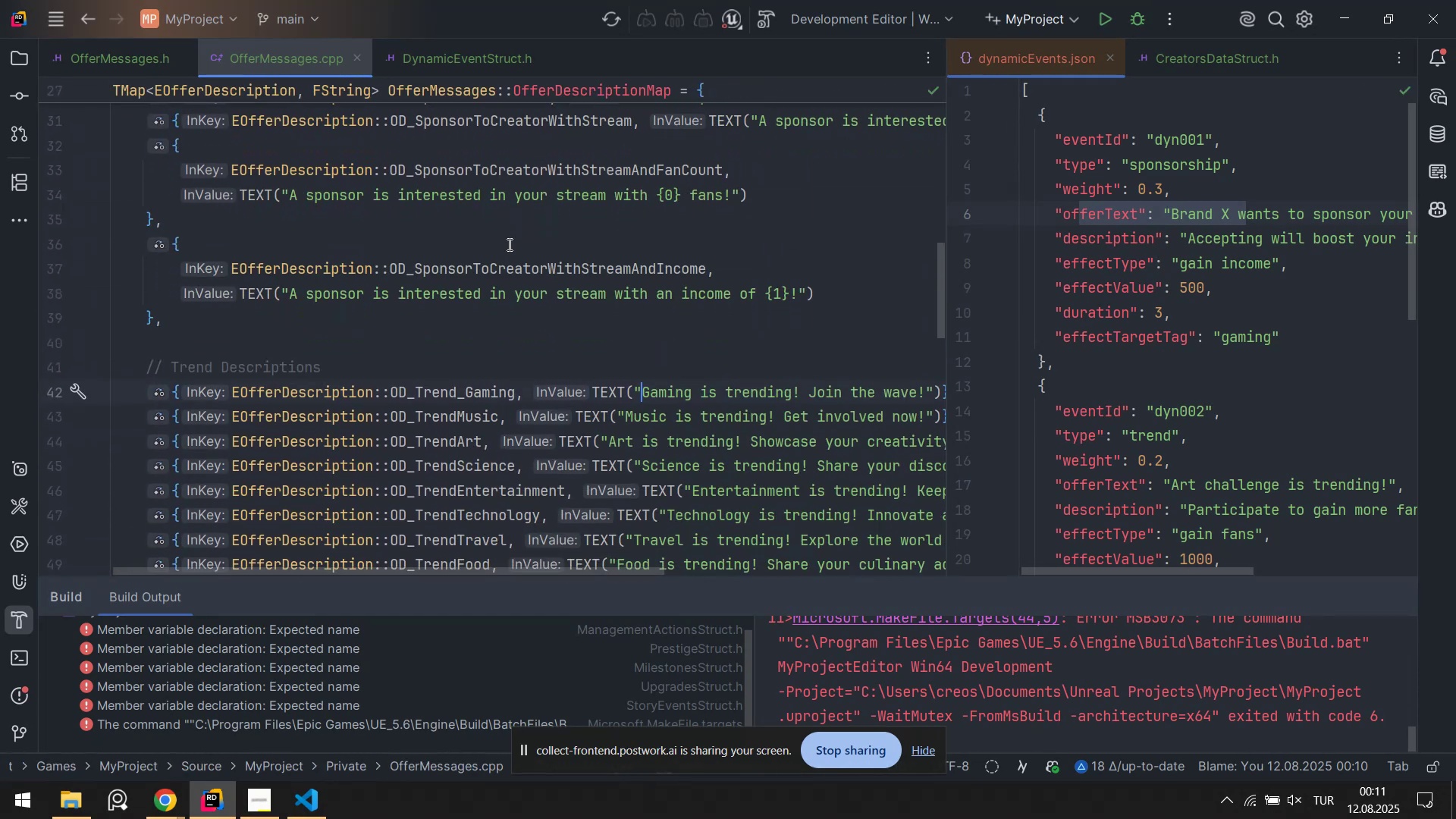 
scroll: coordinate [507, 263], scroll_direction: none, amount: 0.0
 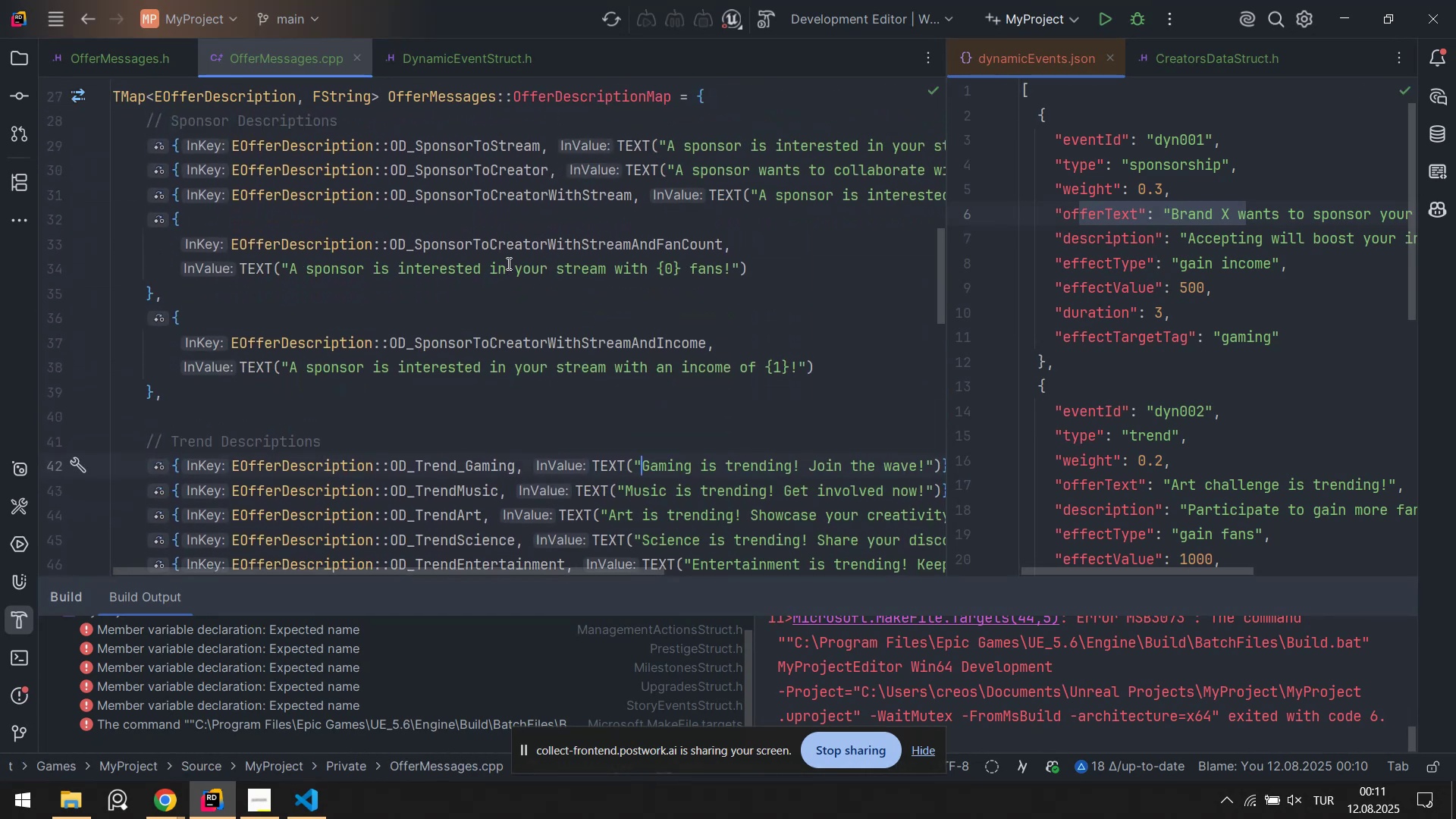 
scroll: coordinate [374, 237], scroll_direction: down, amount: 3.0
 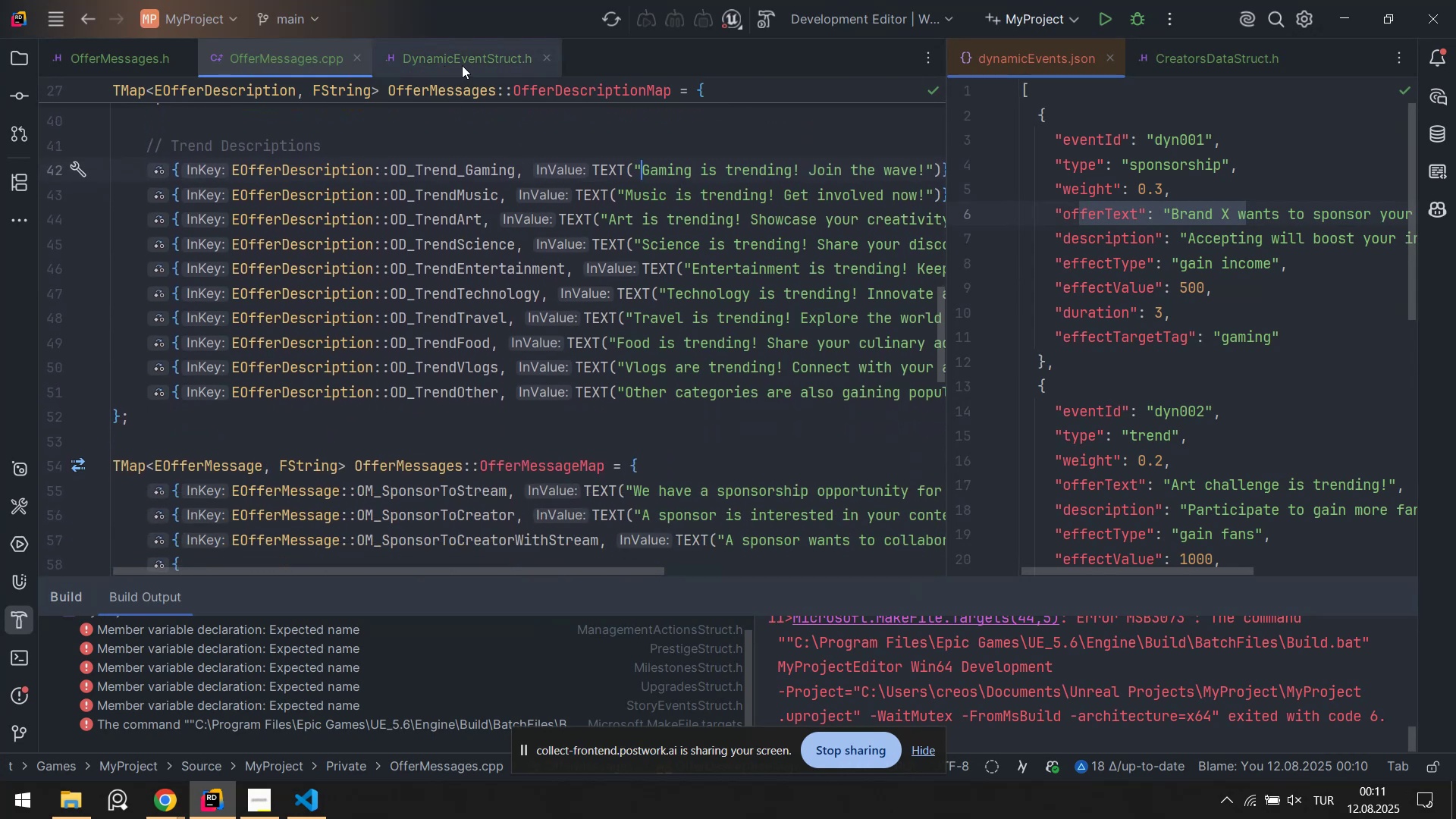 
left_click([462, 65])
 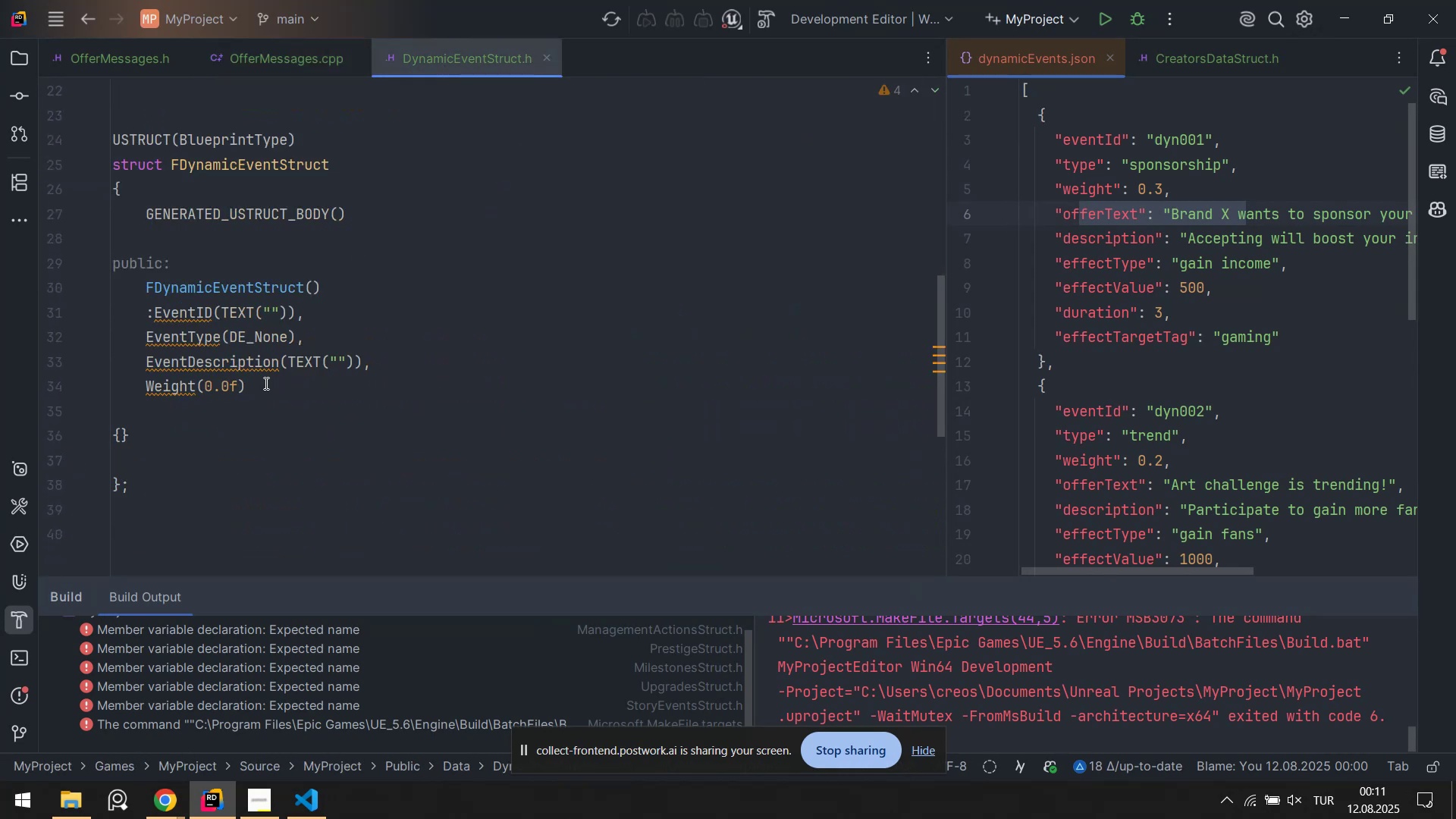 
left_click([265, 383])
 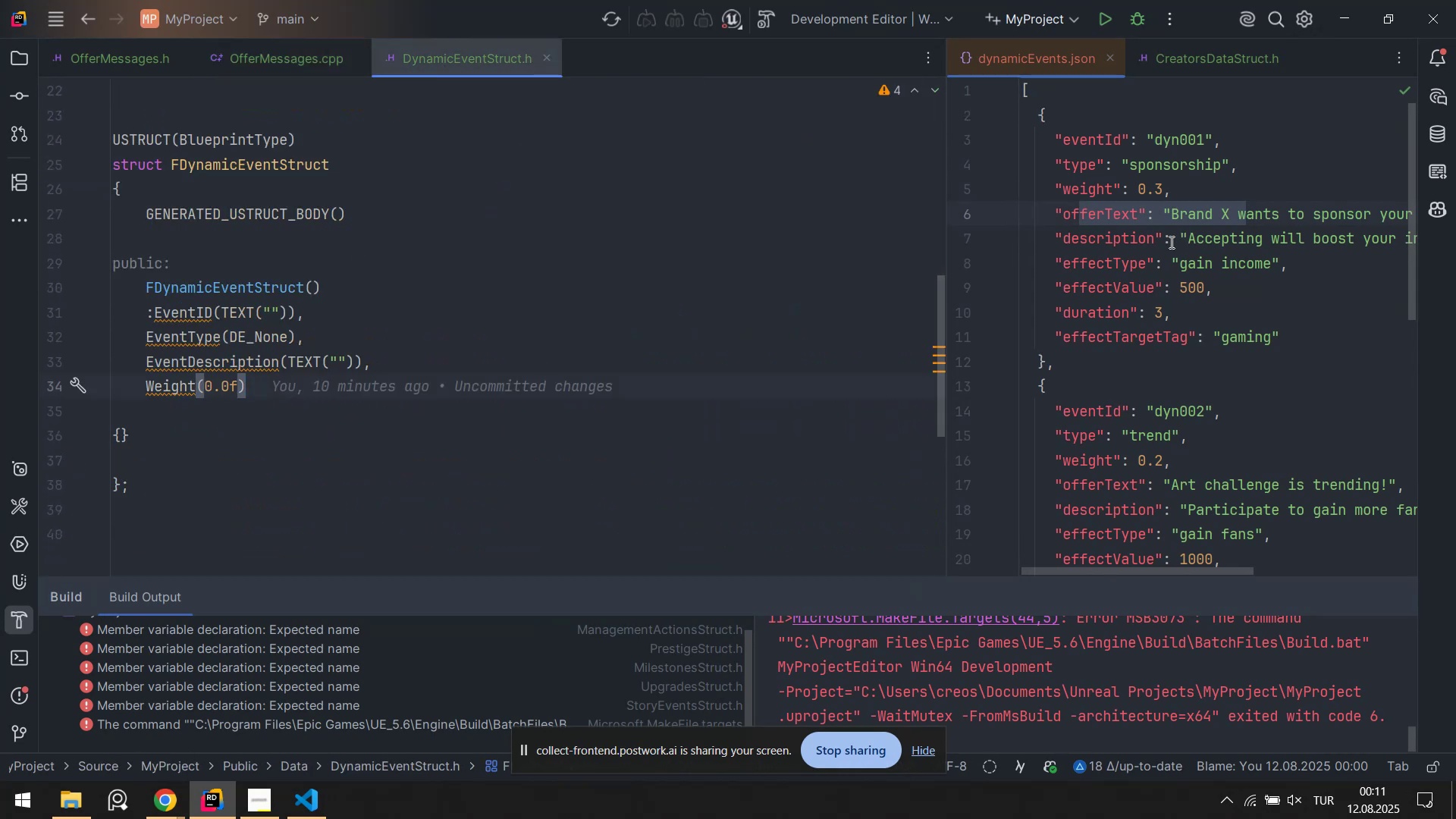 
left_click([1158, 246])
 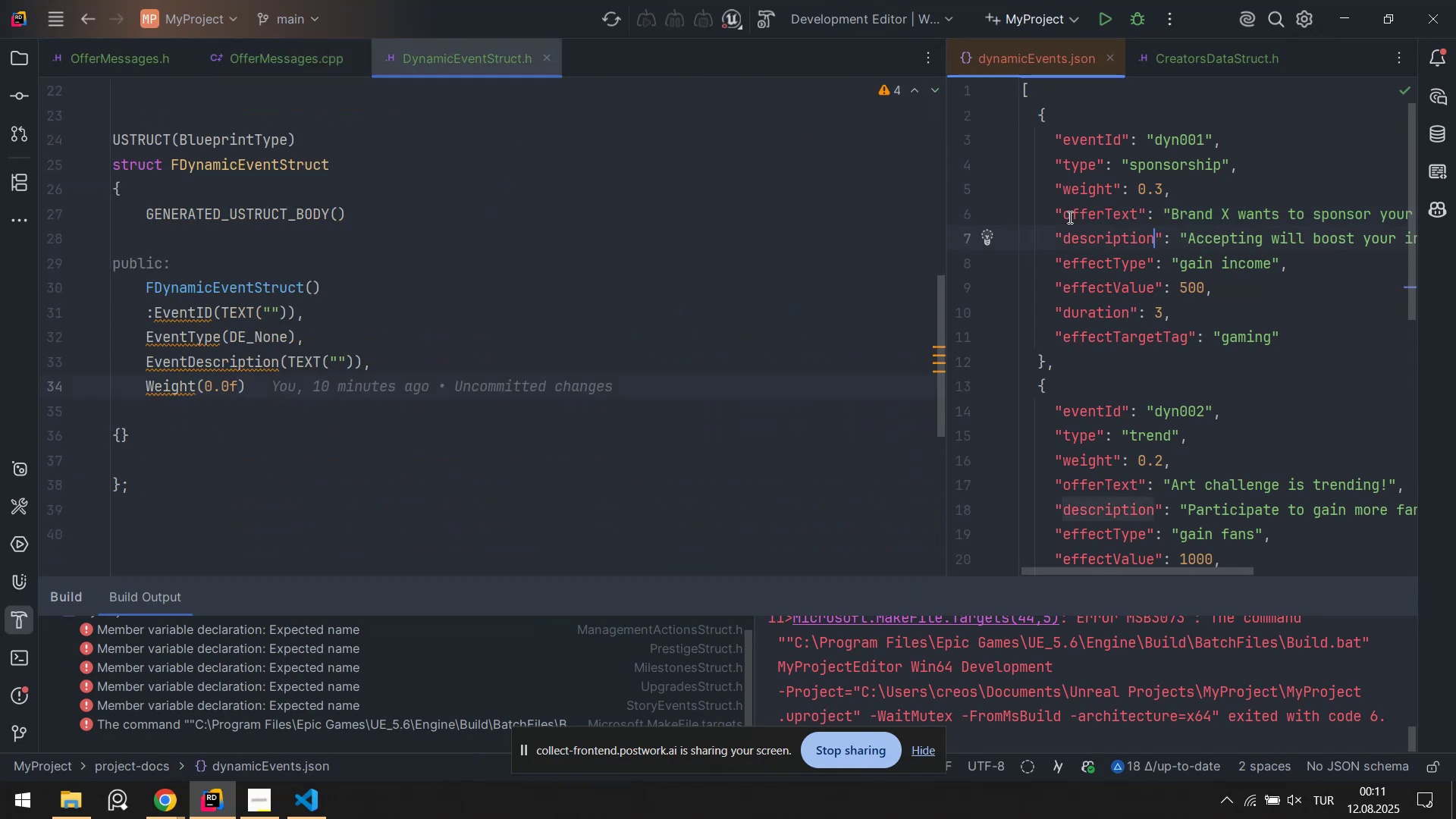 
left_click_drag(start_coordinate=[1068, 213], to_coordinate=[1139, 245])
 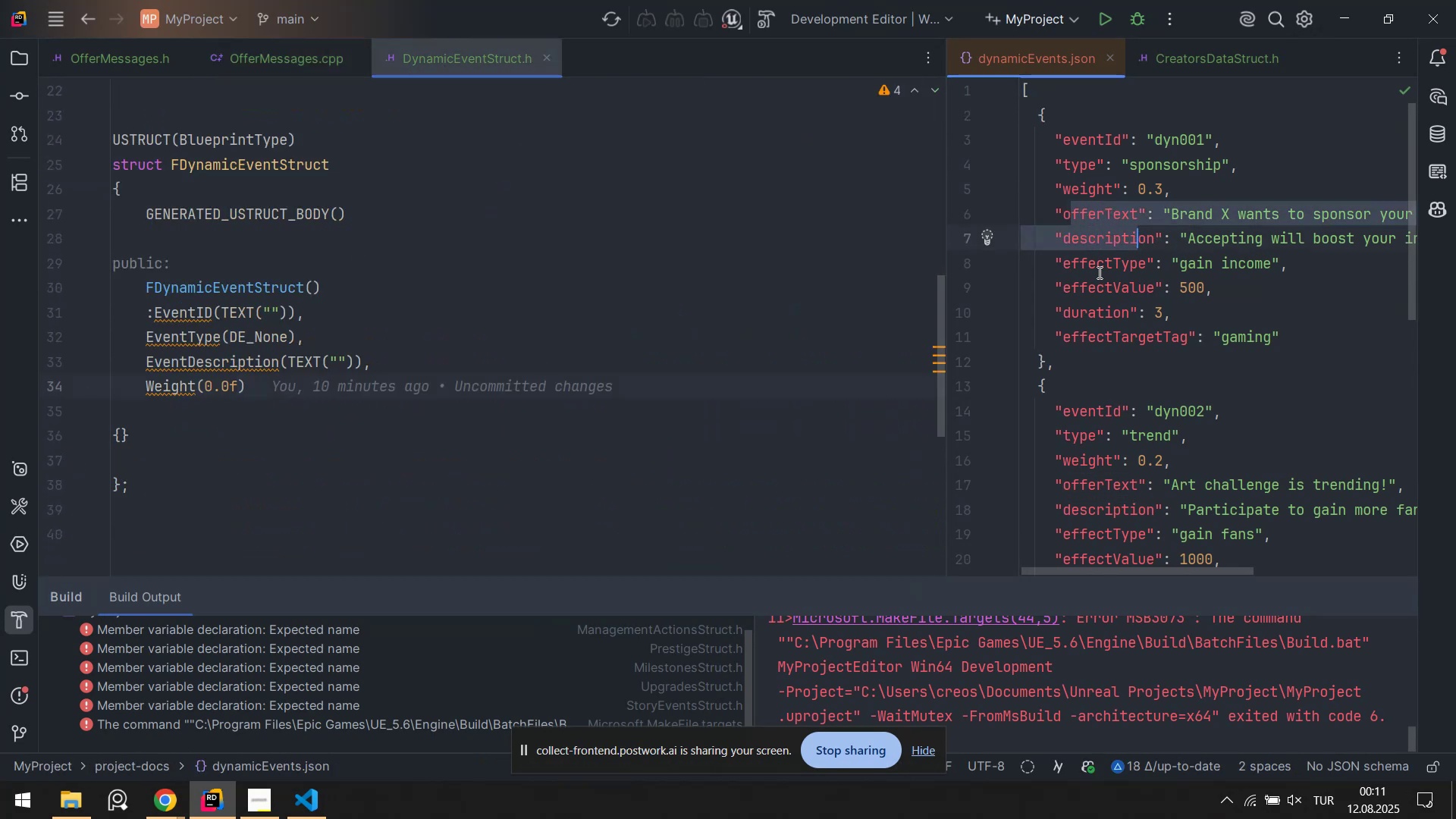 
left_click_drag(start_coordinate=[1098, 272], to_coordinate=[1214, 259])
 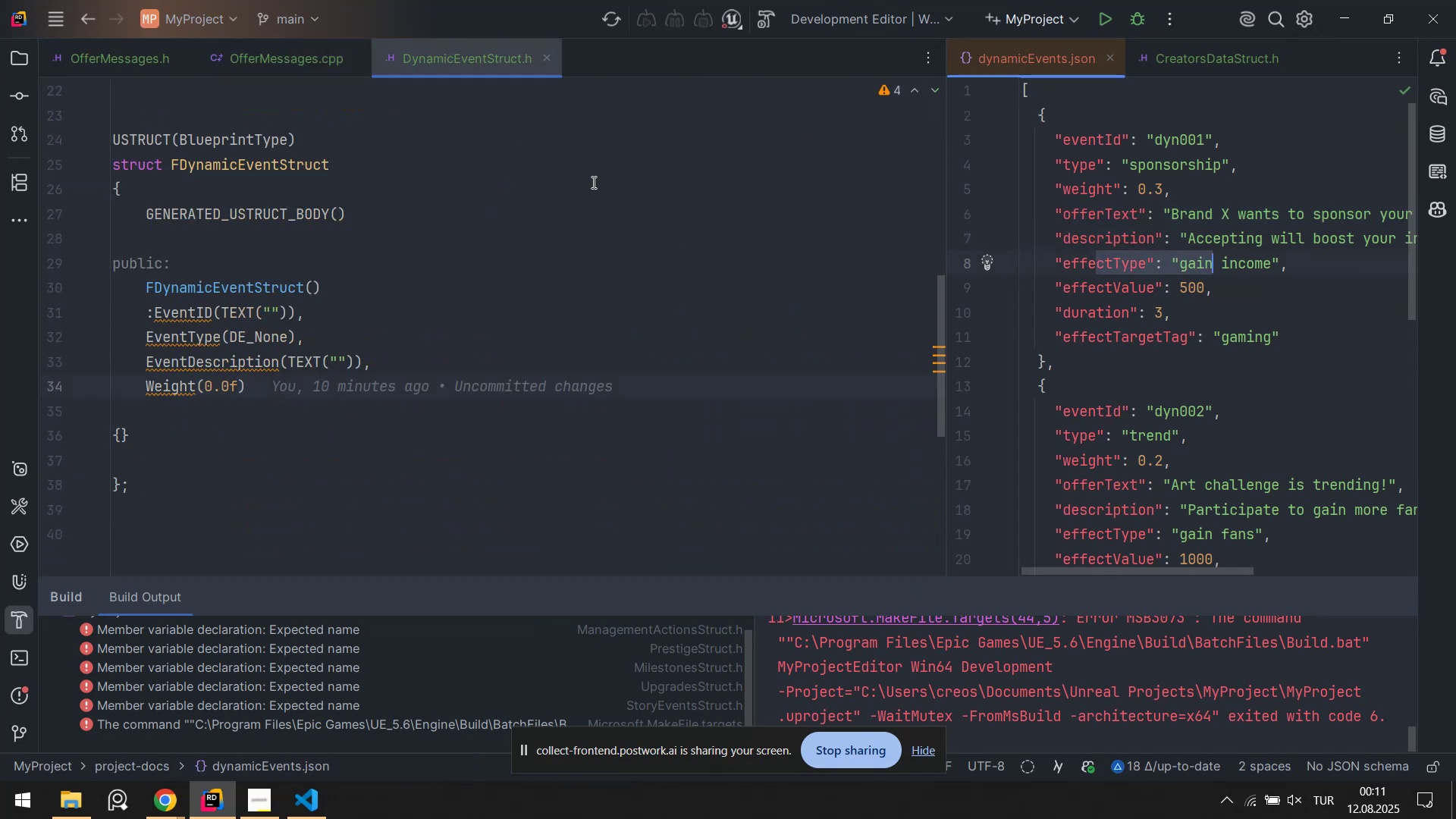 
left_click([17, 57])
 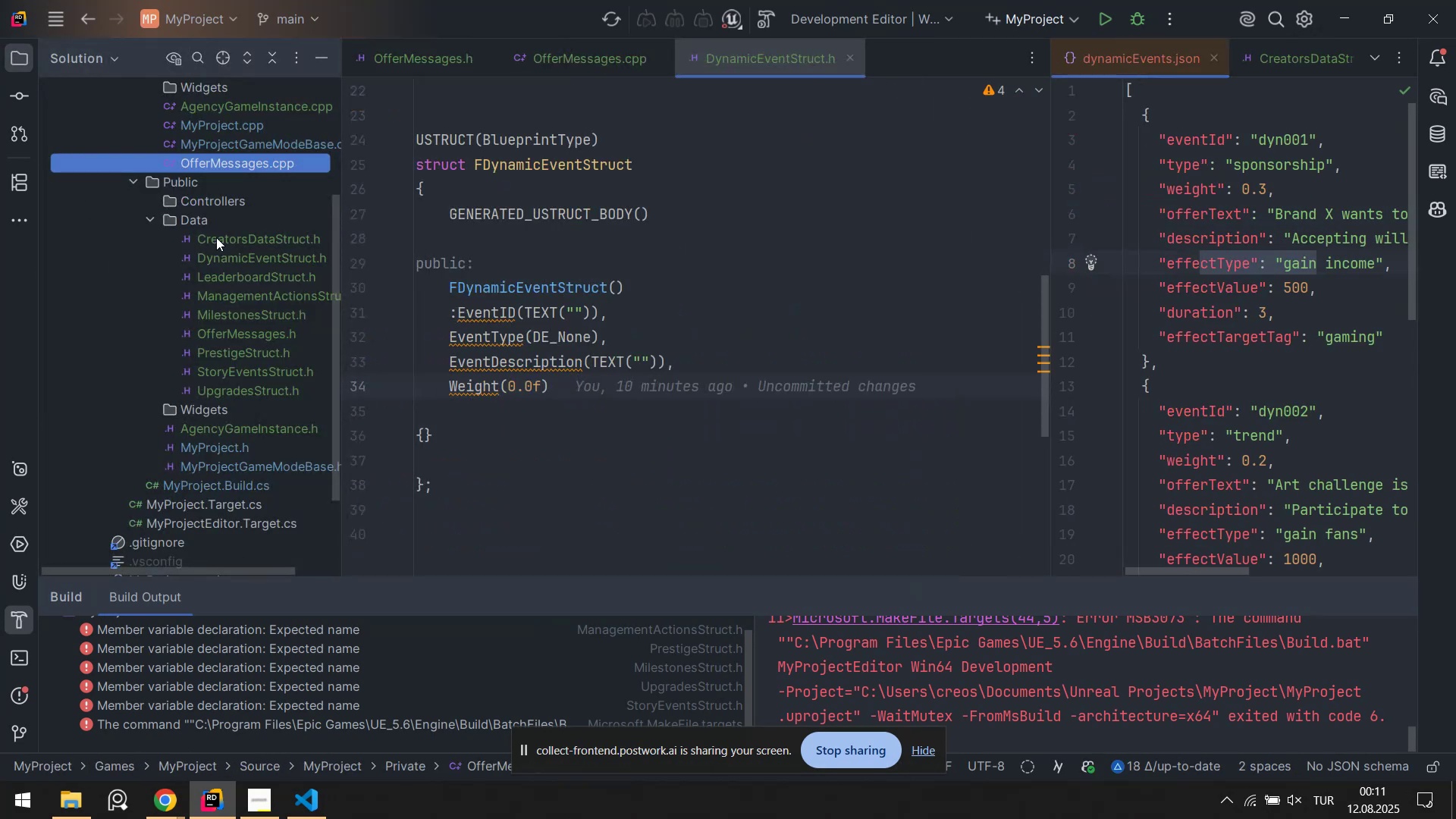 
left_click([207, 227])
 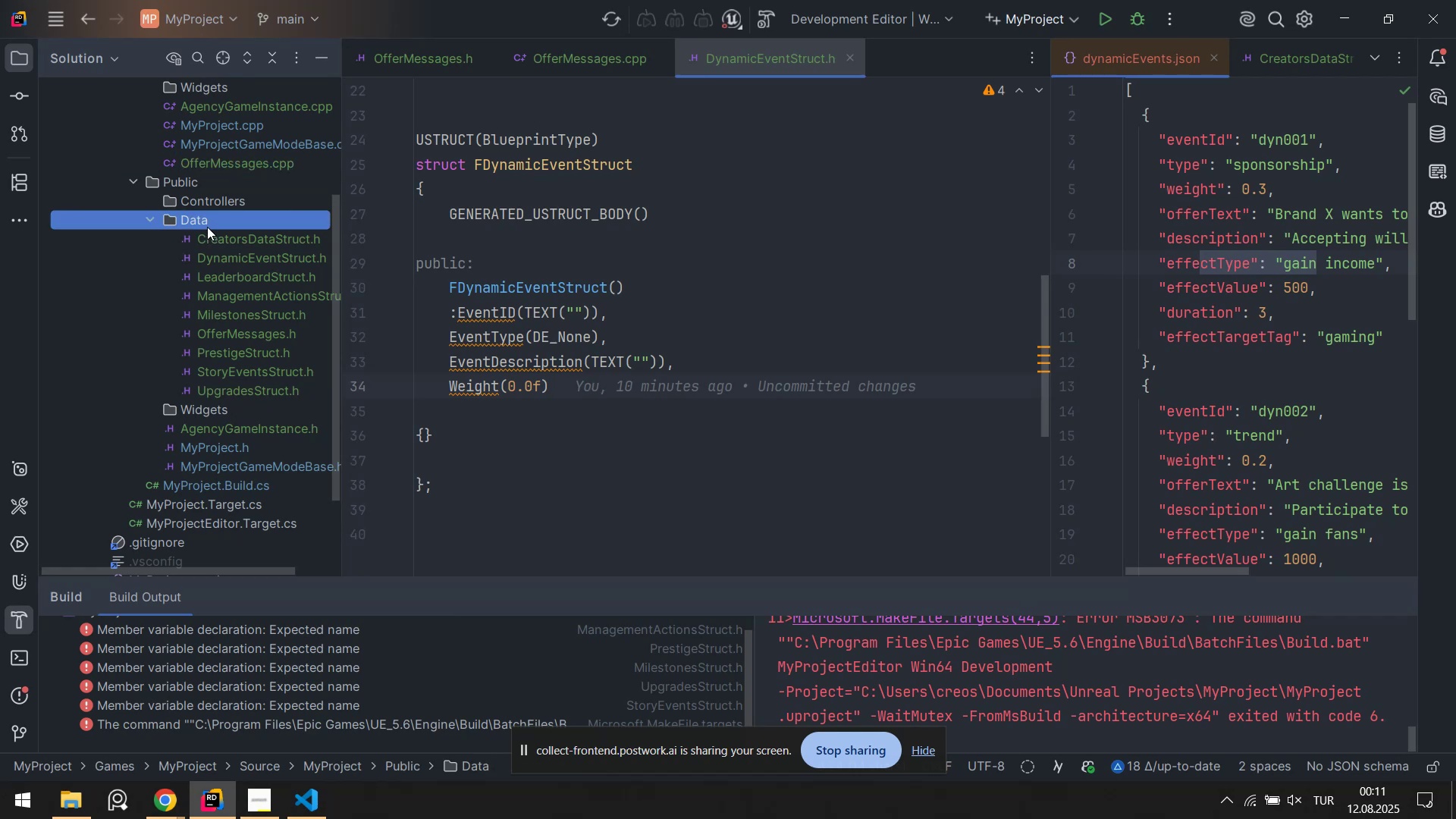 
right_click([207, 227])
 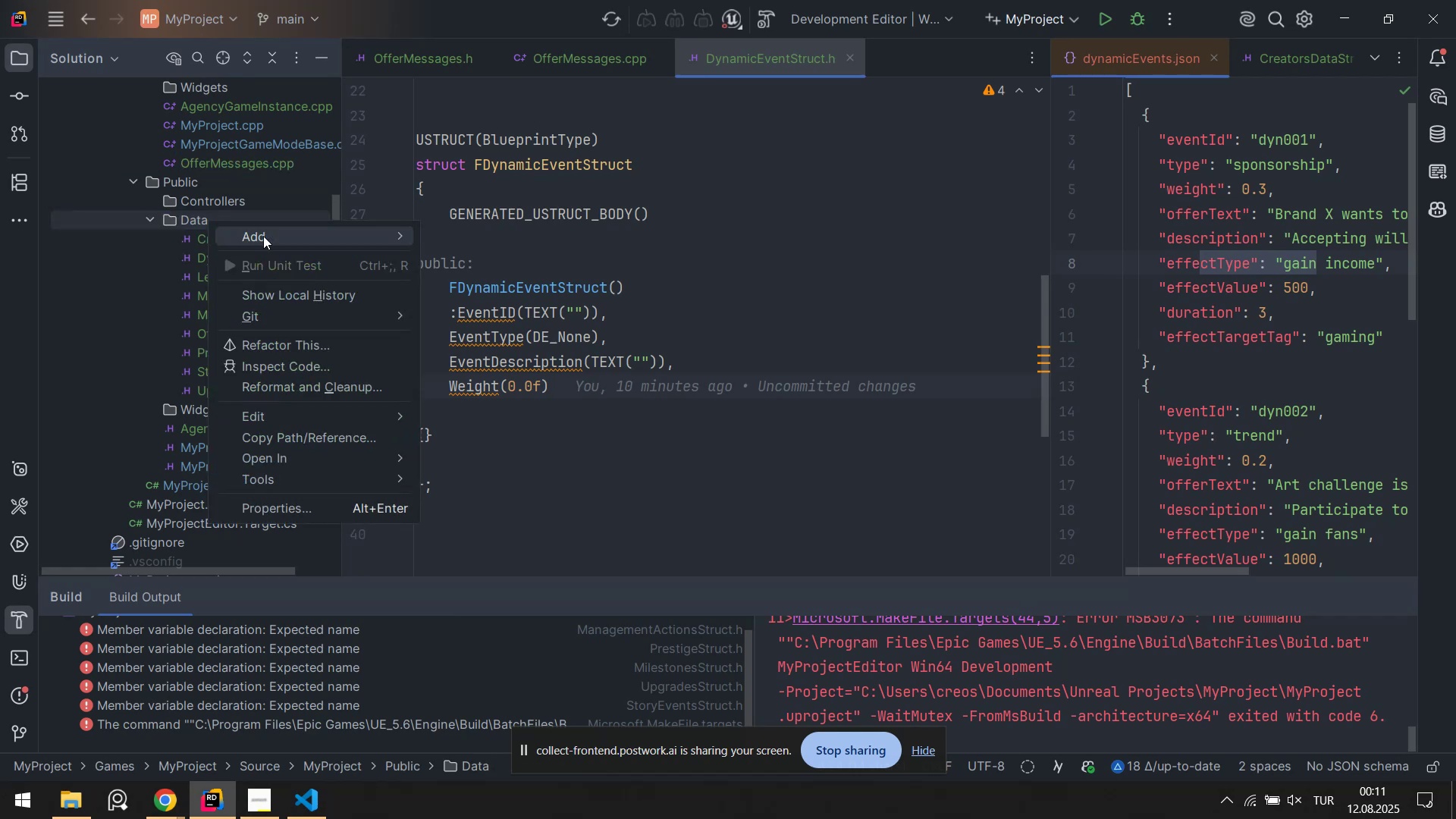 
left_click([263, 236])
 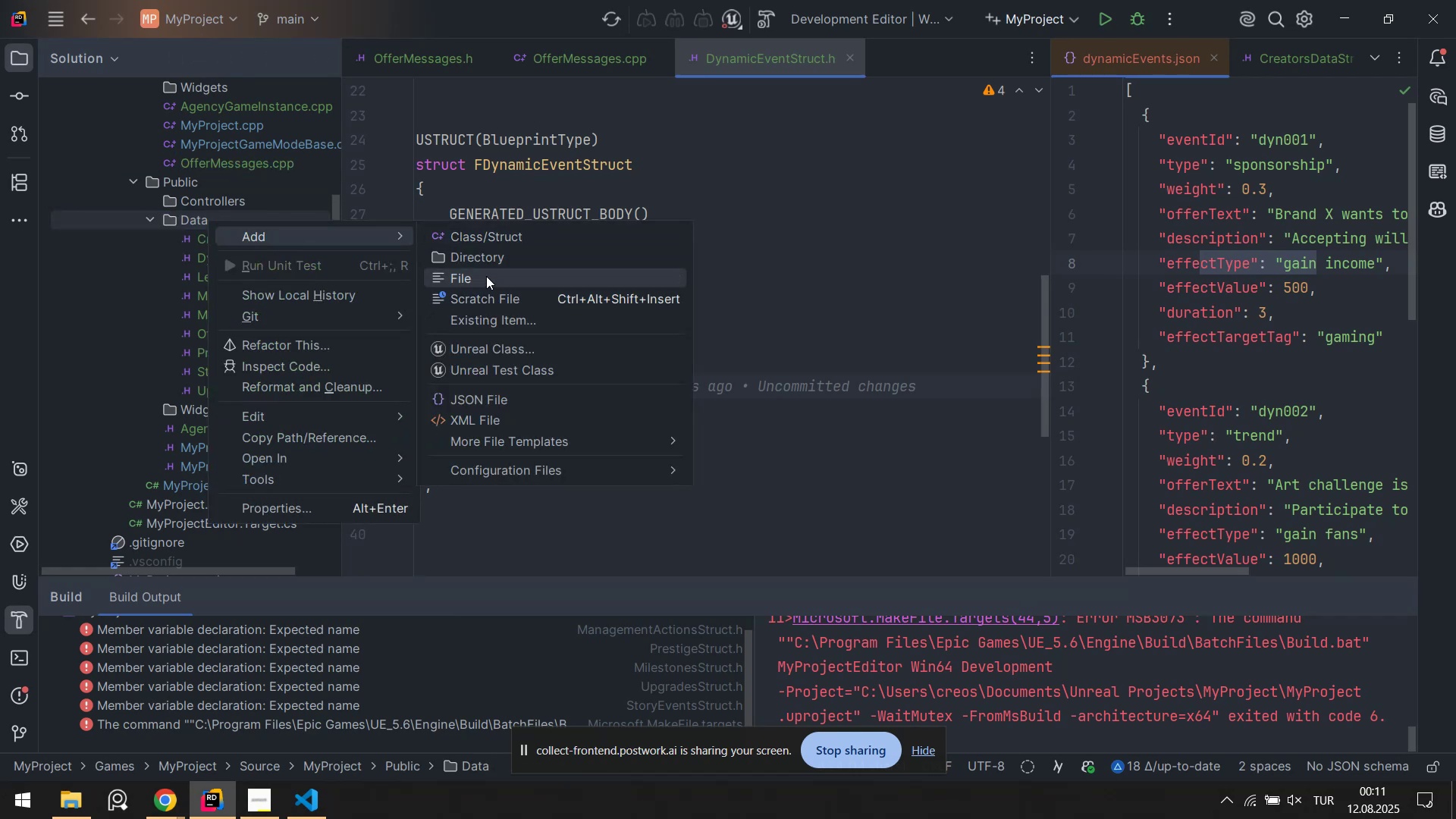 
left_click([486, 276])
 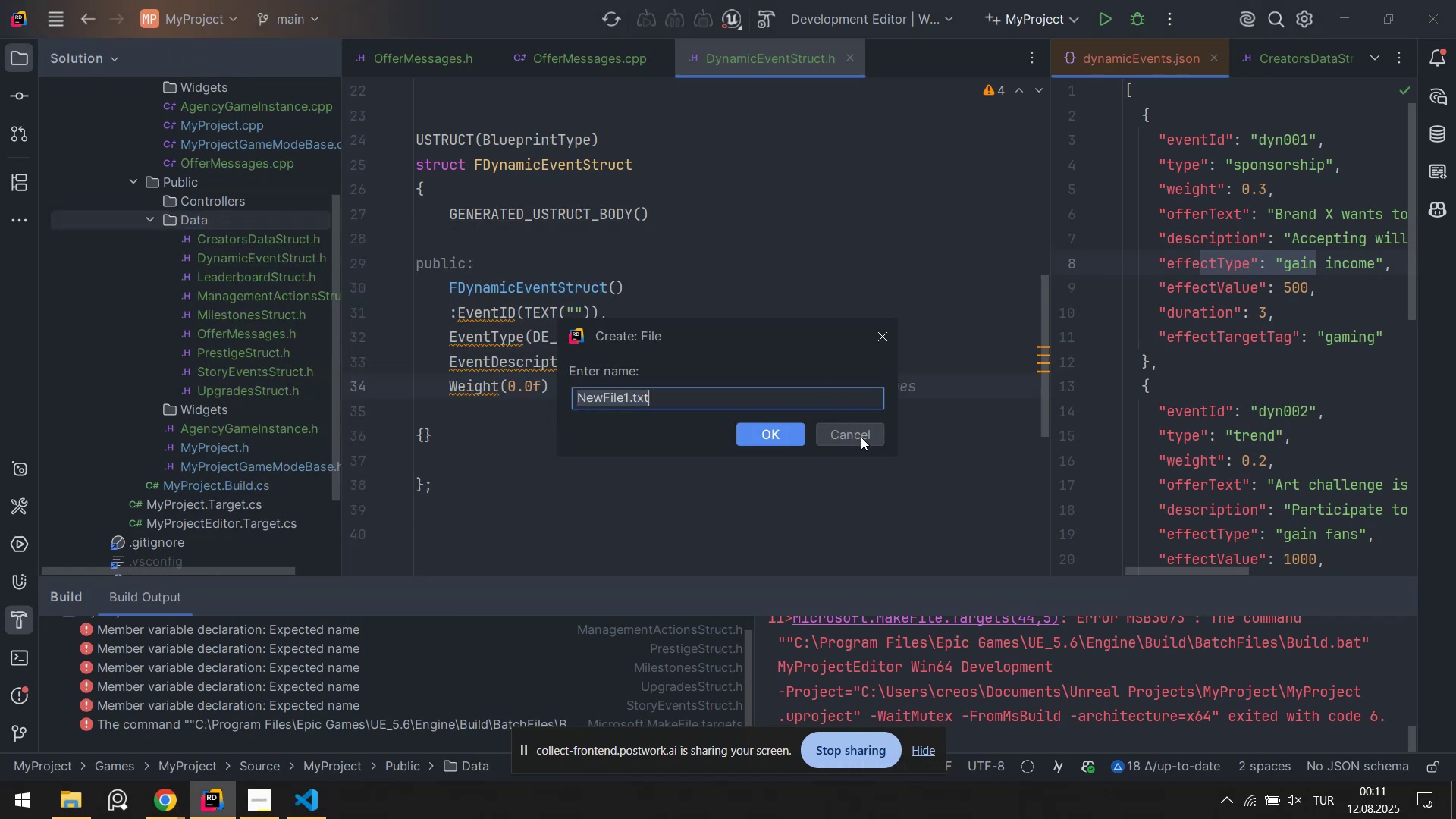 
type(Effects.h)
 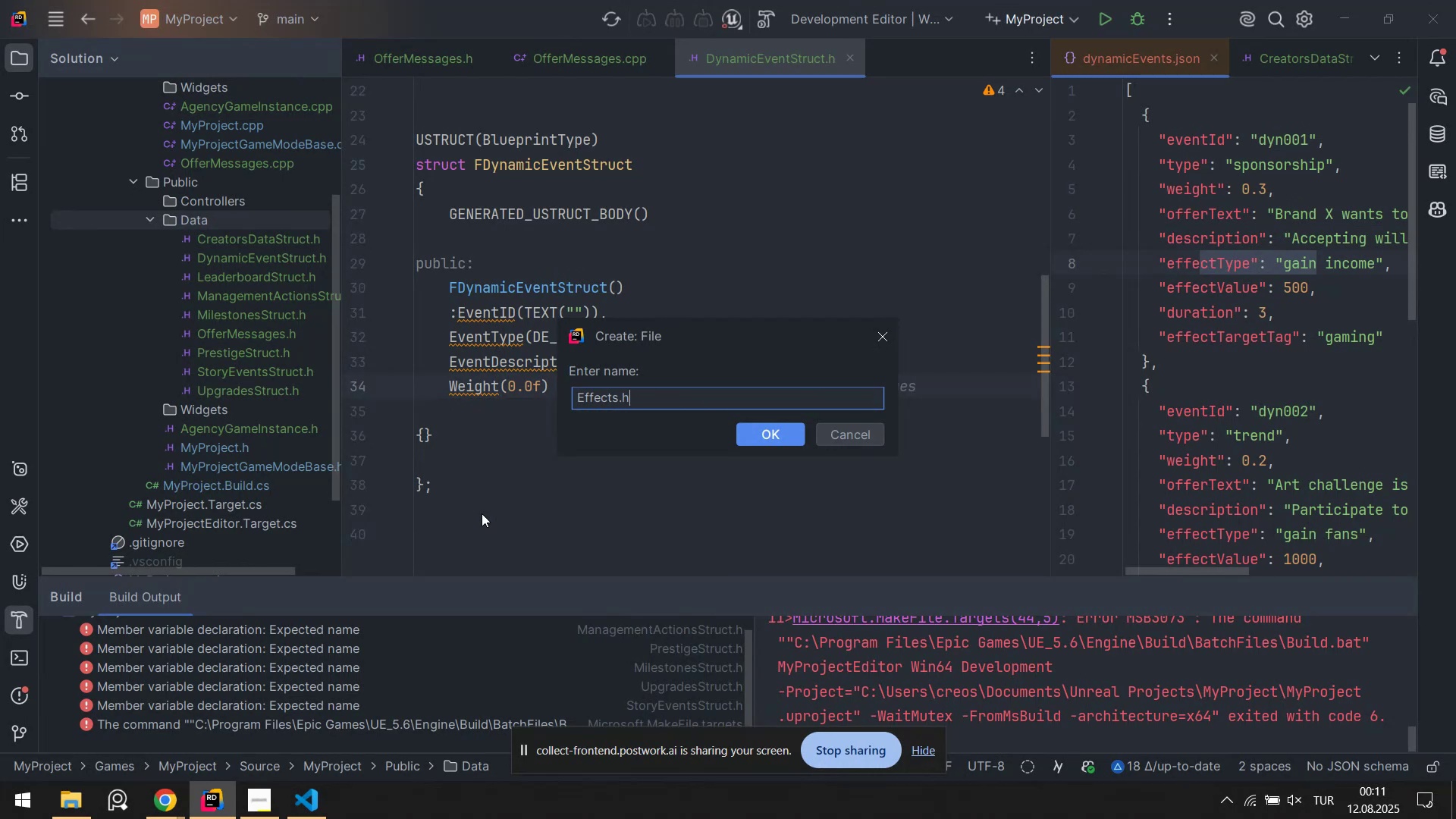 
key(Enter)
 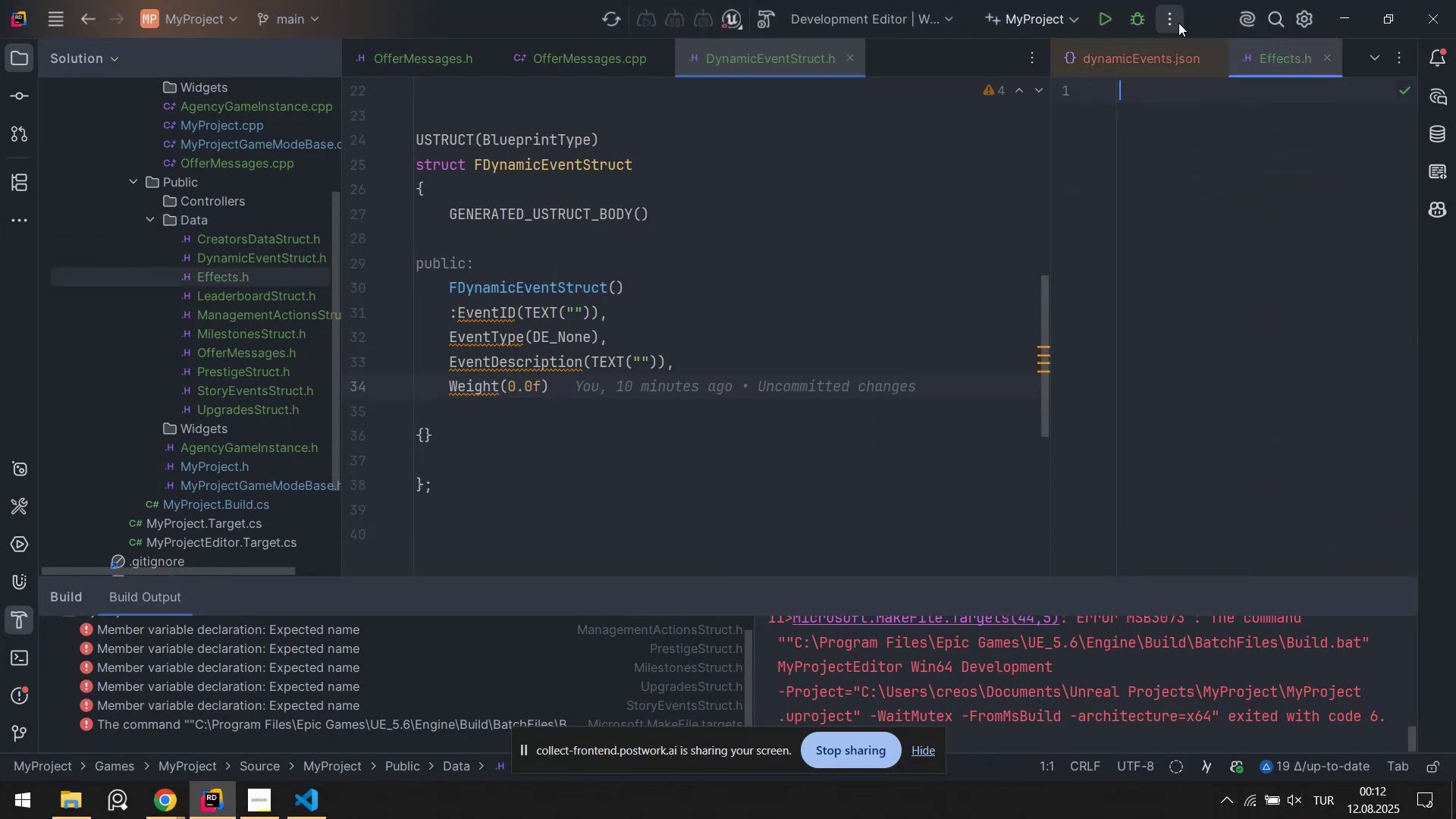 
left_click_drag(start_coordinate=[1276, 56], to_coordinate=[432, 61])
 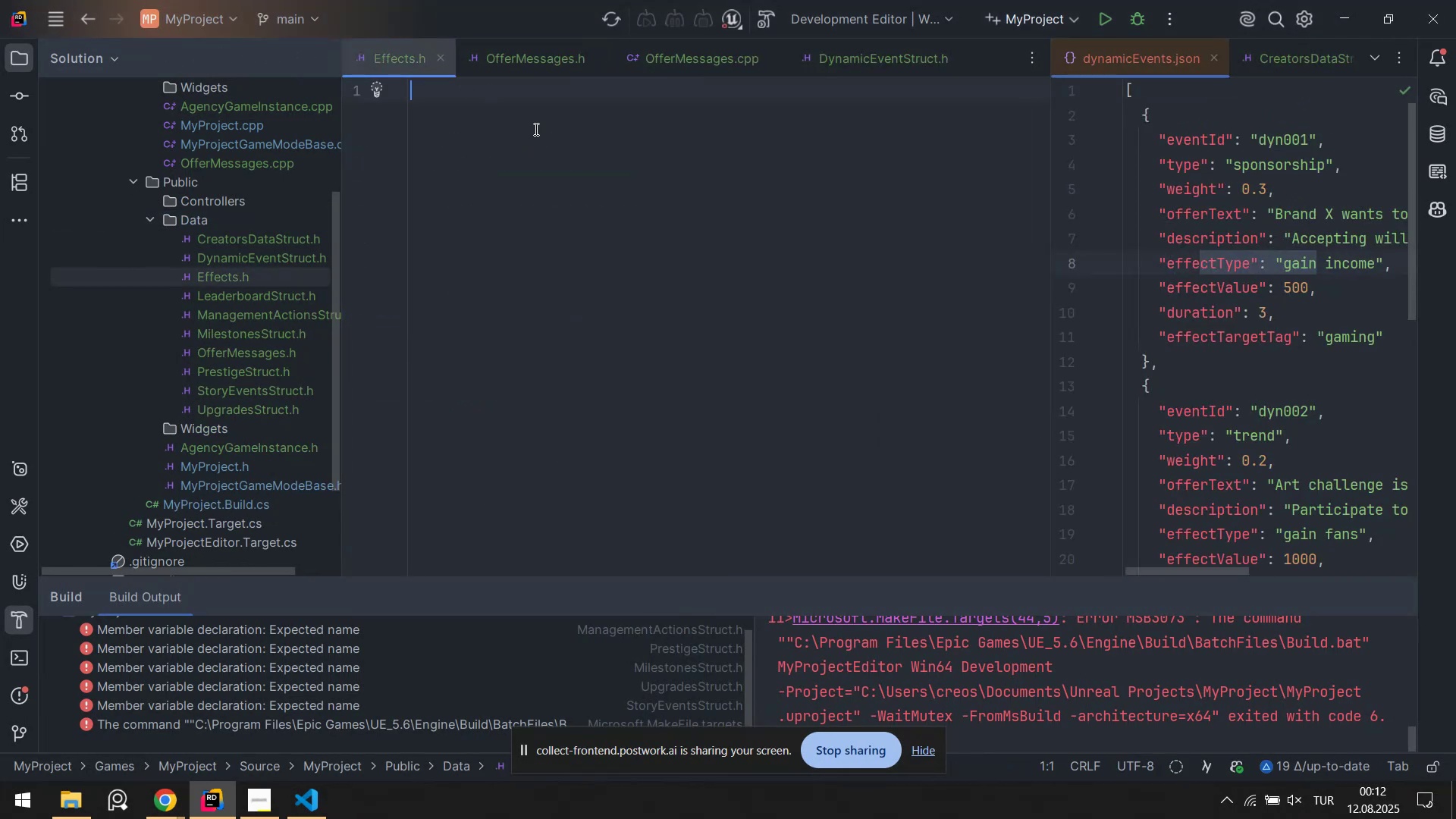 
scroll: coordinate [710, 255], scroll_direction: up, amount: 3.0
 